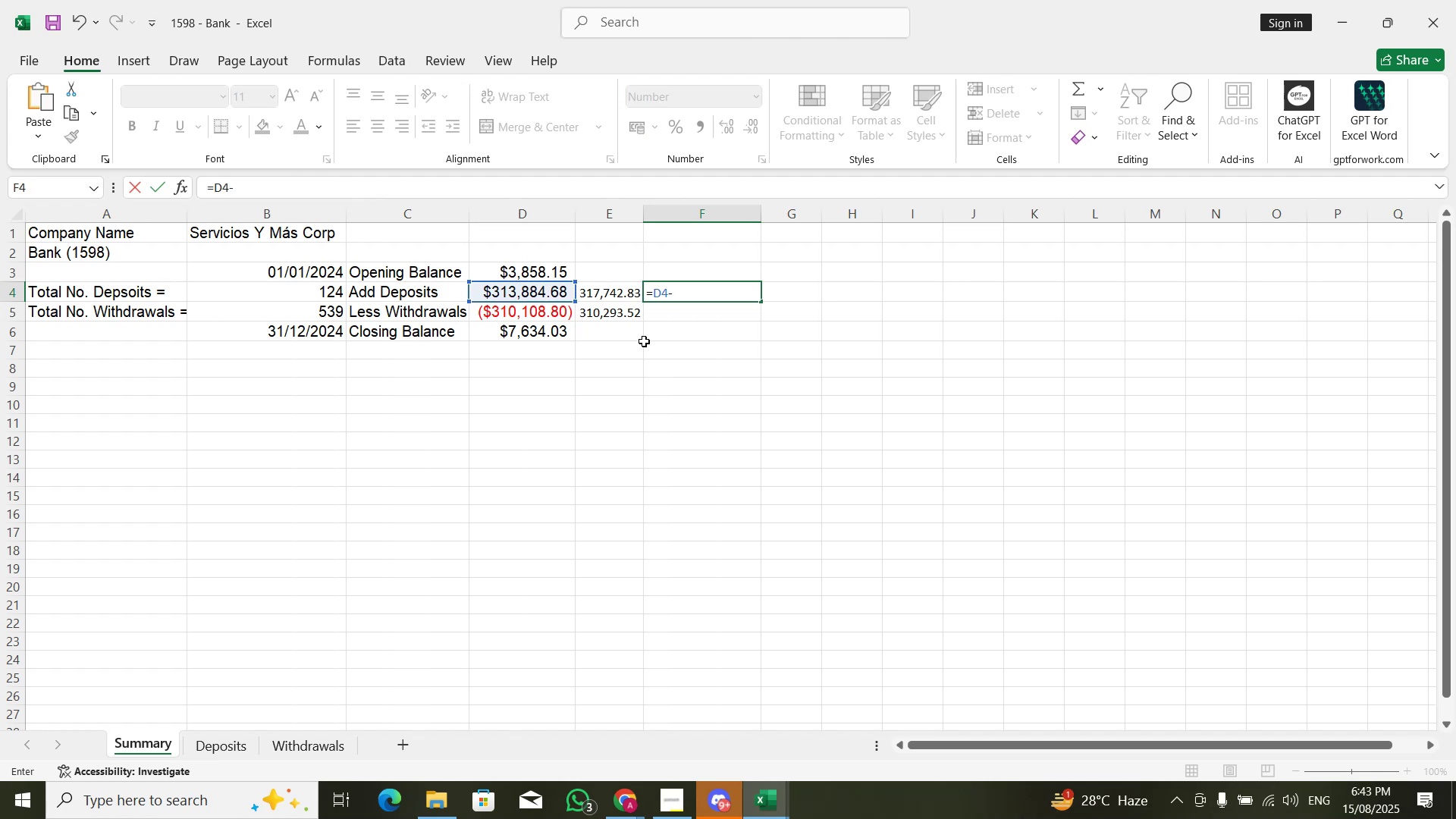 
key(ArrowLeft)
 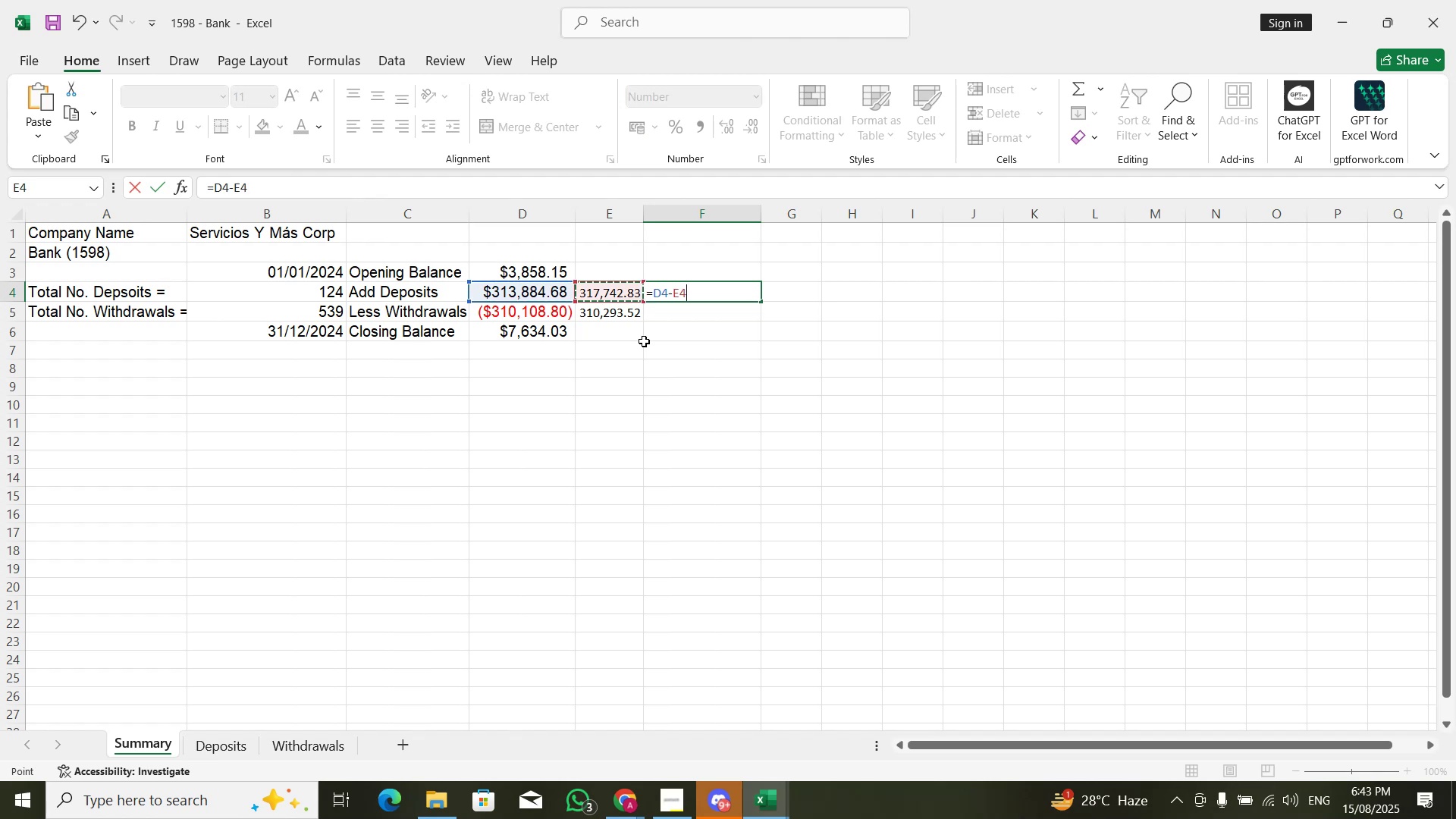 
key(NumpadSubtract)
 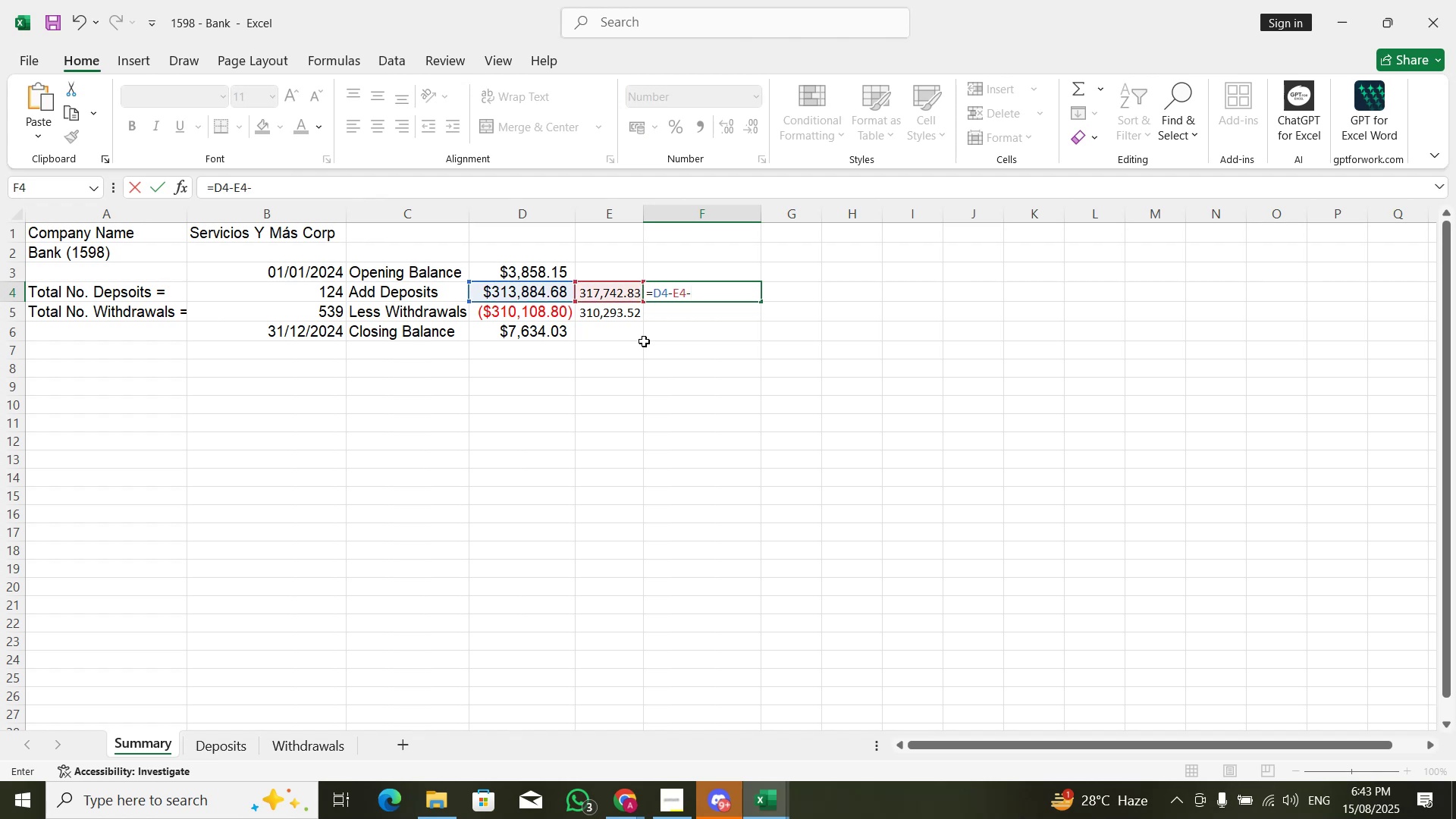 
key(ArrowLeft)
 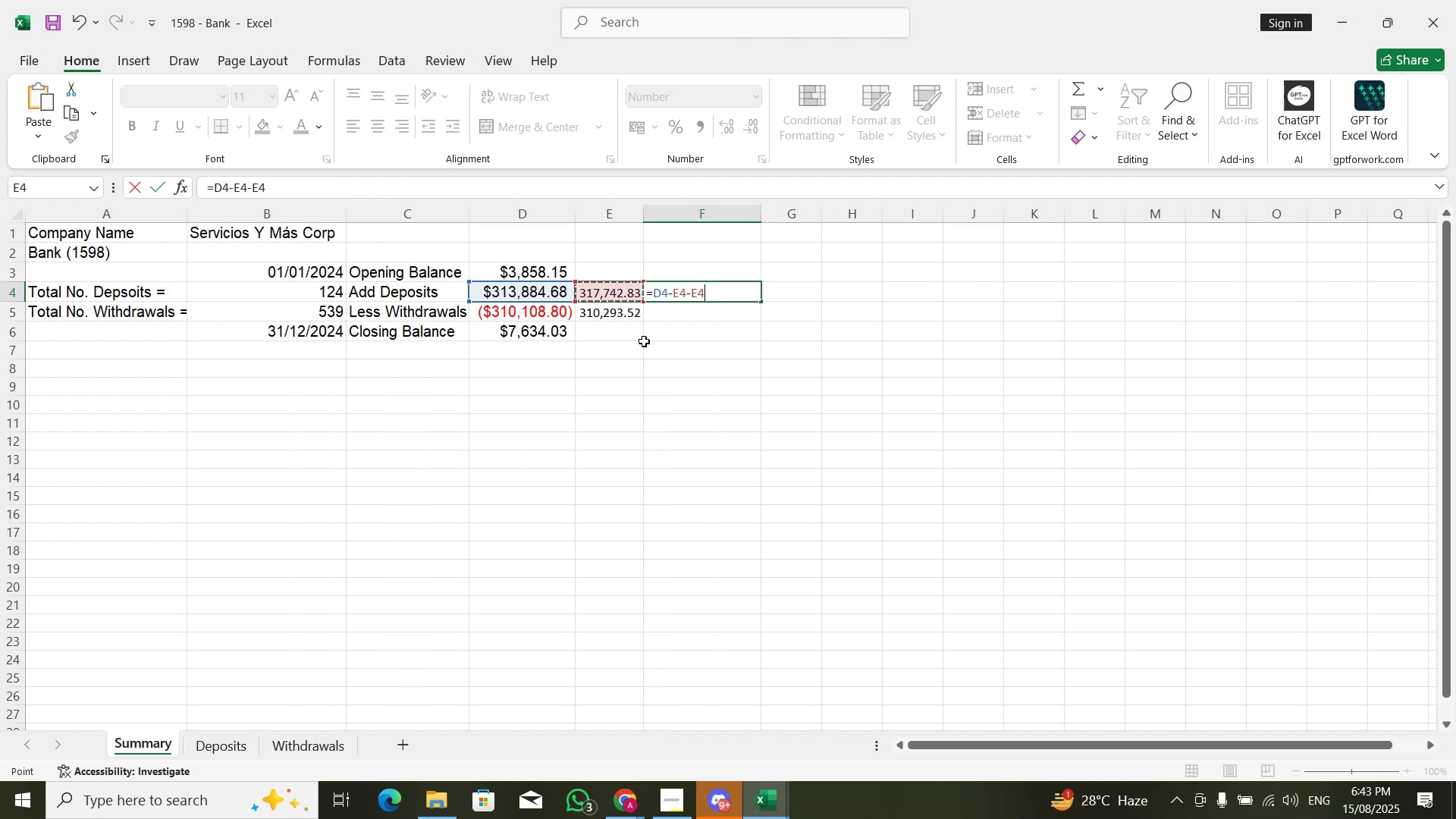 
key(ArrowUp)
 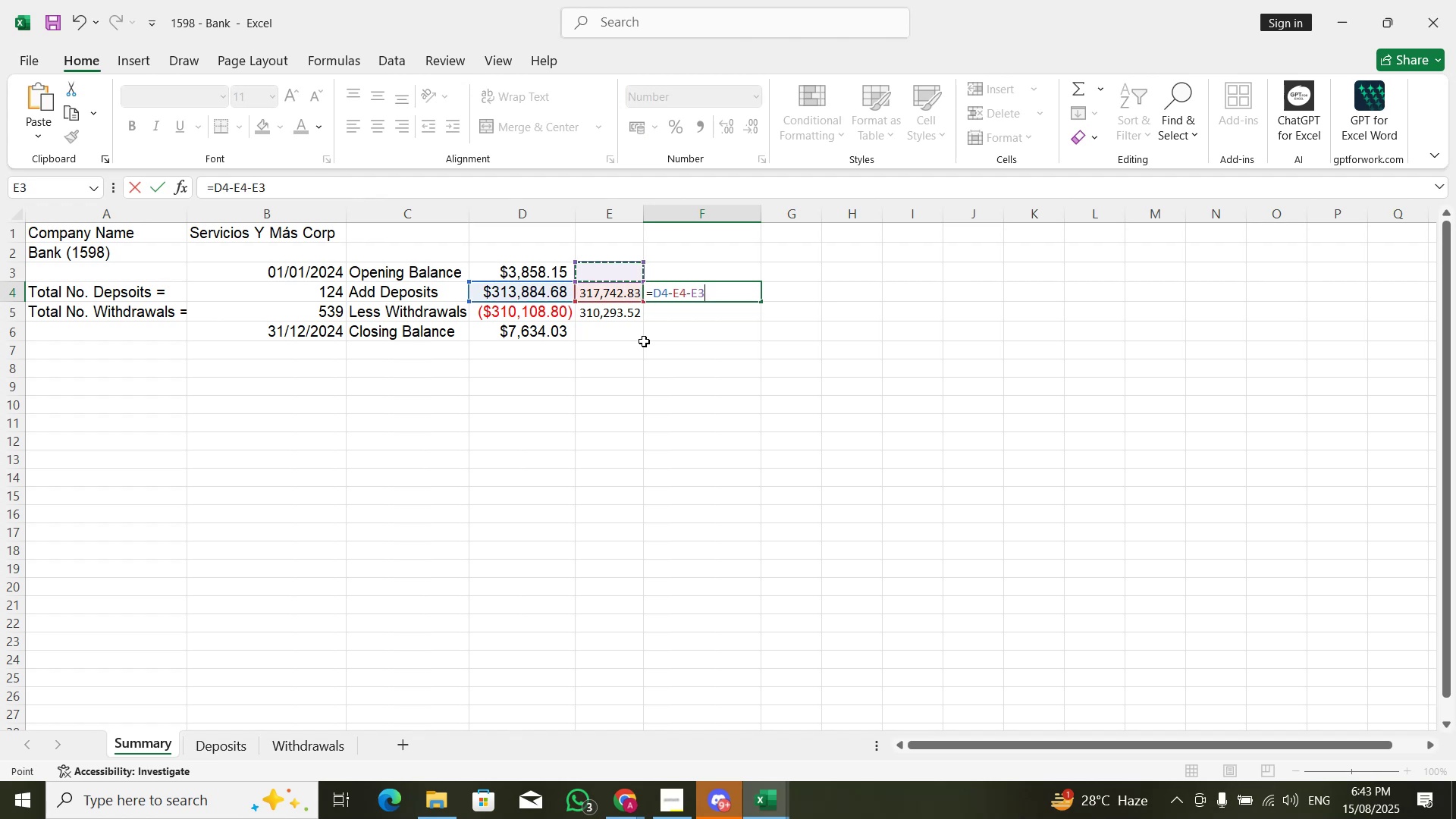 
key(ArrowLeft)
 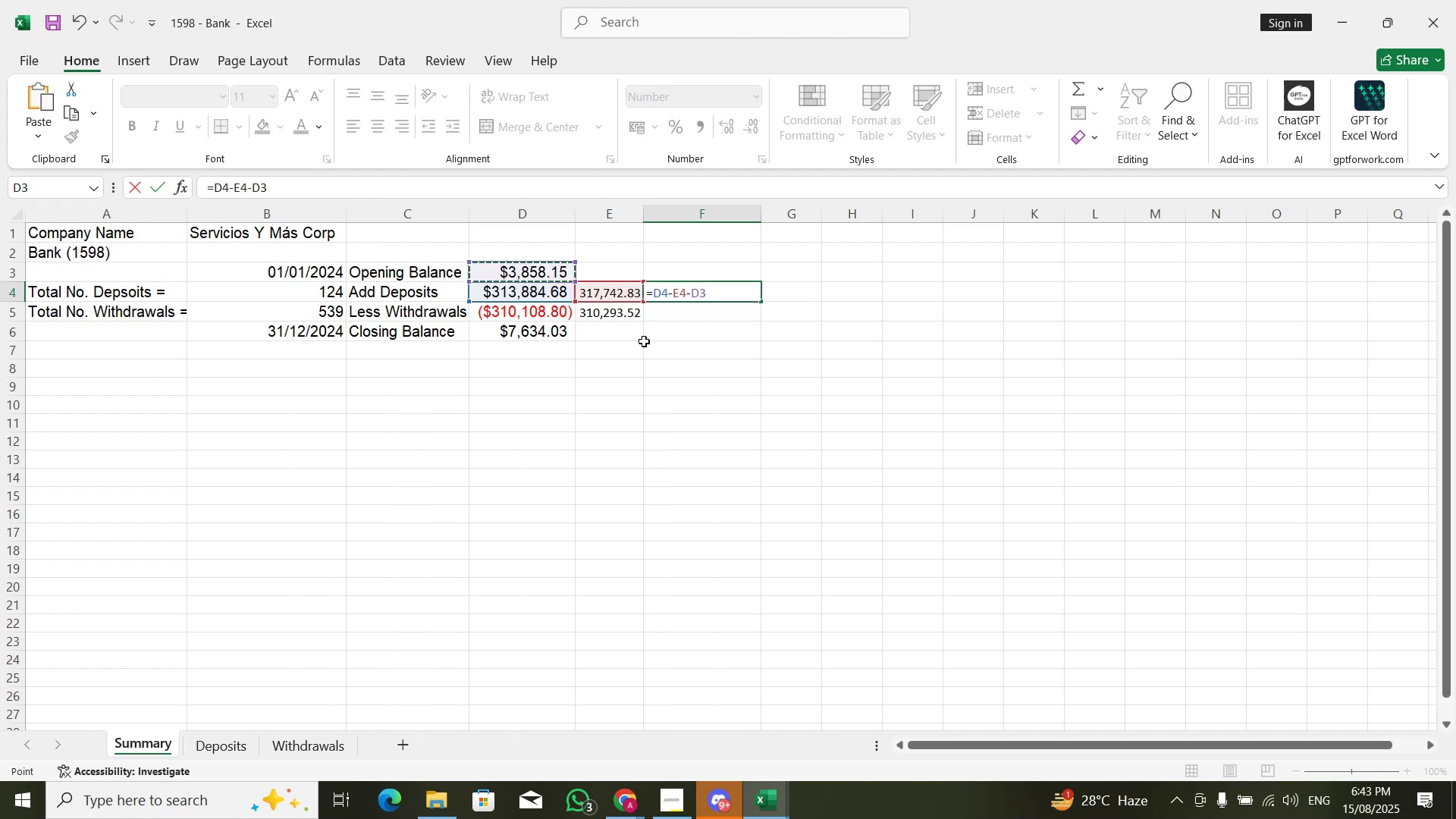 
key(Enter)
 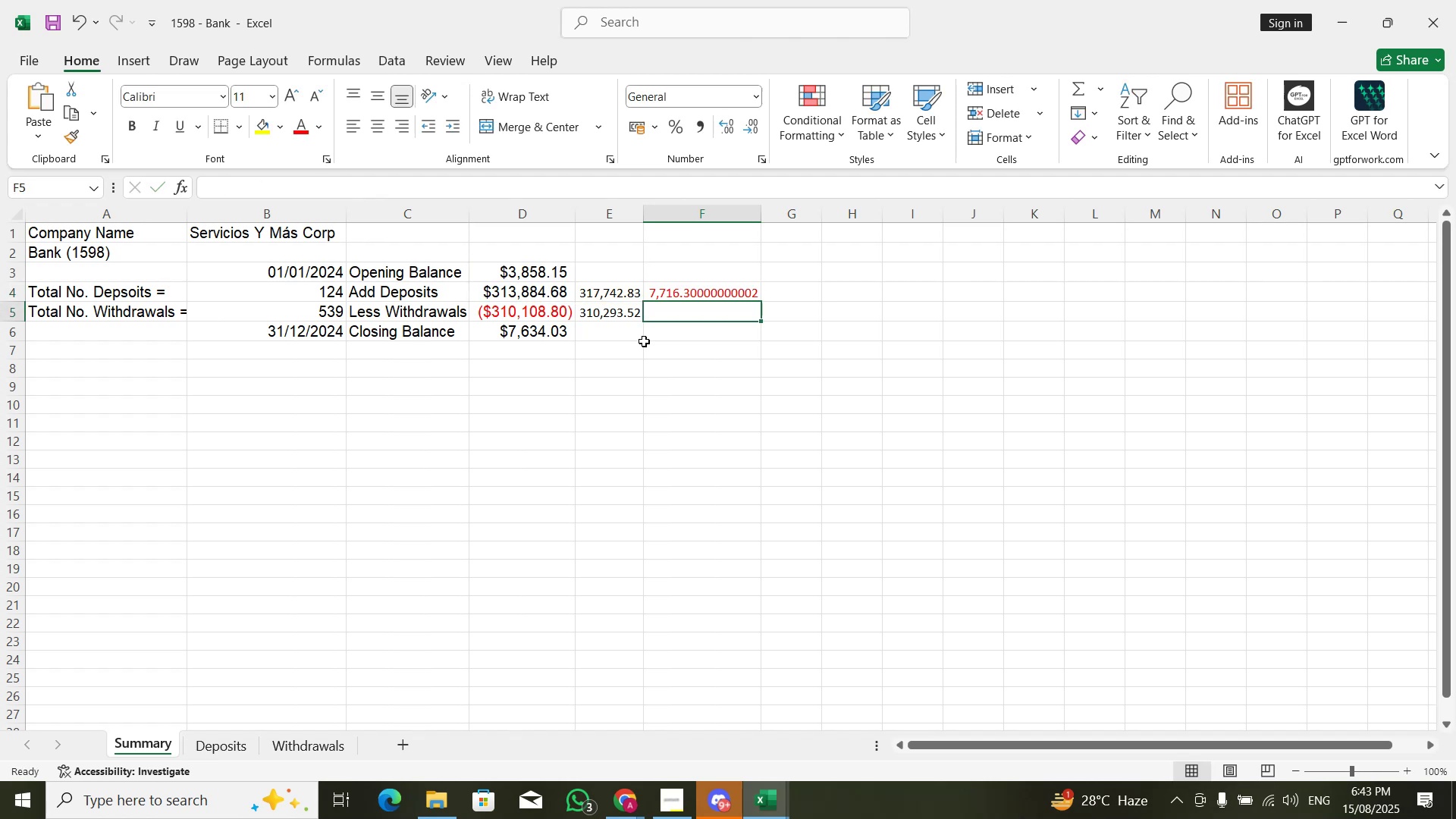 
key(ArrowDown)
 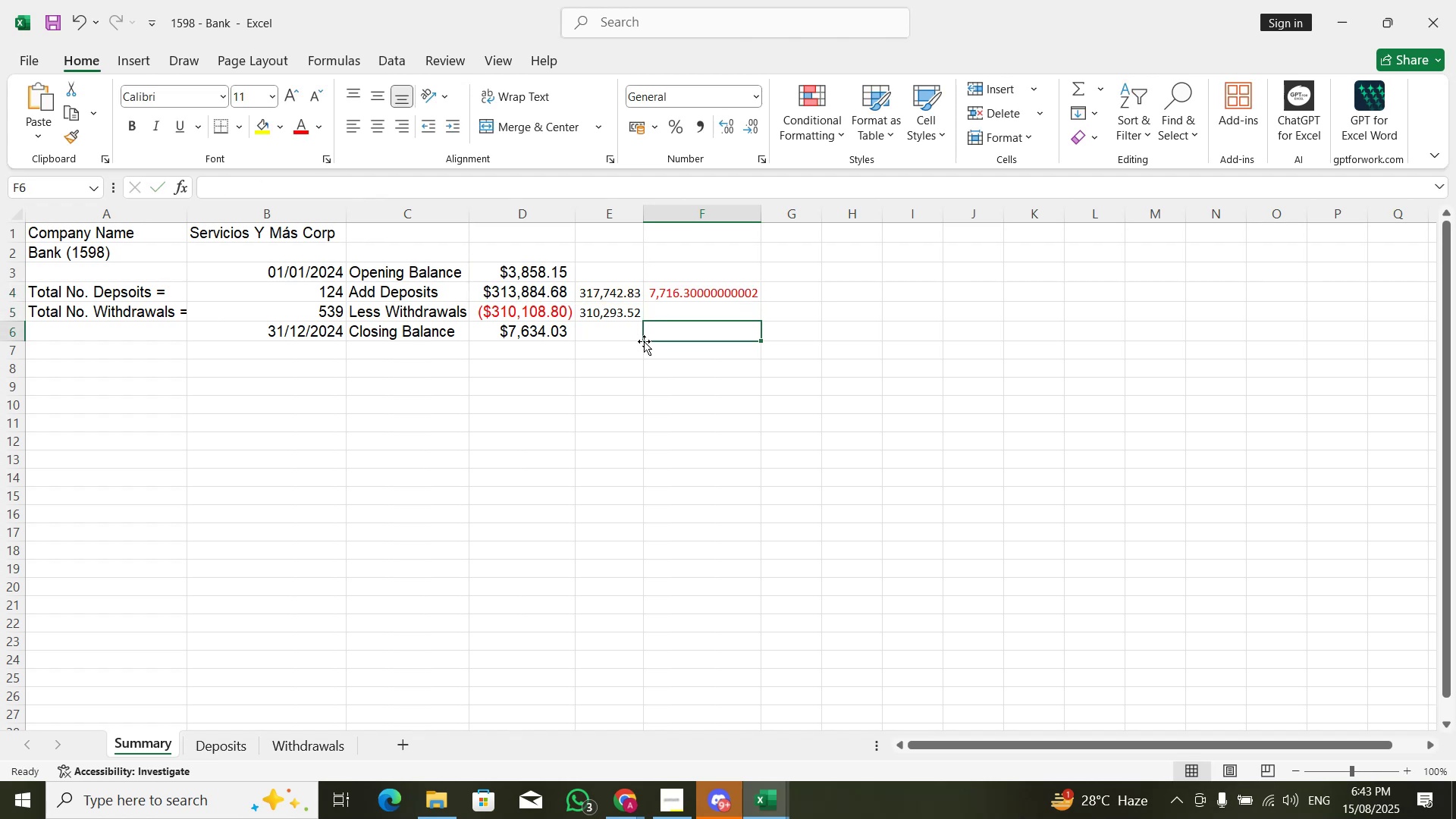 
key(ArrowRight)
 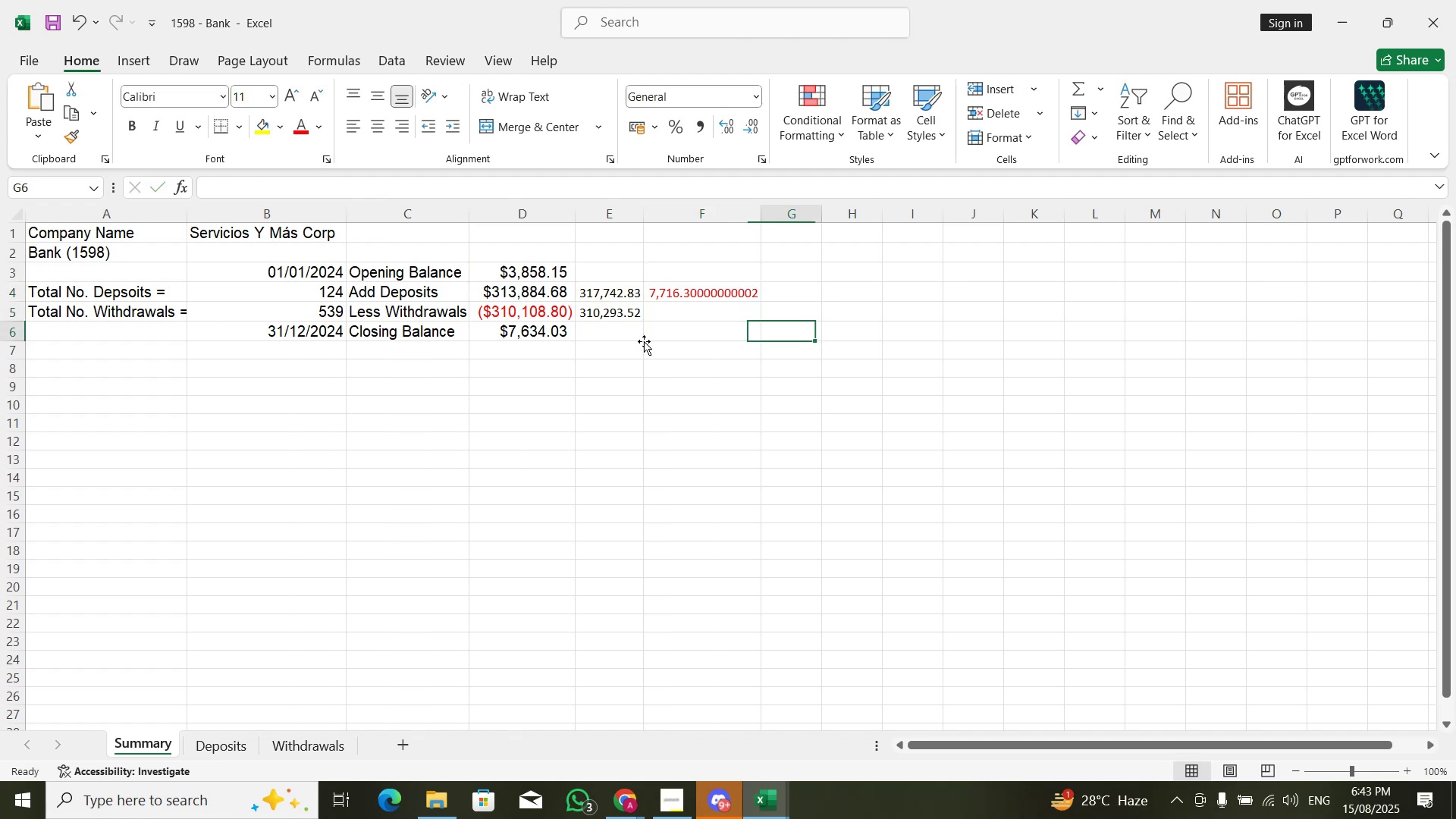 
key(ArrowUp)
 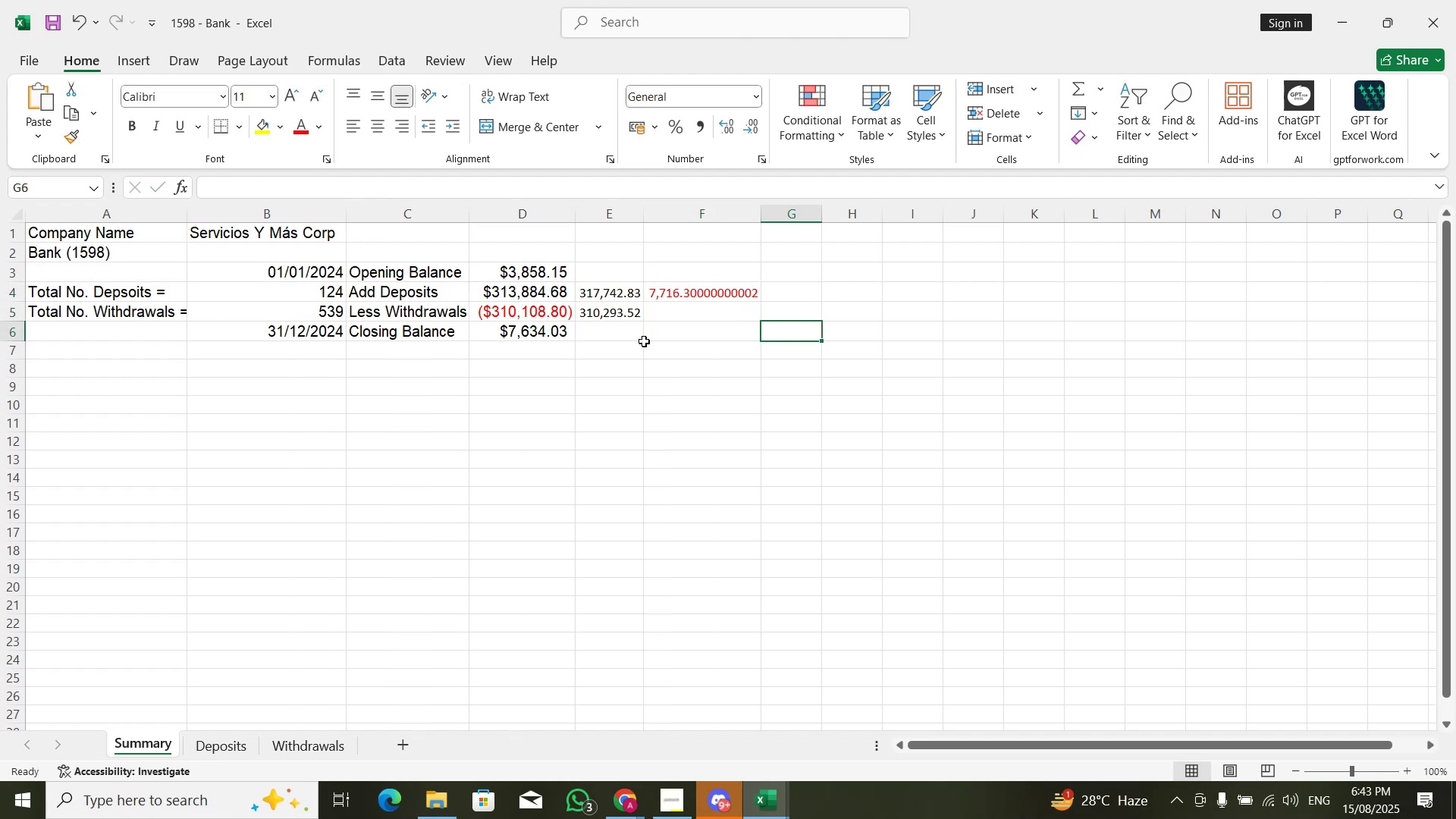 
key(ArrowLeft)
 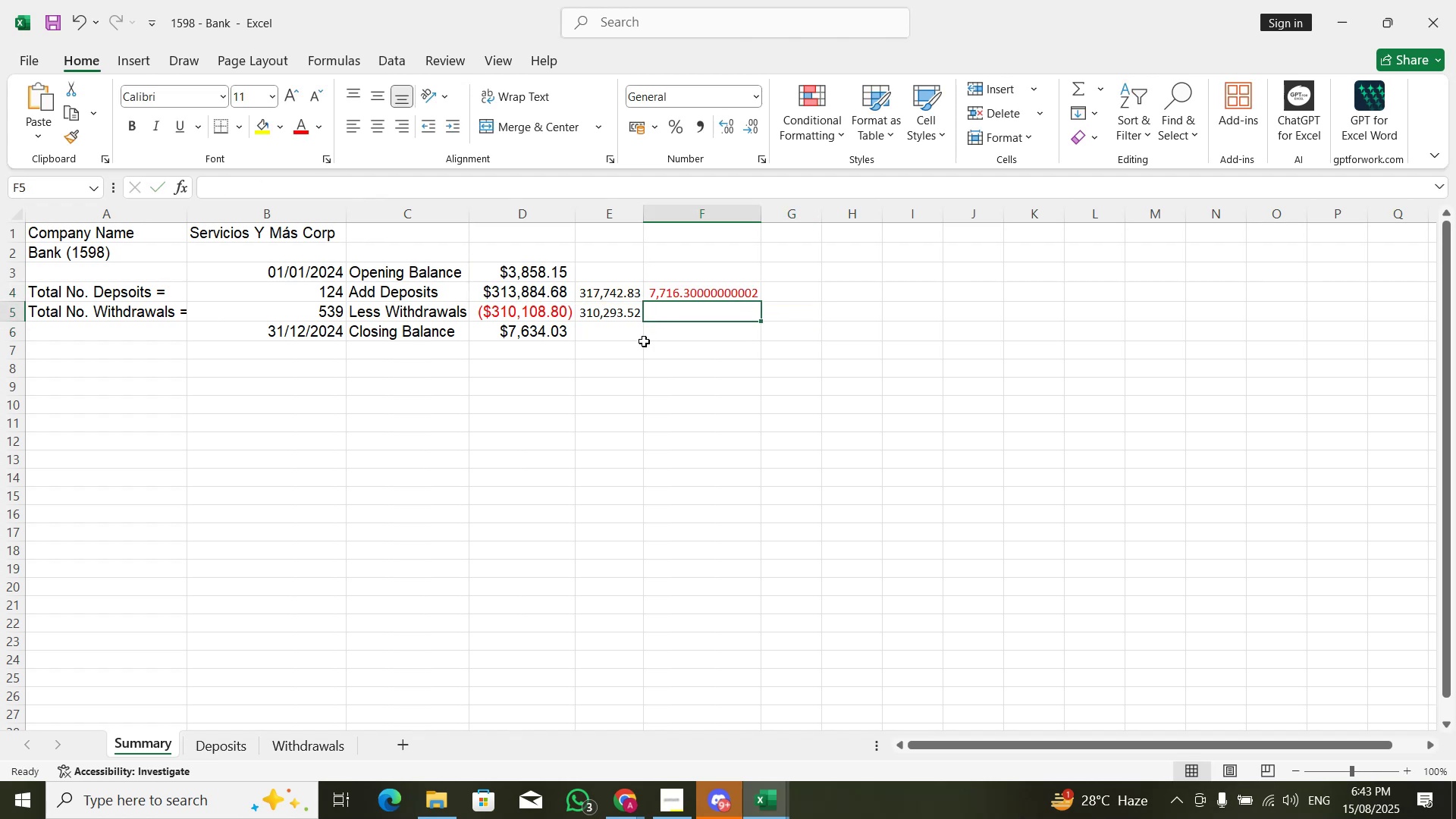 
key(ArrowUp)
 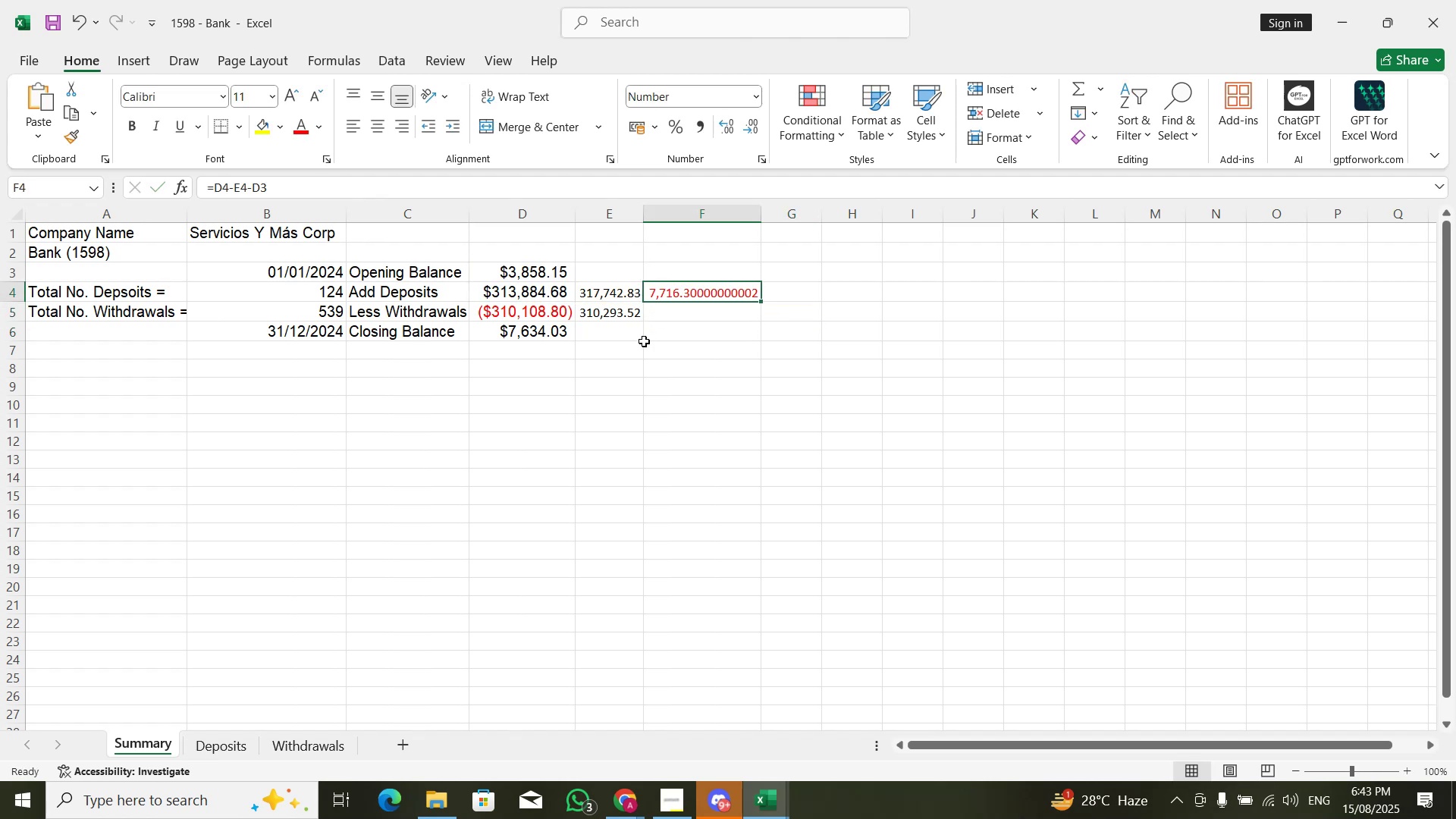 
key(Delete)
 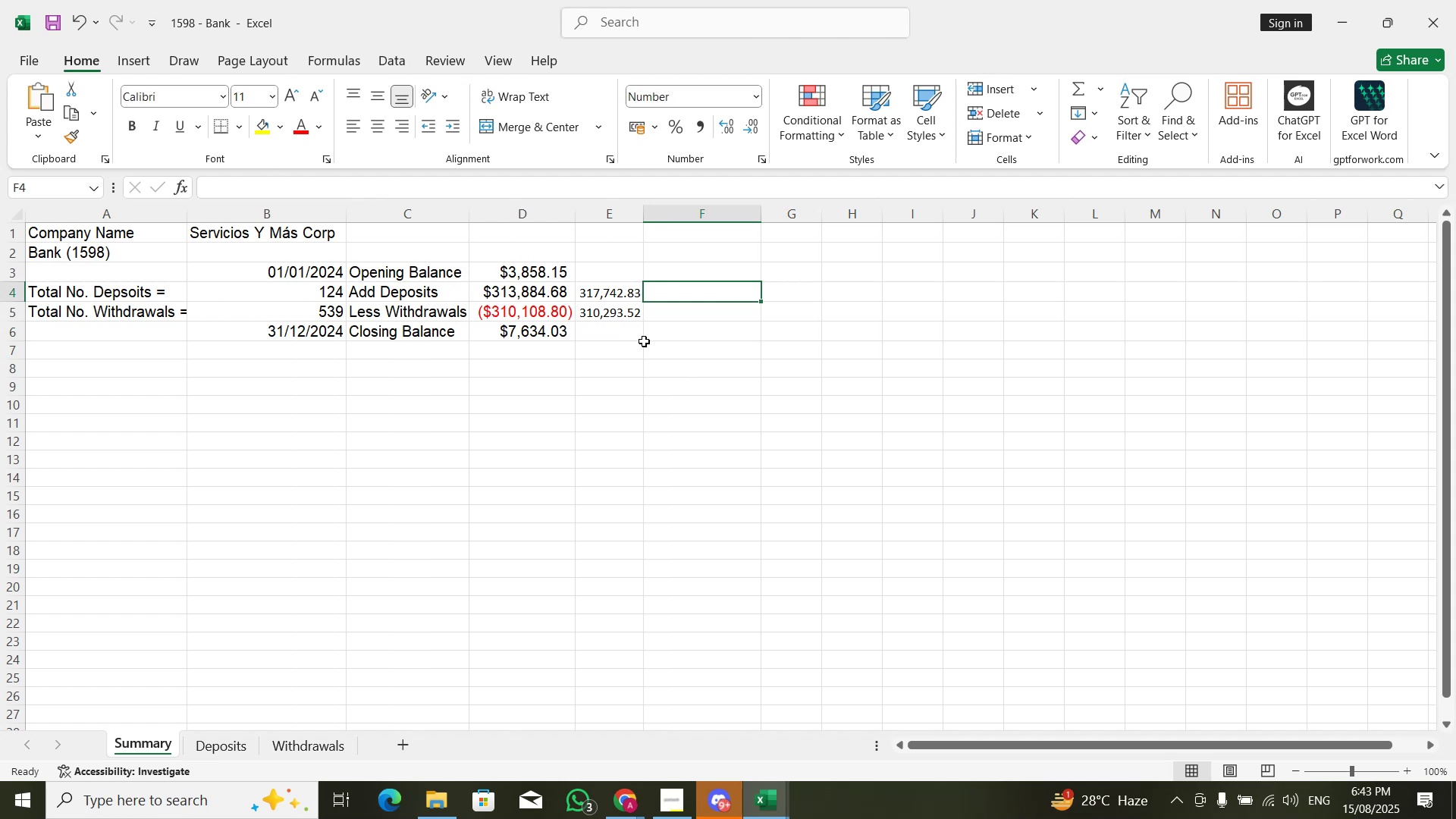 
key(Equal)
 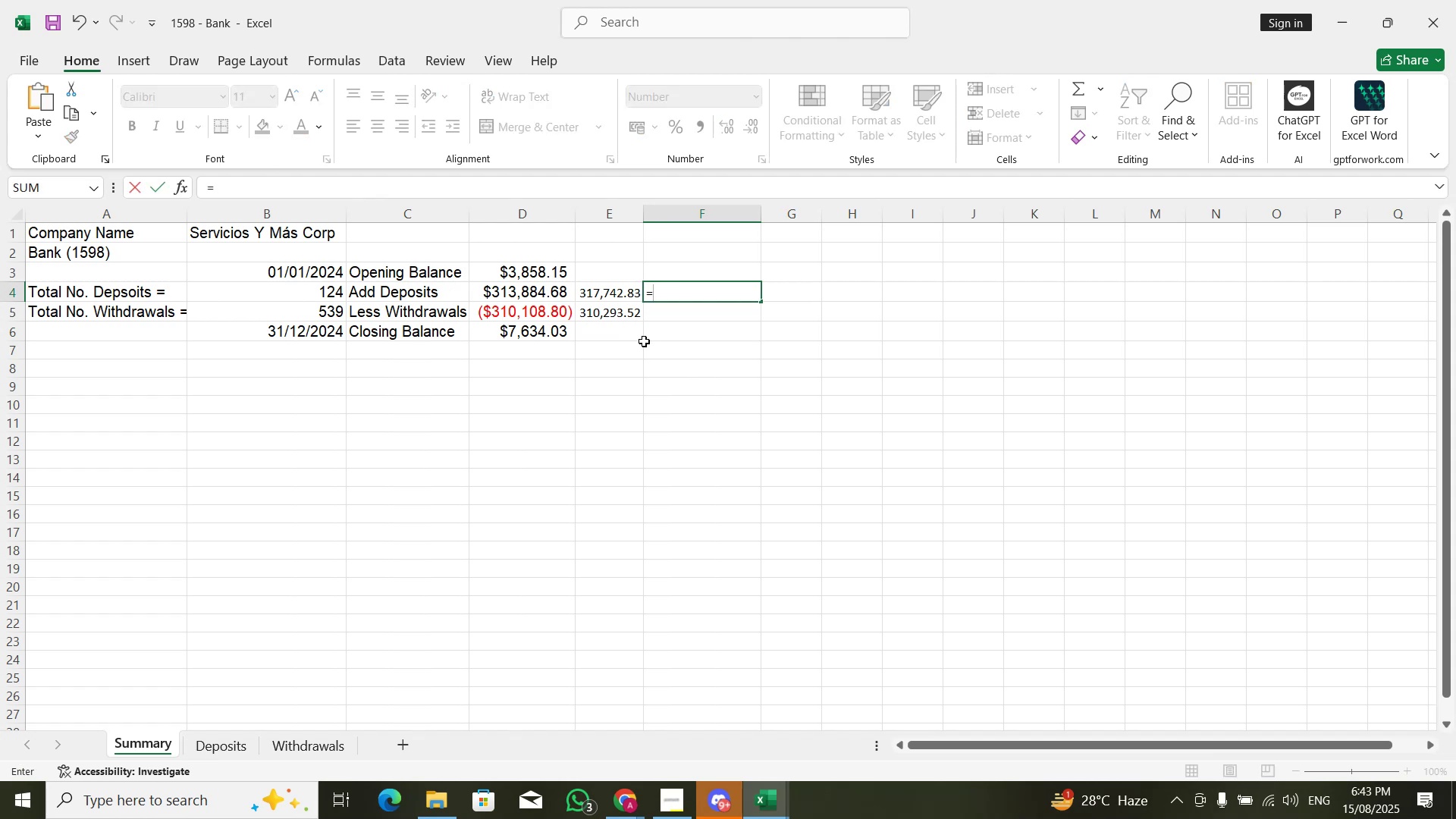 
key(ArrowLeft)
 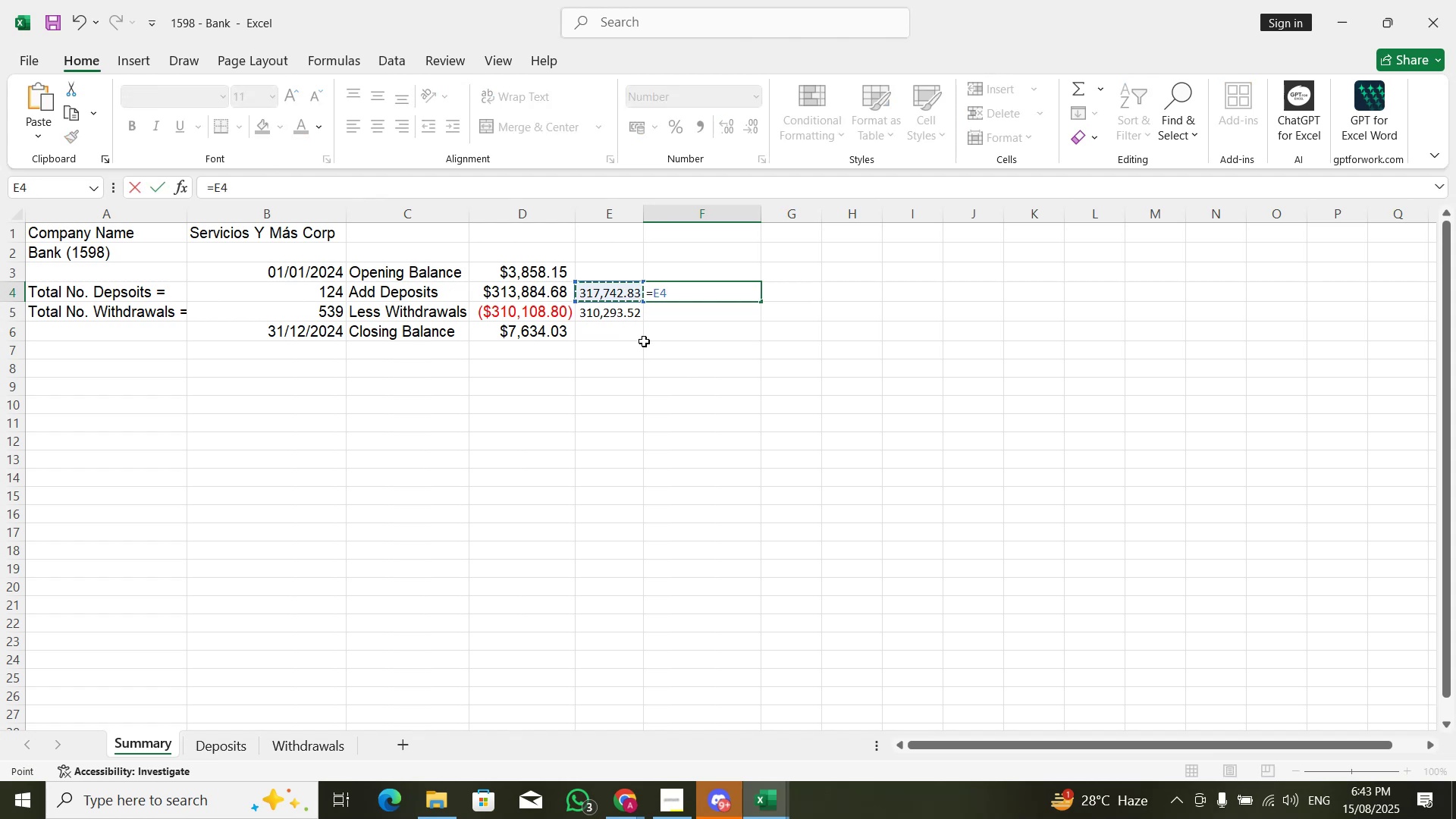 
key(NumpadSubtract)
 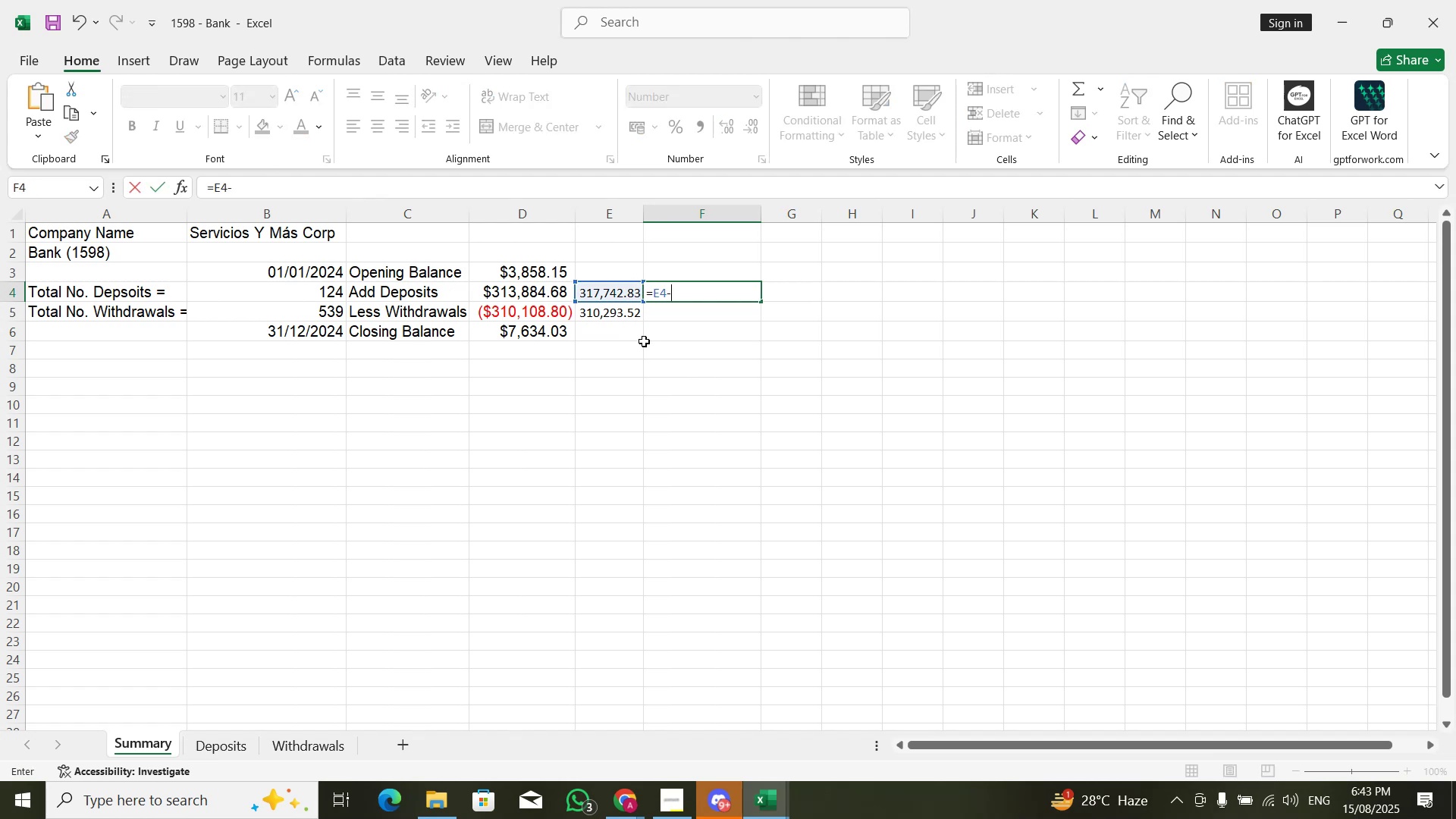 
key(ArrowLeft)
 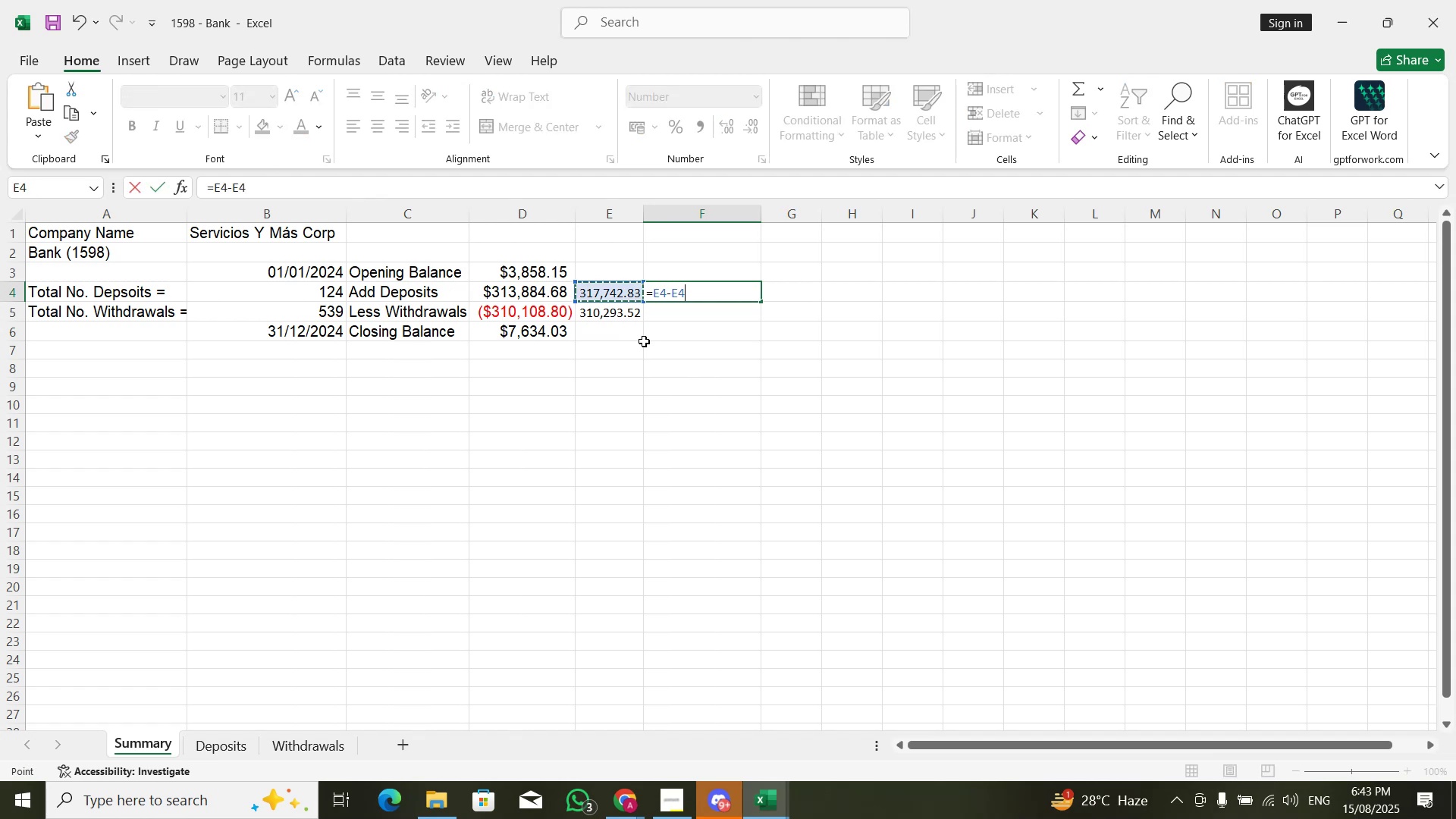 
key(ArrowLeft)
 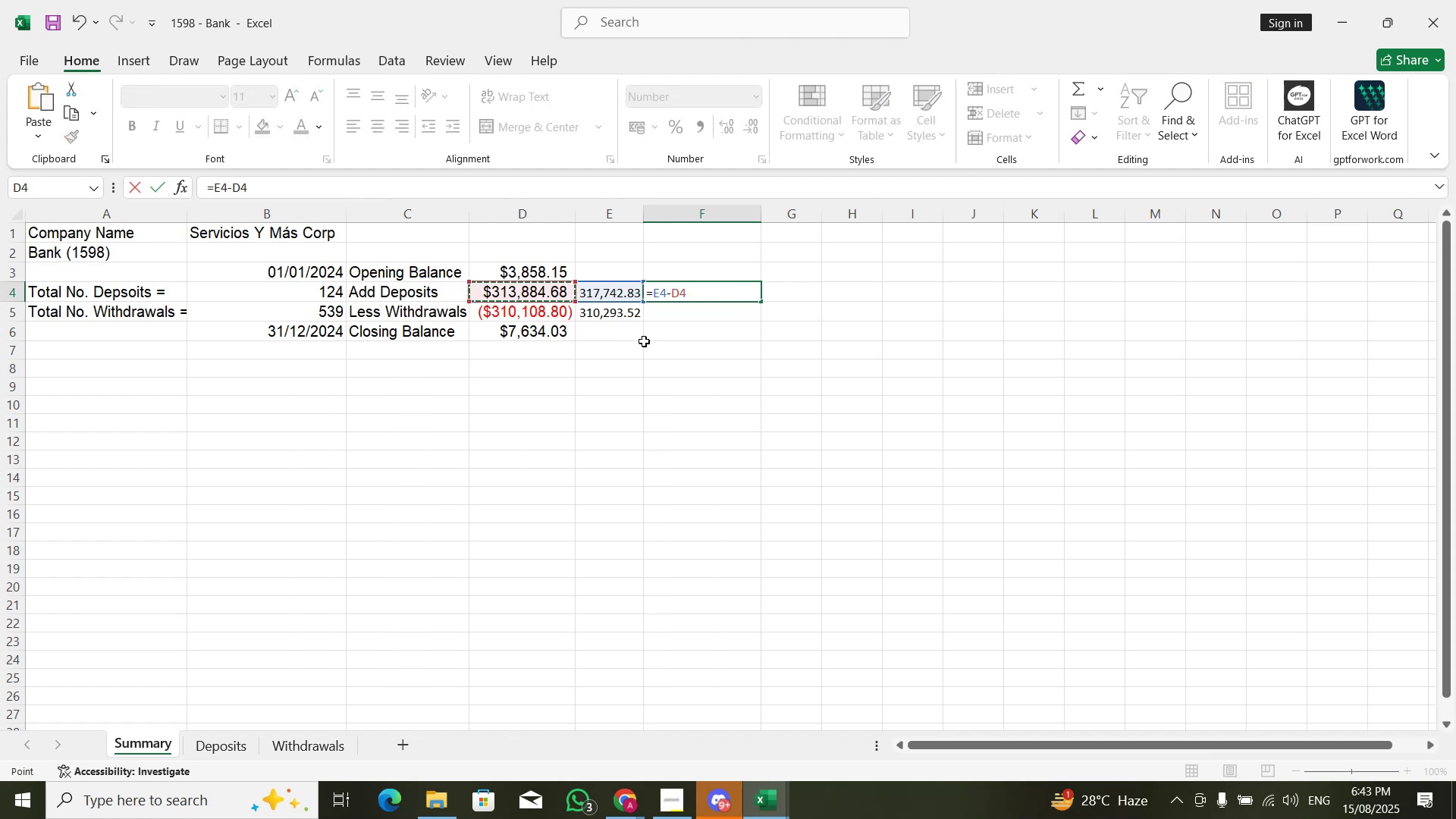 
key(NumpadSubtract)
 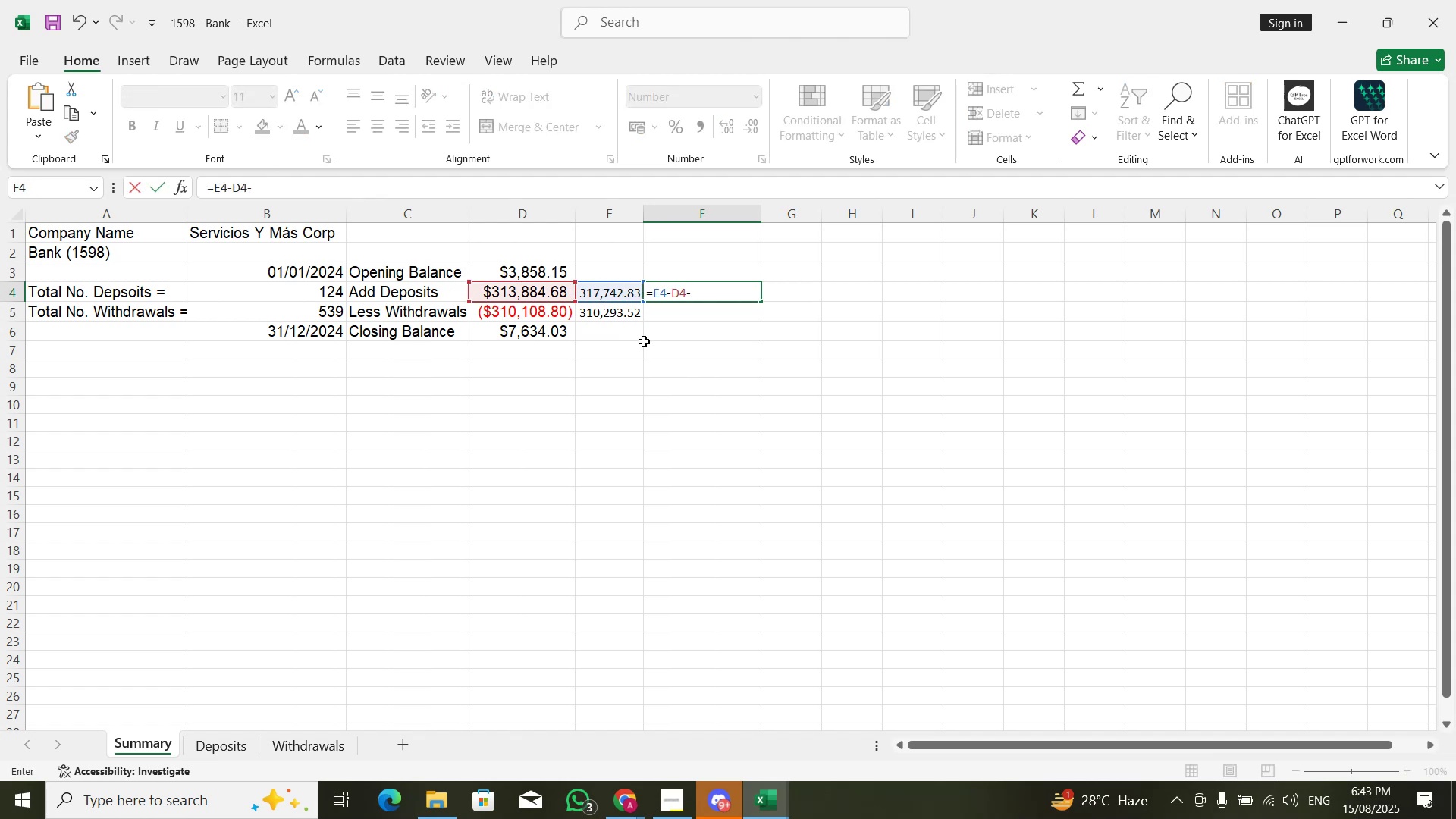 
key(ArrowLeft)
 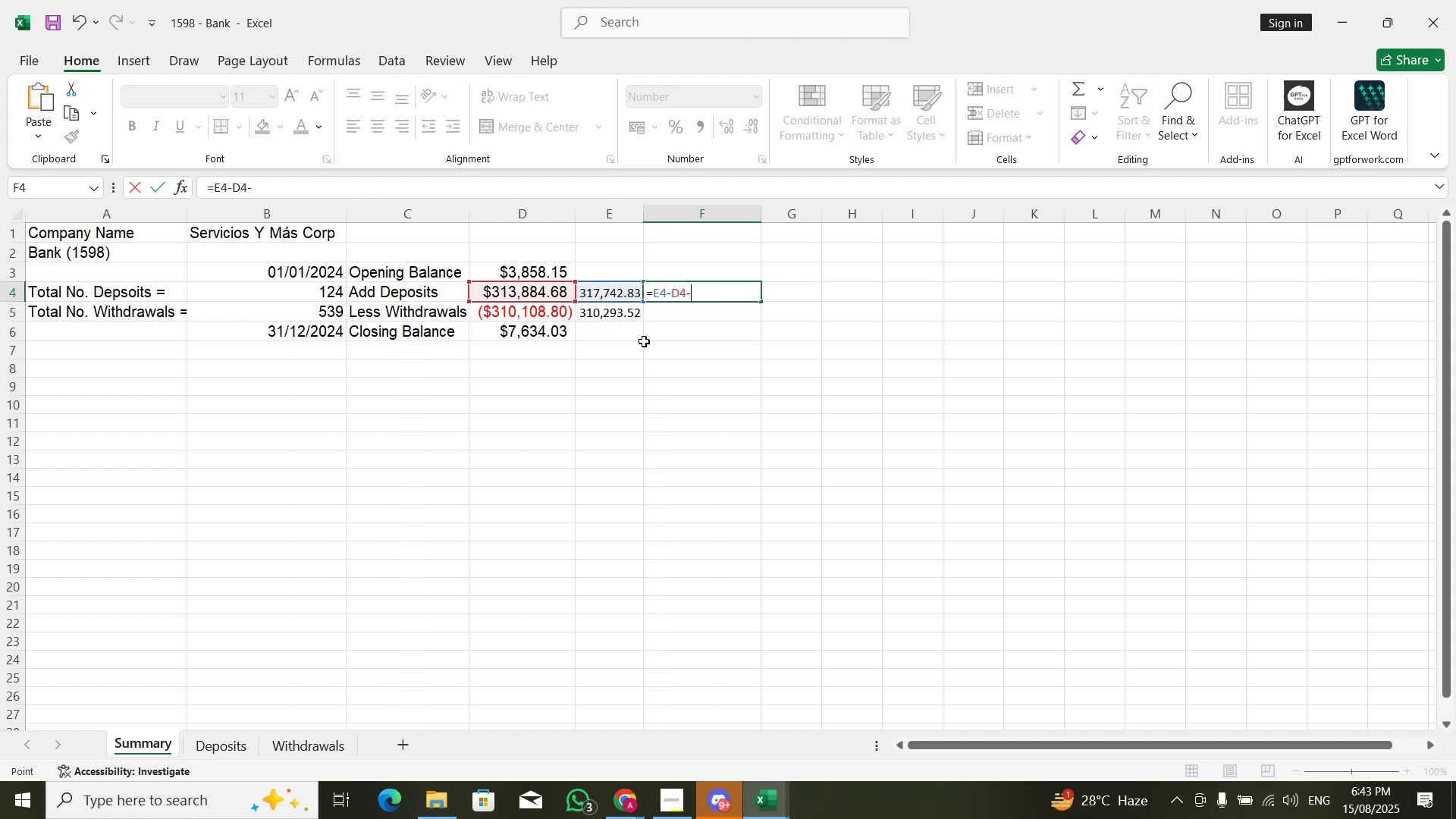 
key(ArrowUp)
 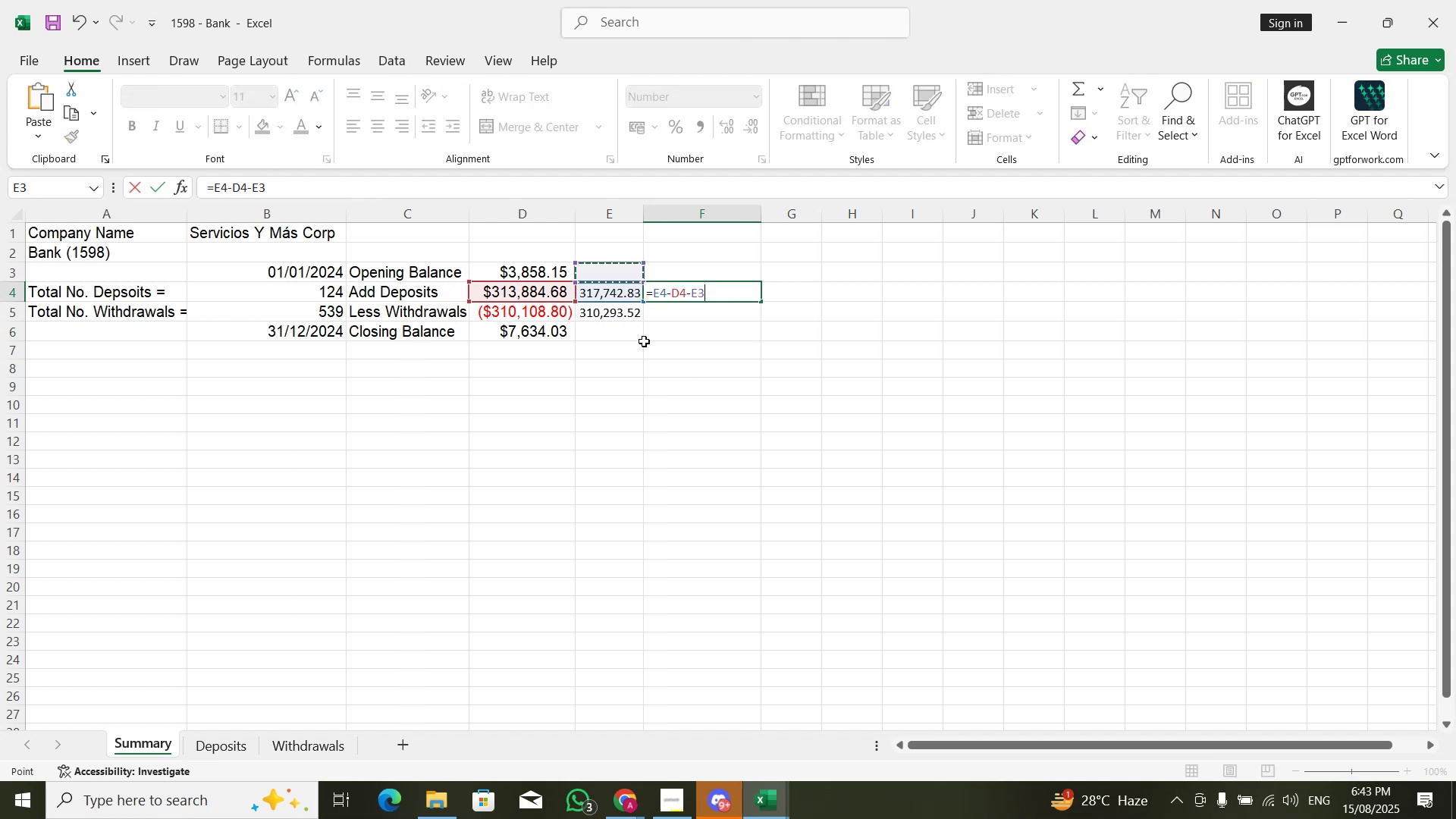 
key(ArrowUp)
 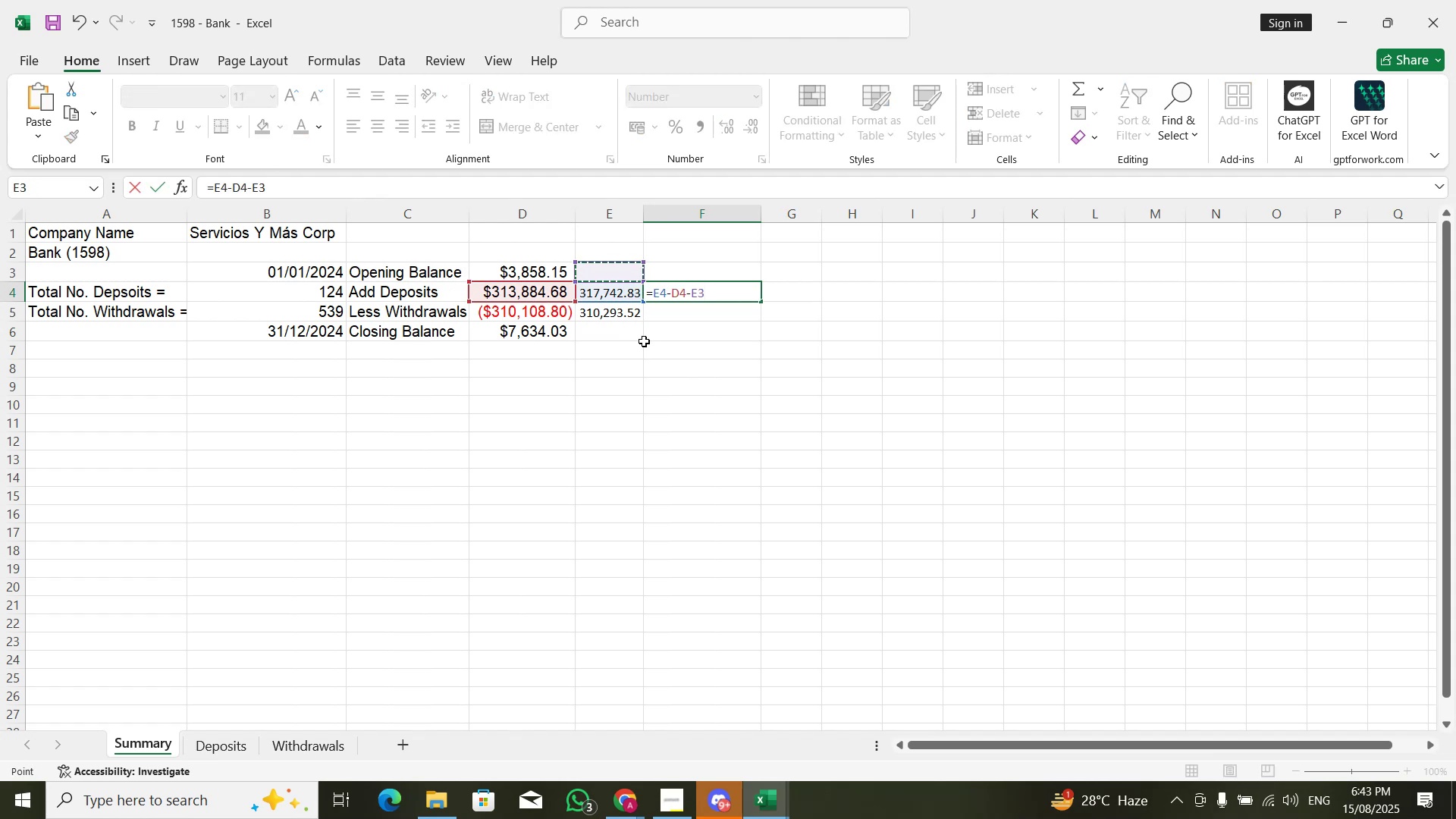 
key(ArrowLeft)
 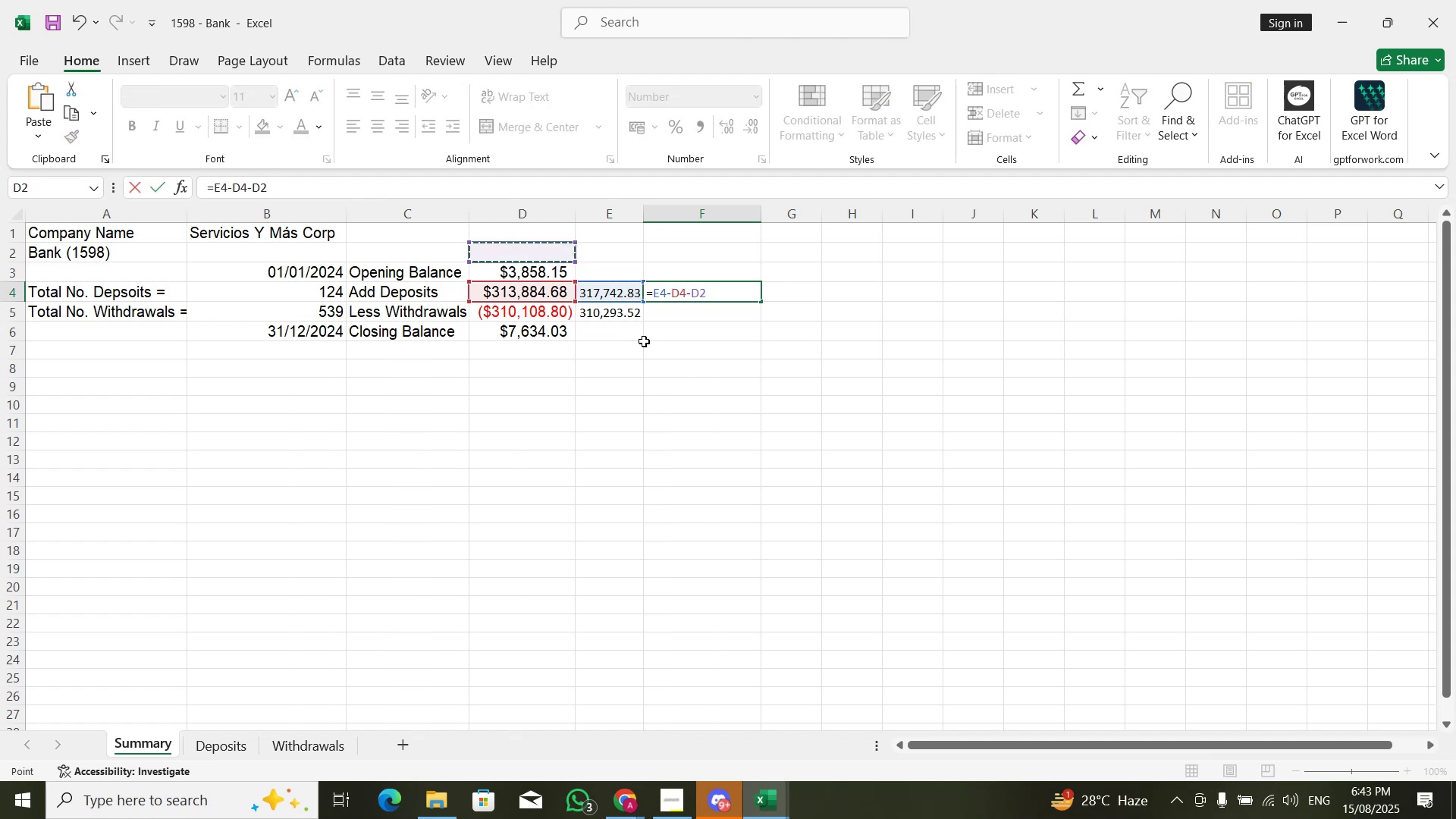 
key(ArrowDown)
 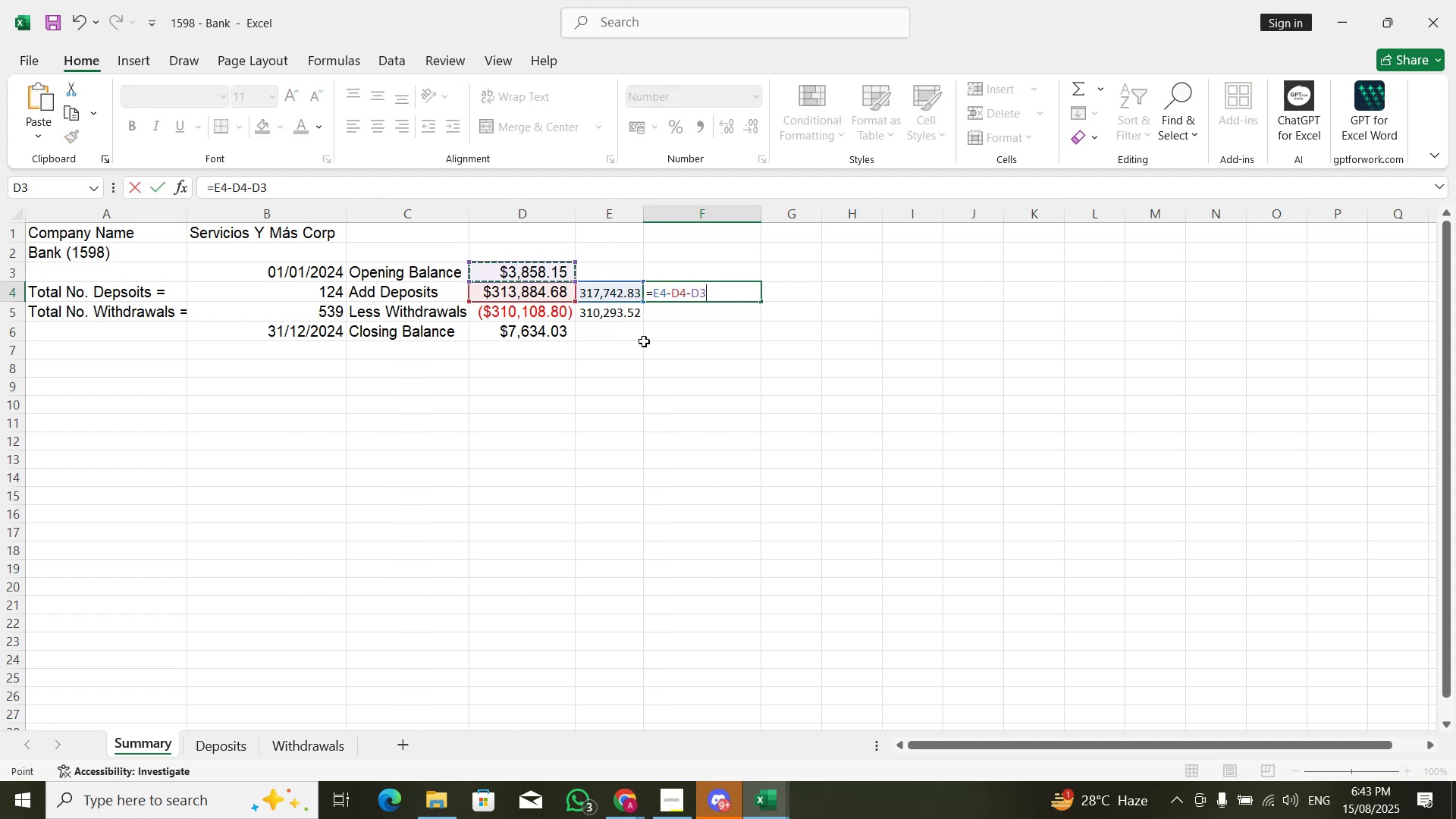 
key(Enter)
 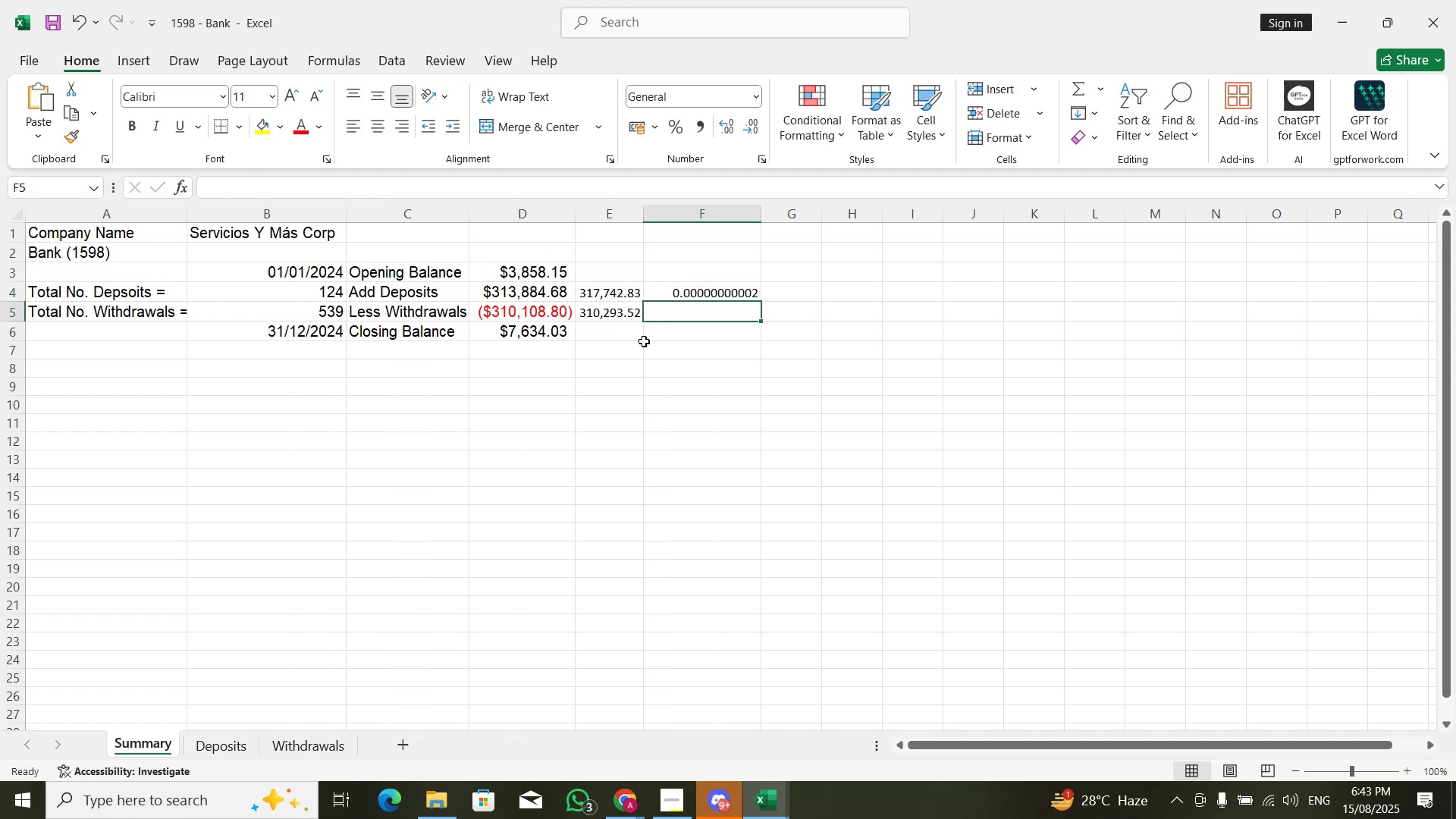 
key(ArrowUp)
 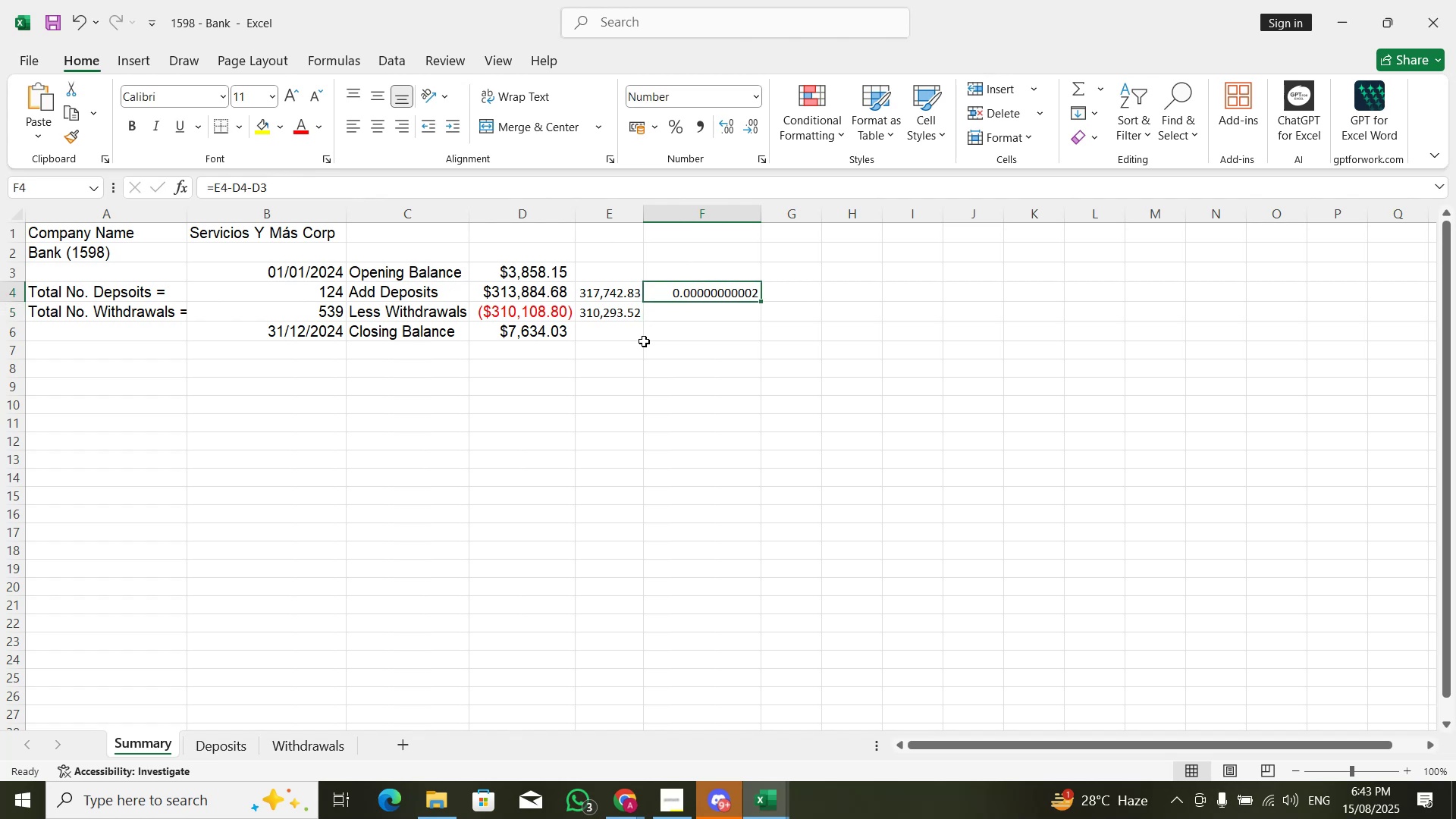 
key(ArrowLeft)
 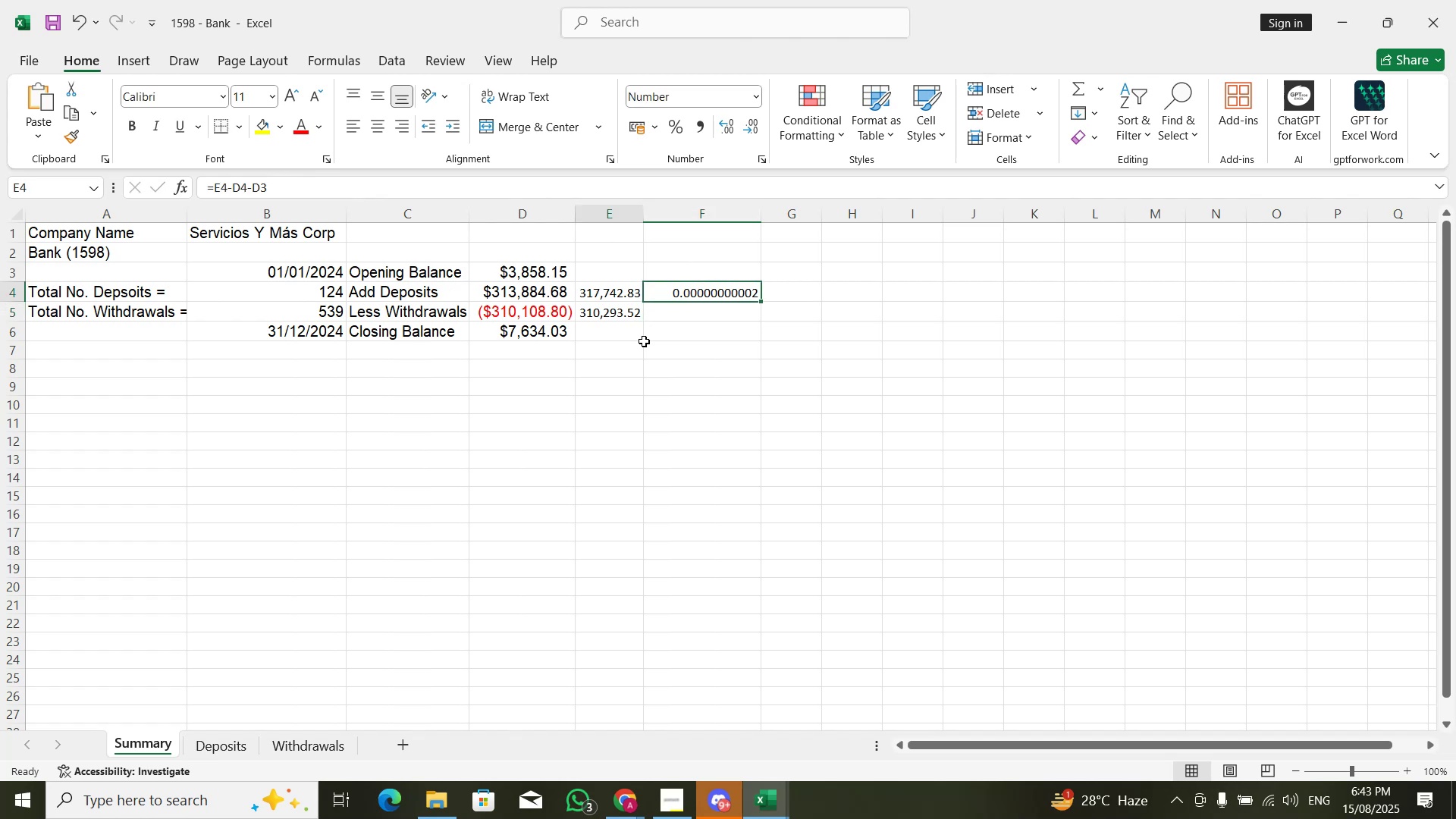 
key(ArrowLeft)
 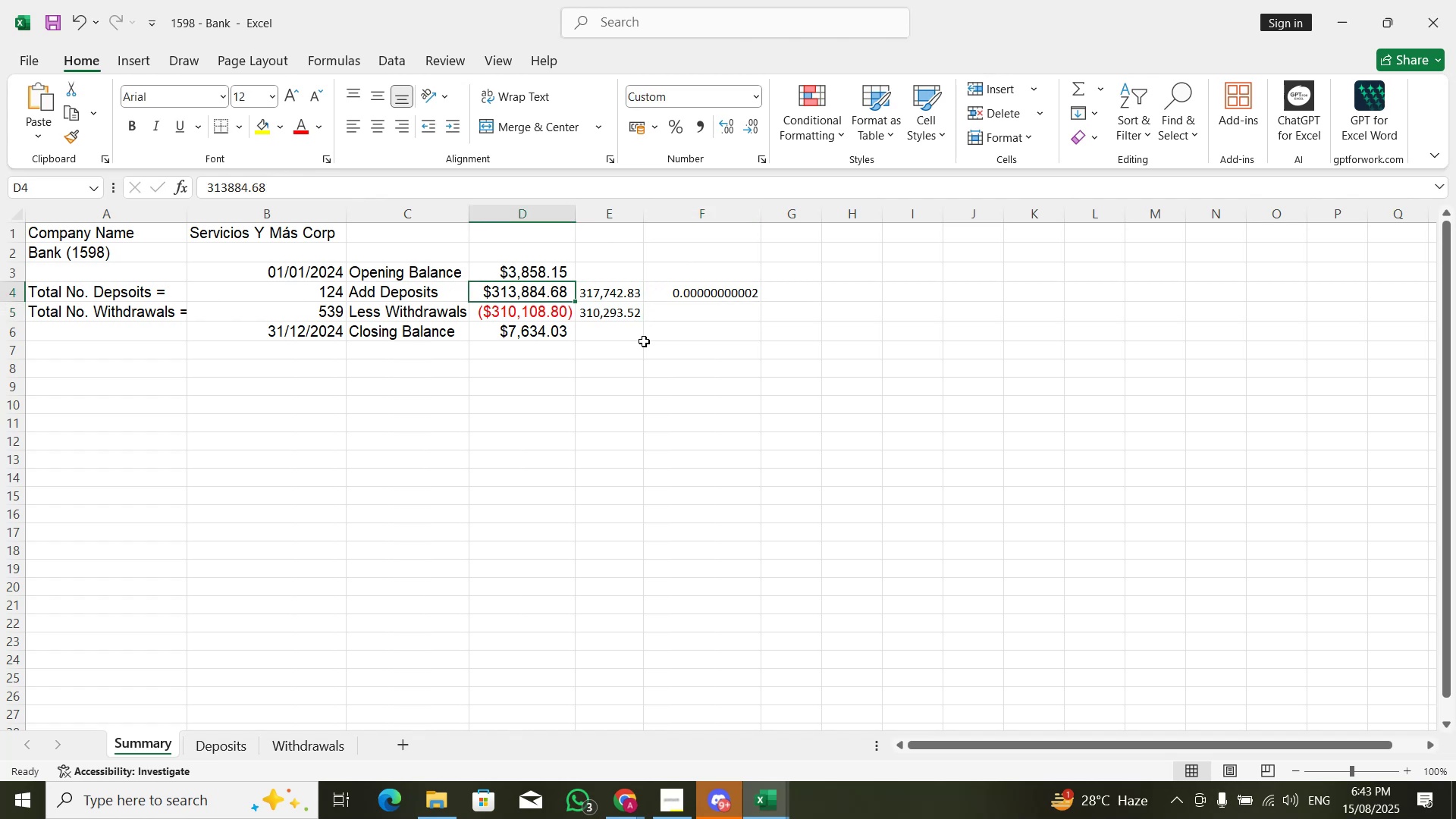 
key(Shift+ArrowUp)
 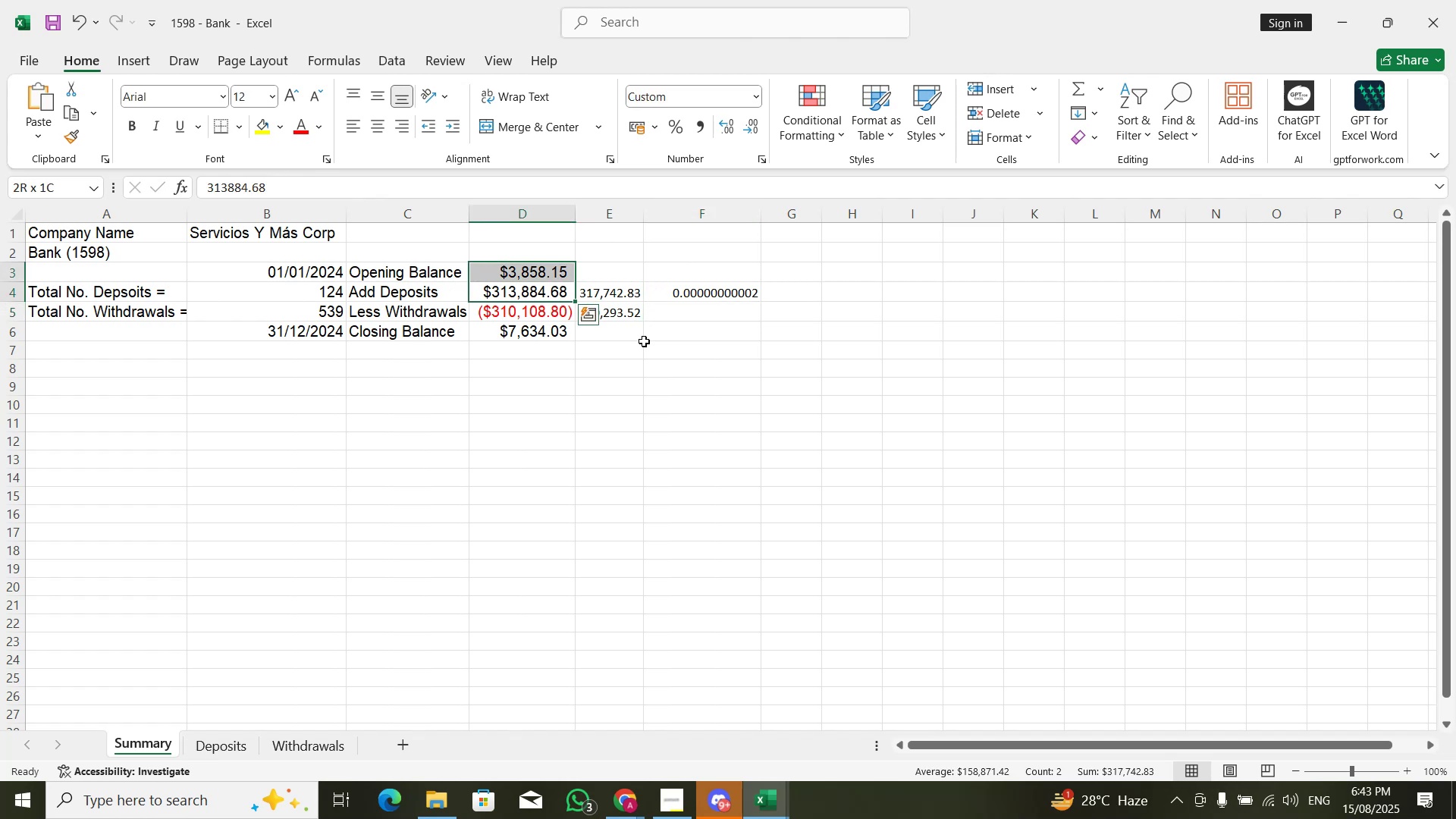 
key(ArrowRight)
 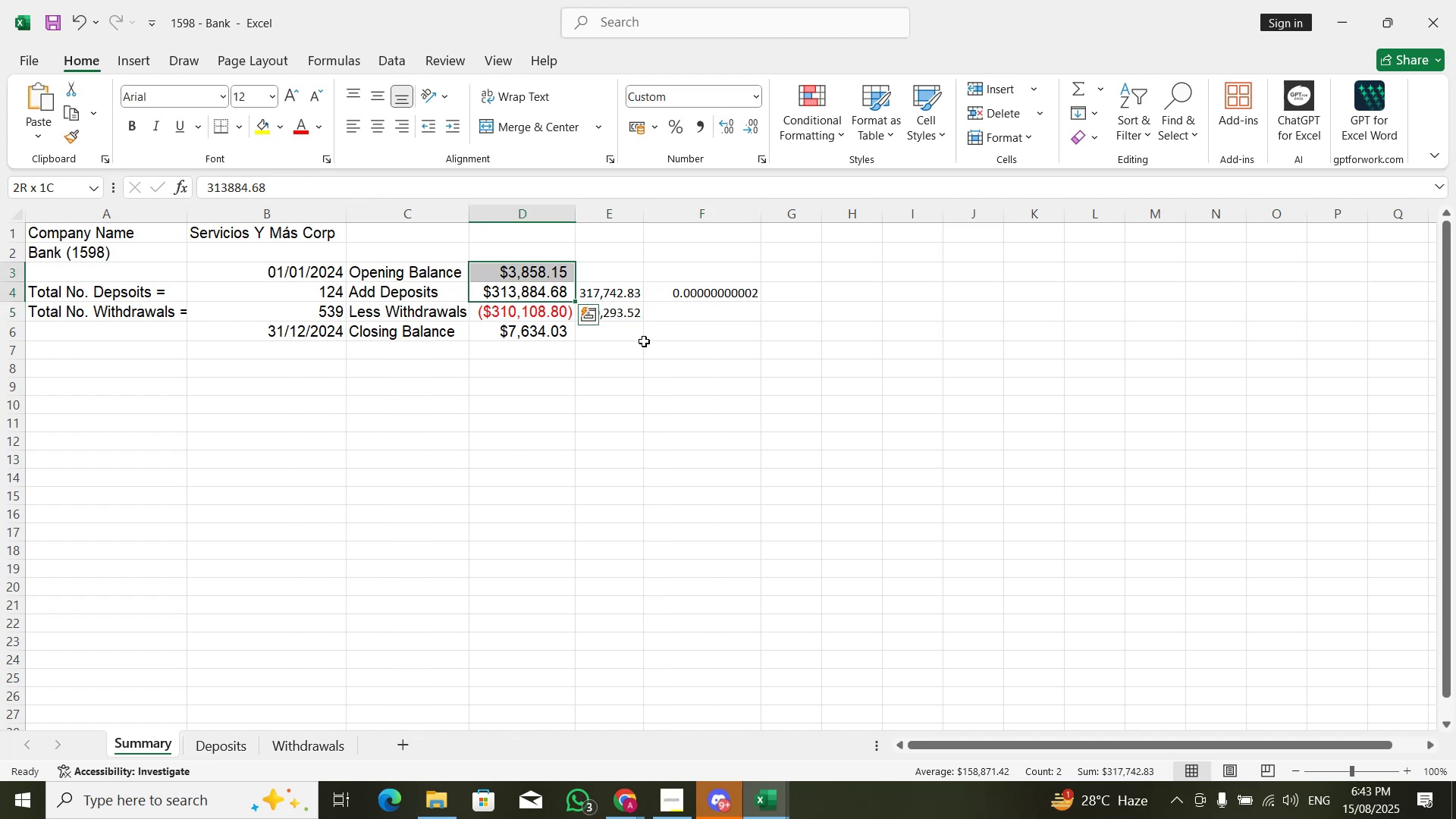 
key(ArrowRight)
 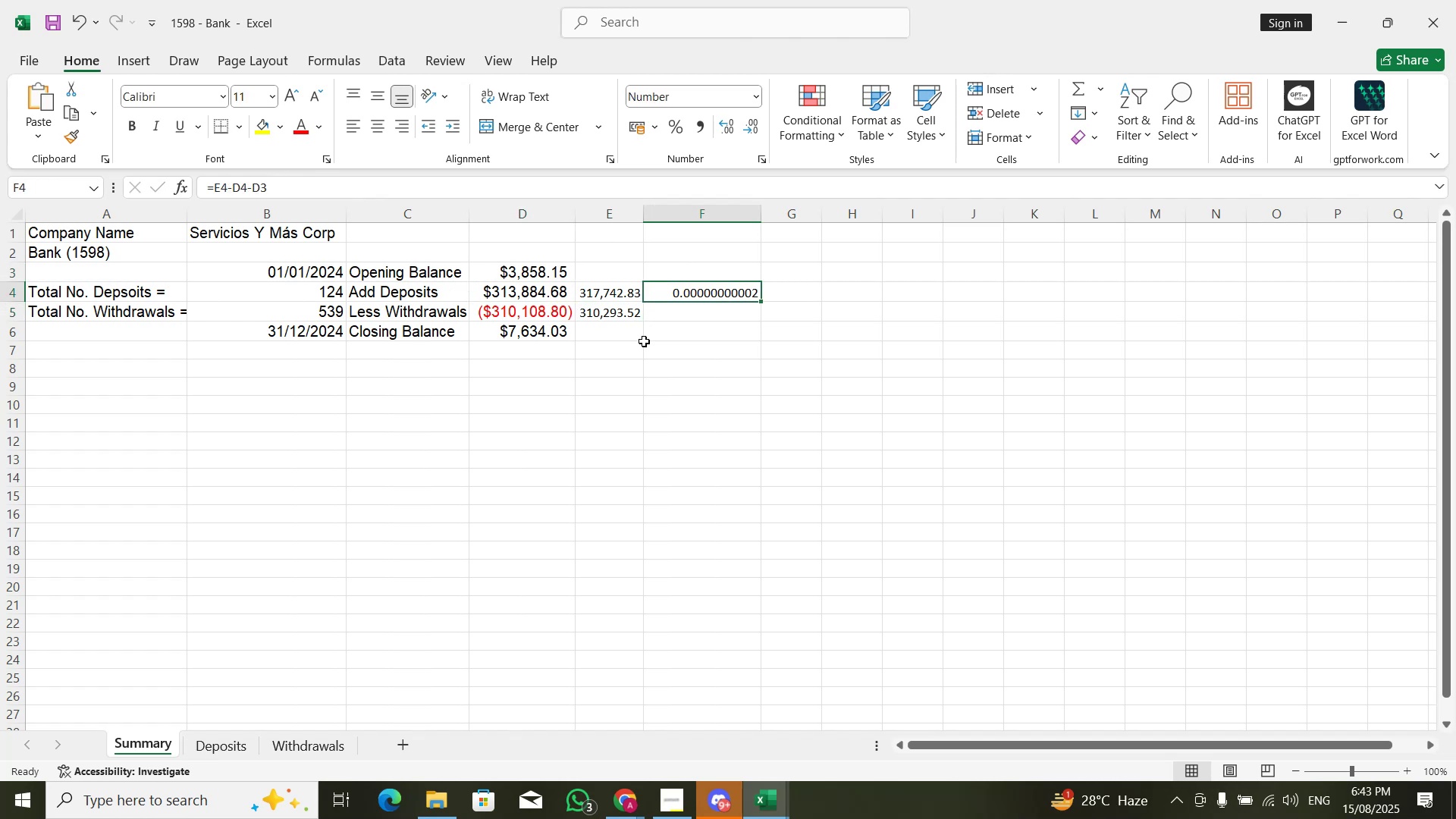 
key(Delete)
 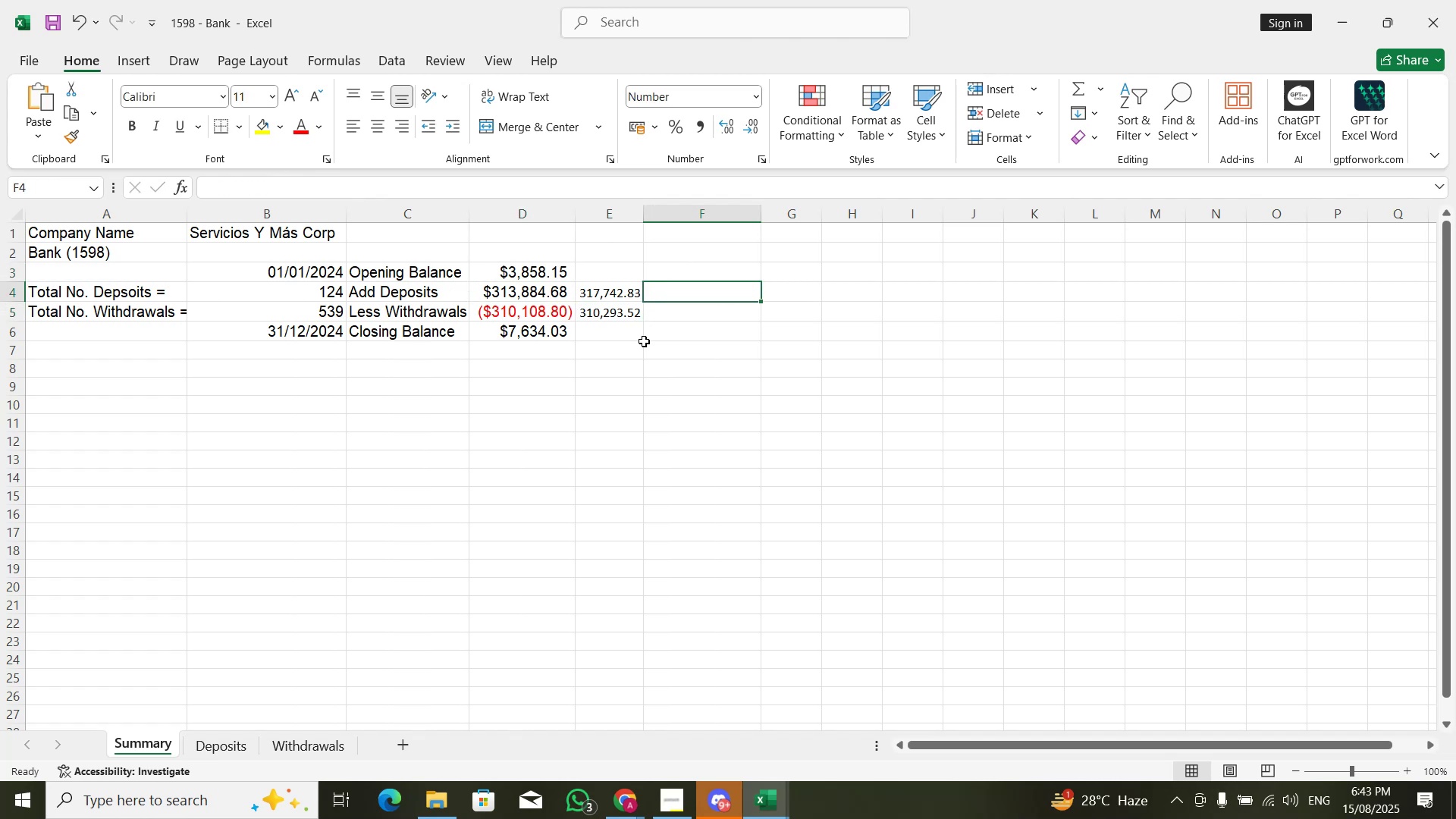 
key(ArrowDown)
 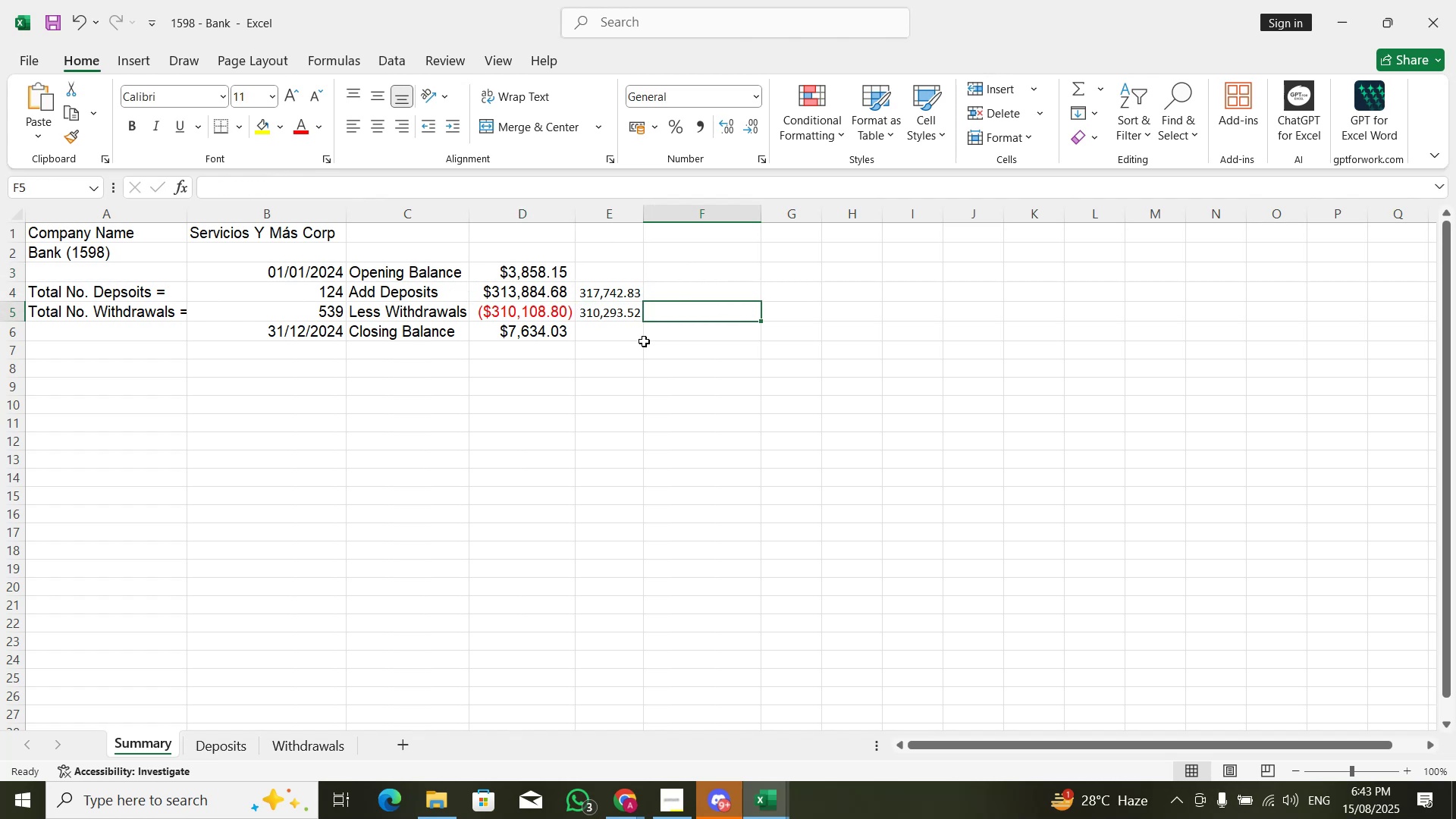 
key(Equal)
 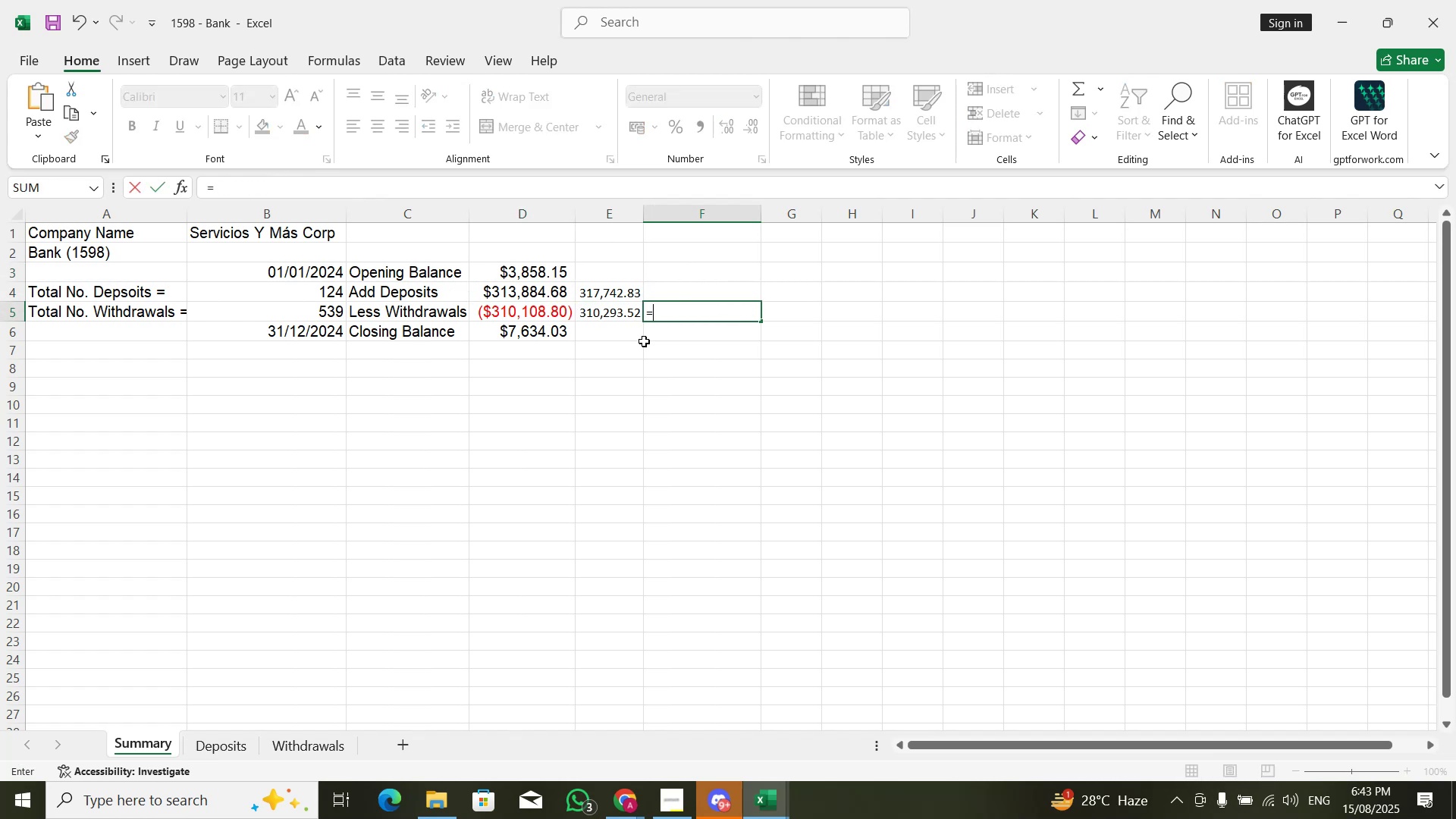 
key(ArrowLeft)
 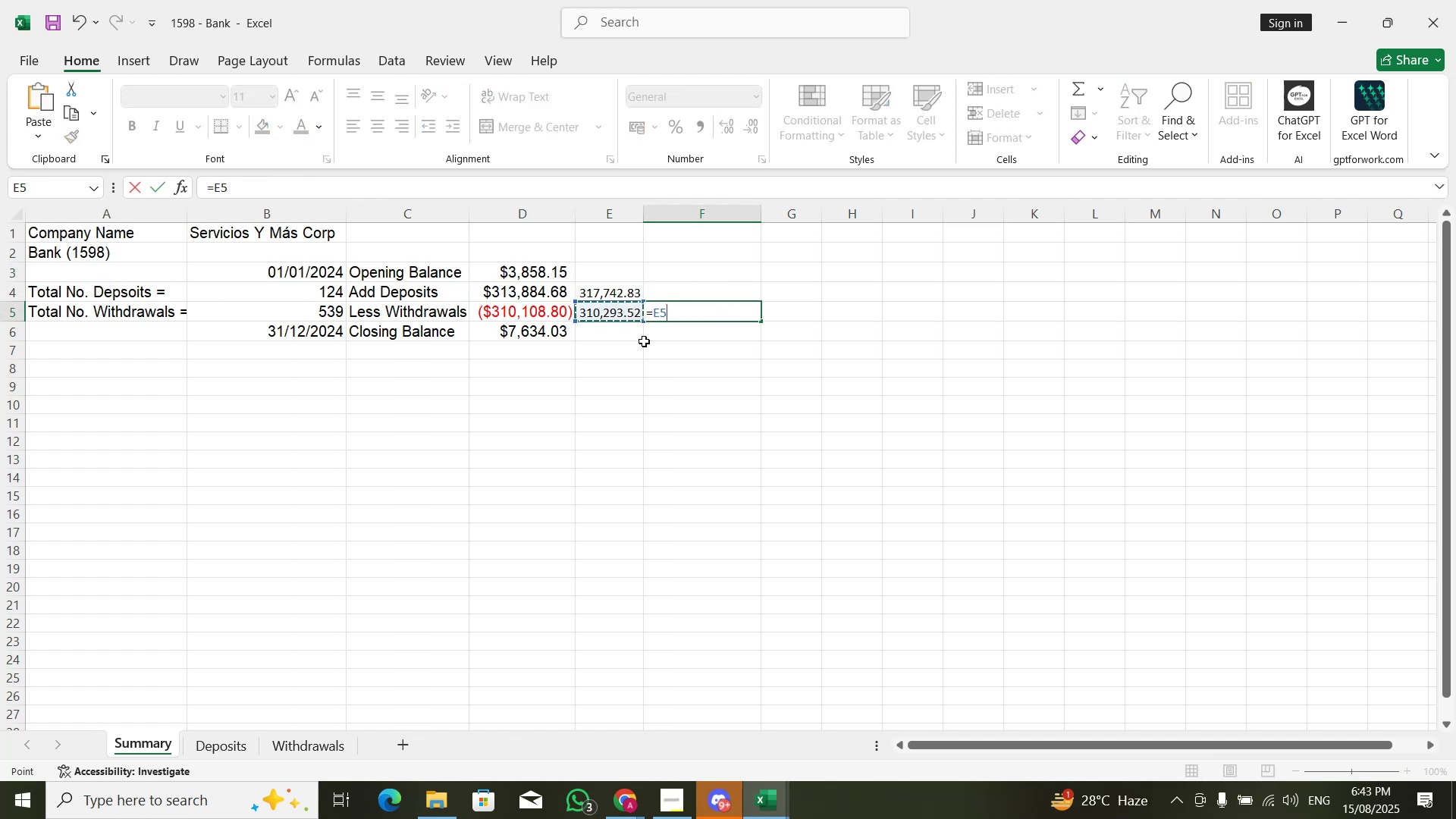 
key(ArrowLeft)
 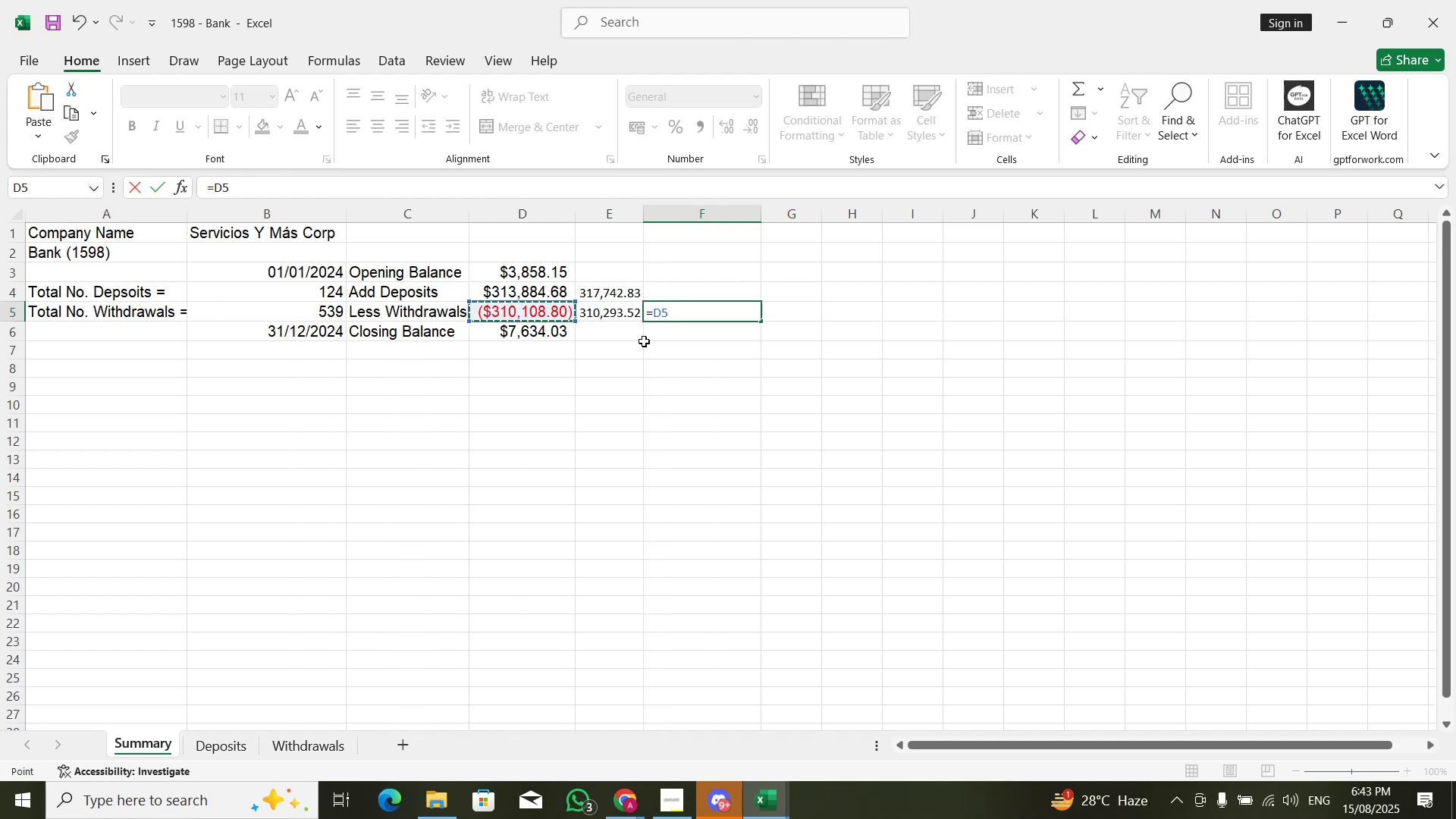 
key(NumpadAdd)
 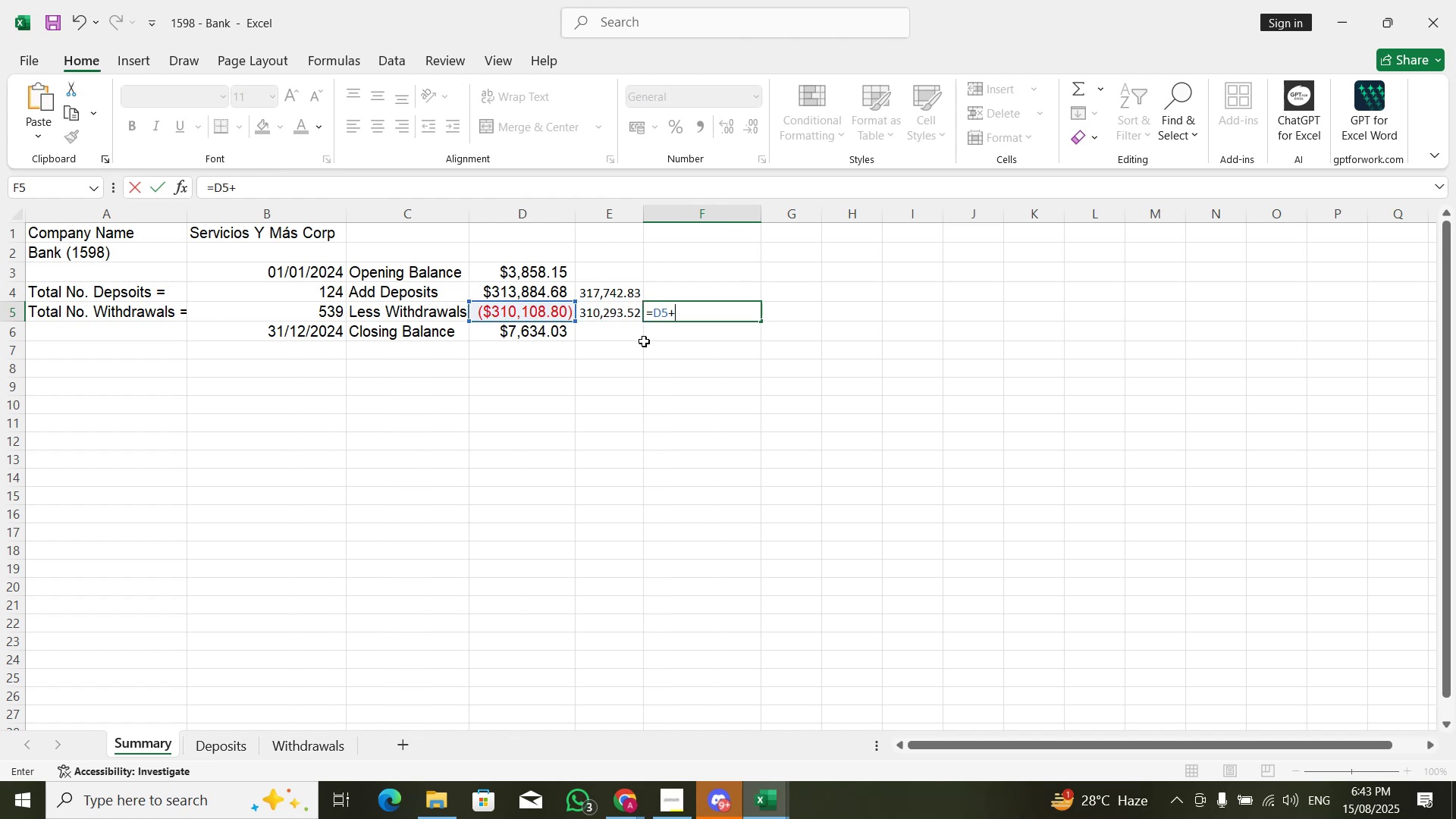 
key(ArrowLeft)
 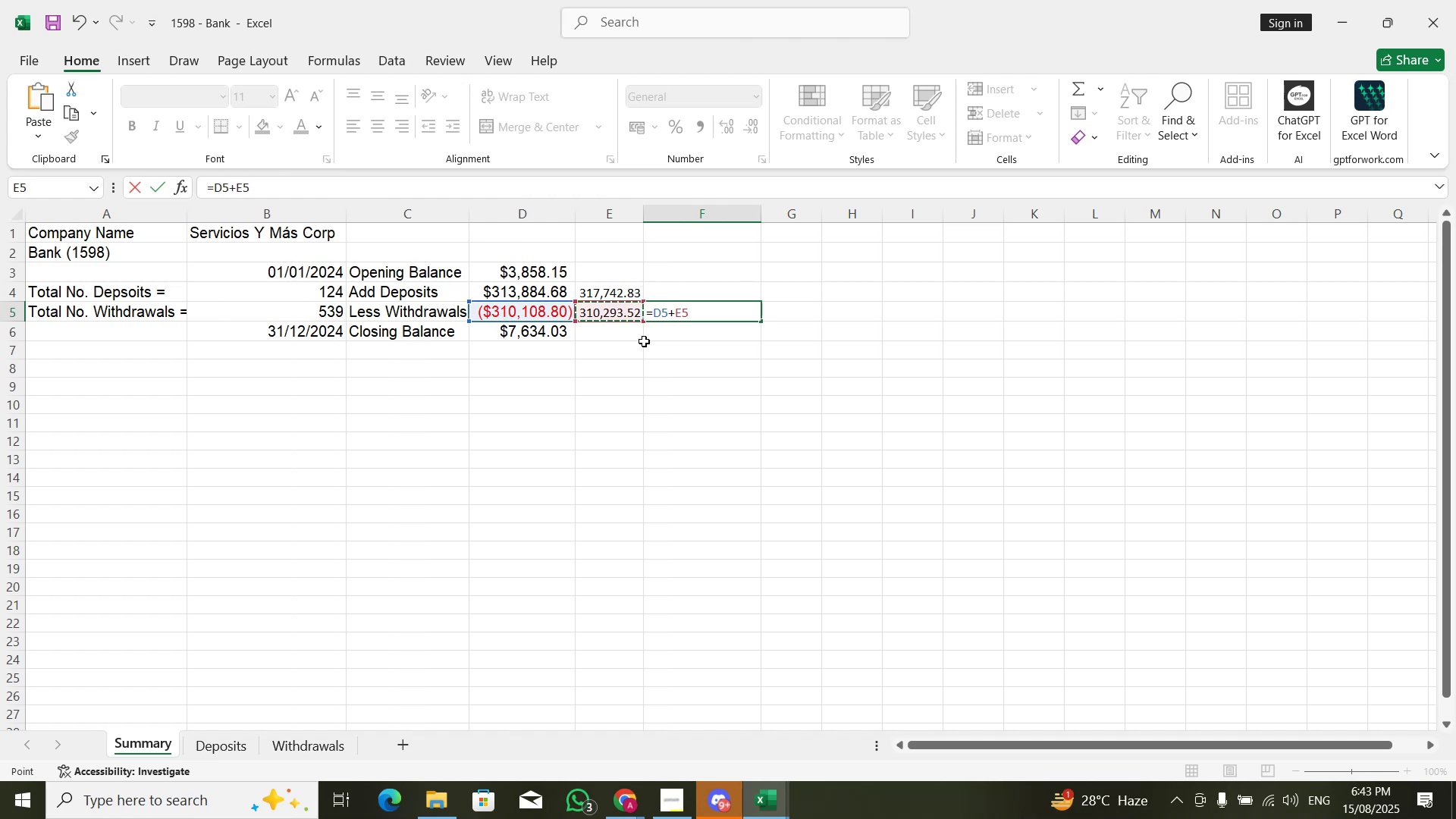 
key(Enter)
 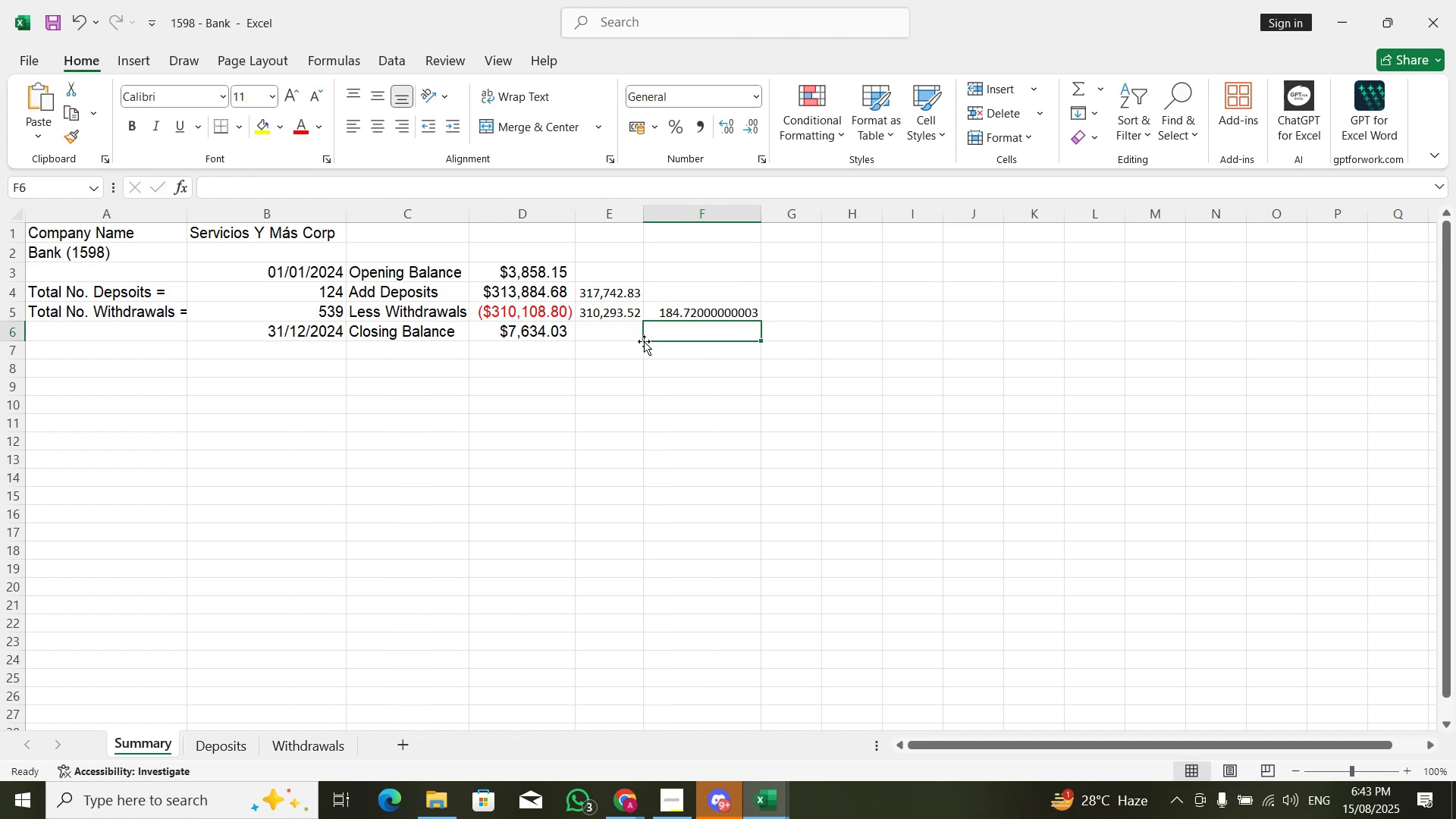 
key(Alt+Tab)
 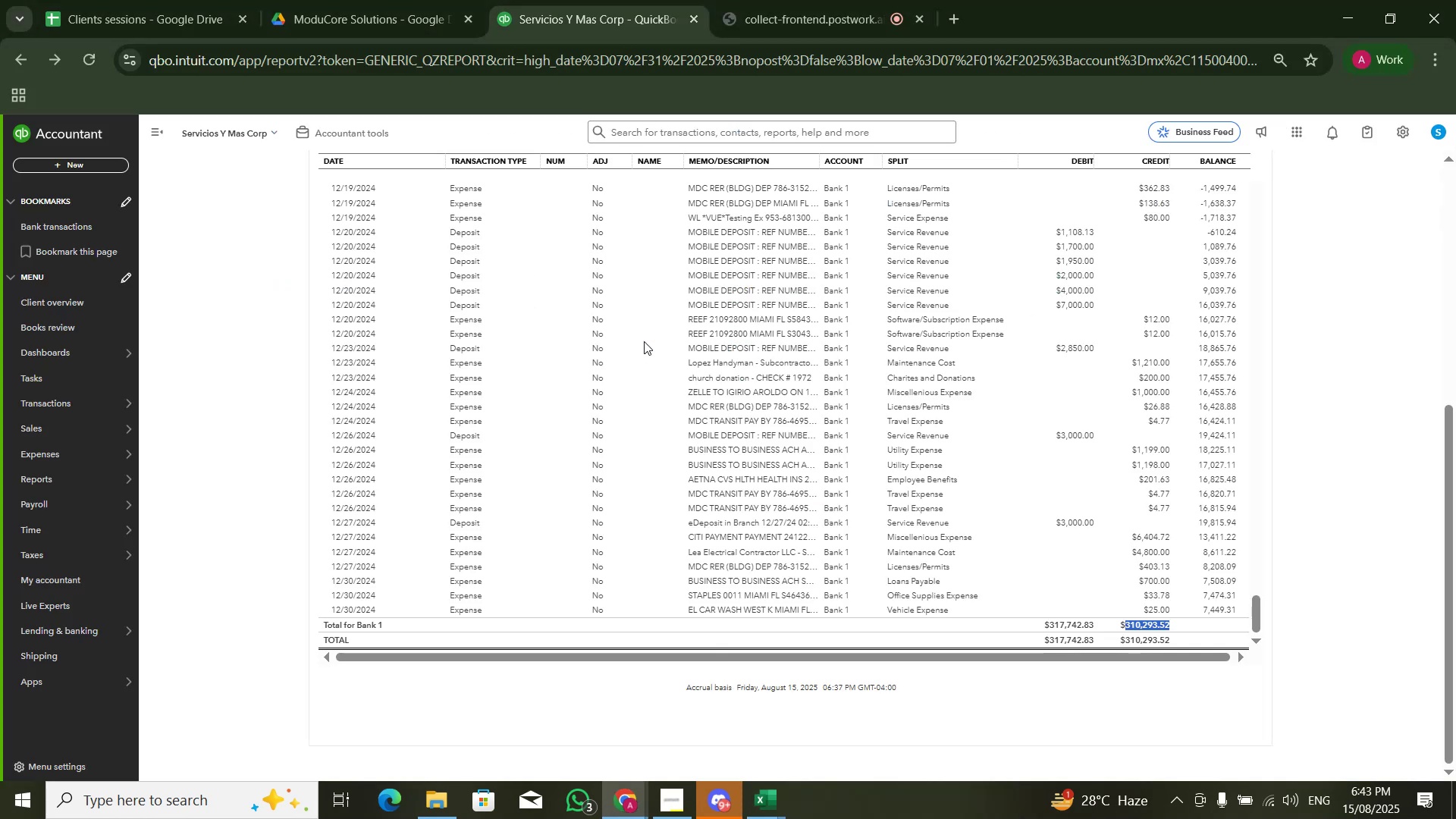 
key(Alt+AltLeft)
 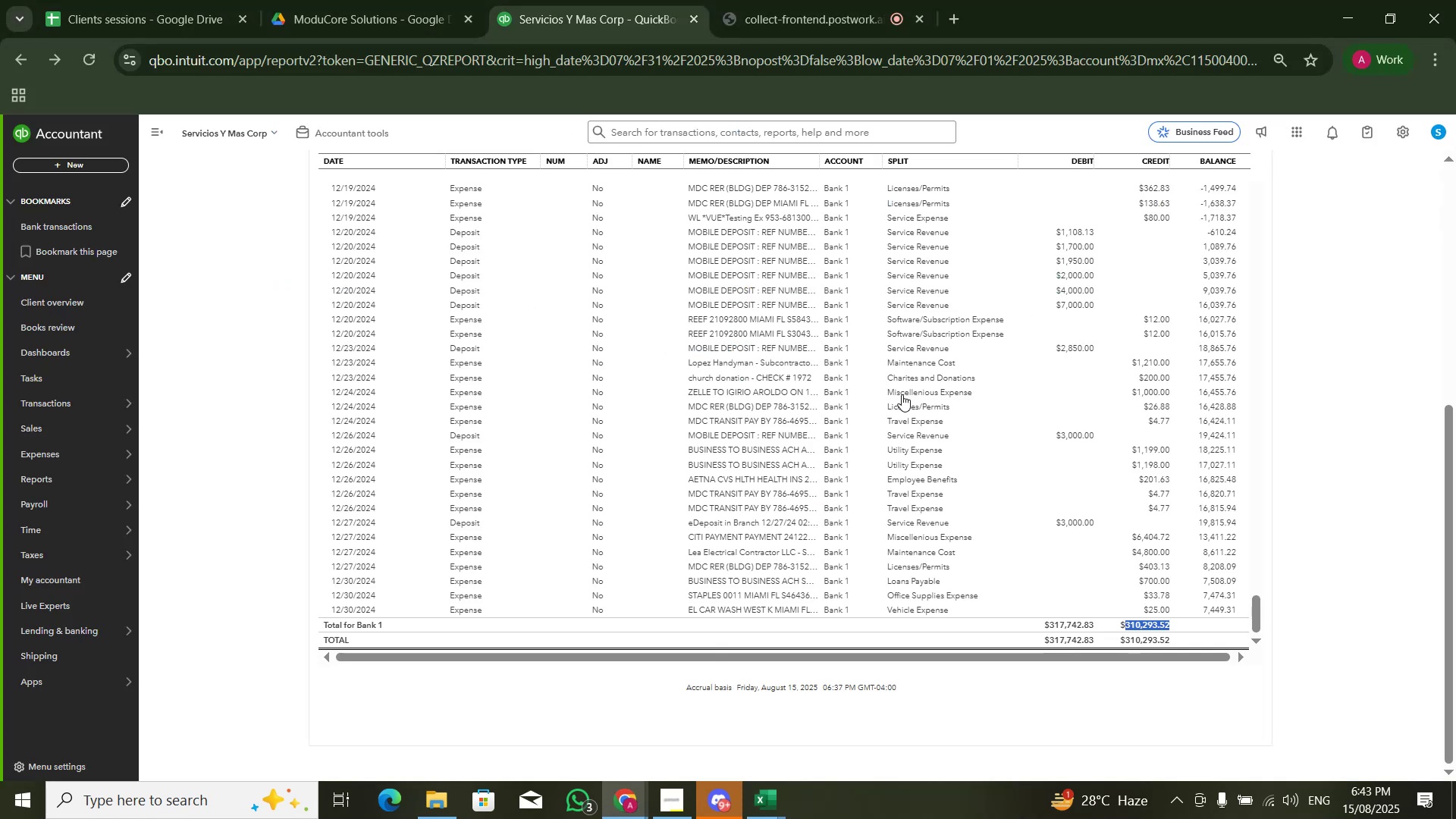 
key(Alt+Tab)
 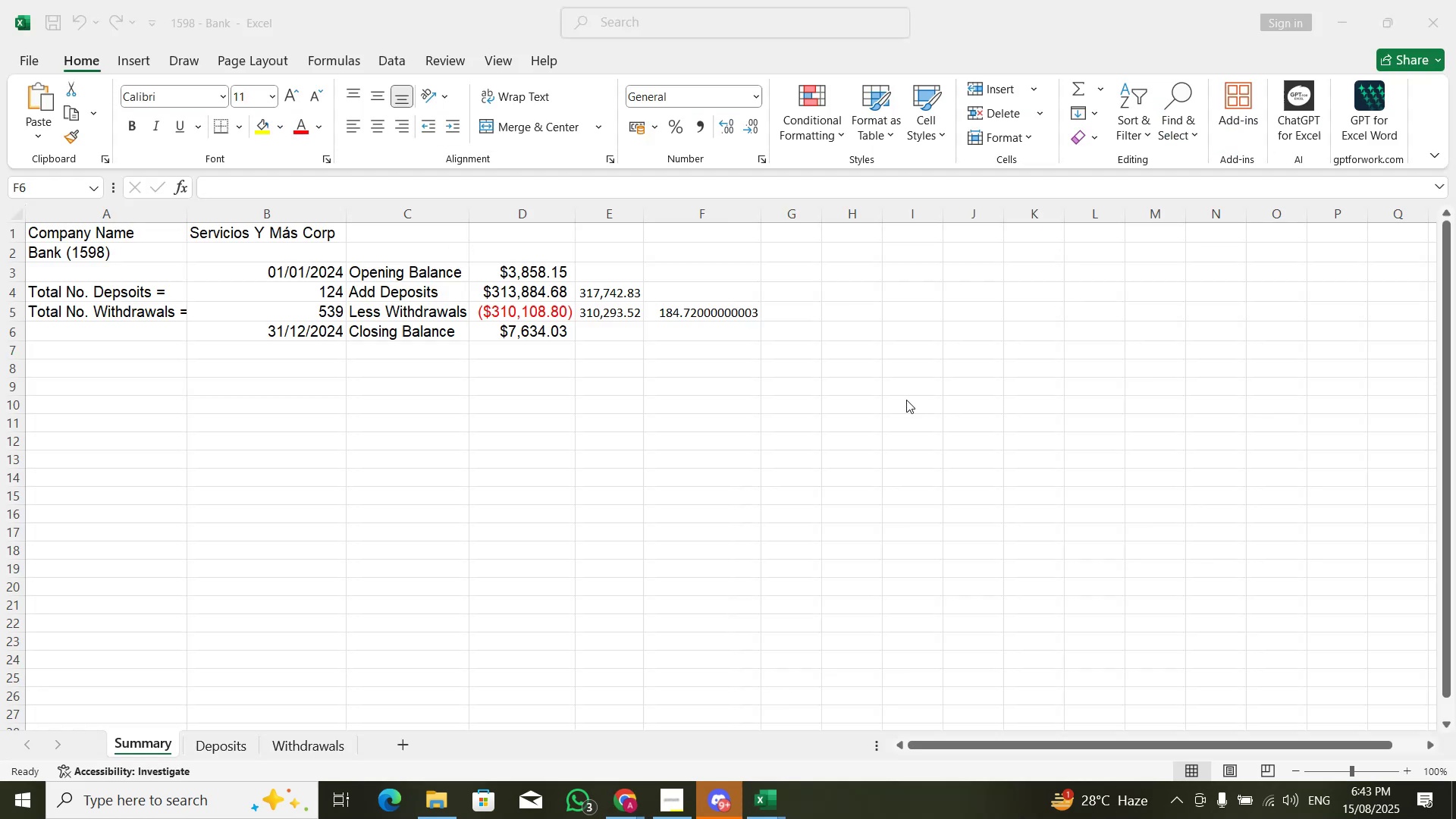 
key(Alt+AltLeft)
 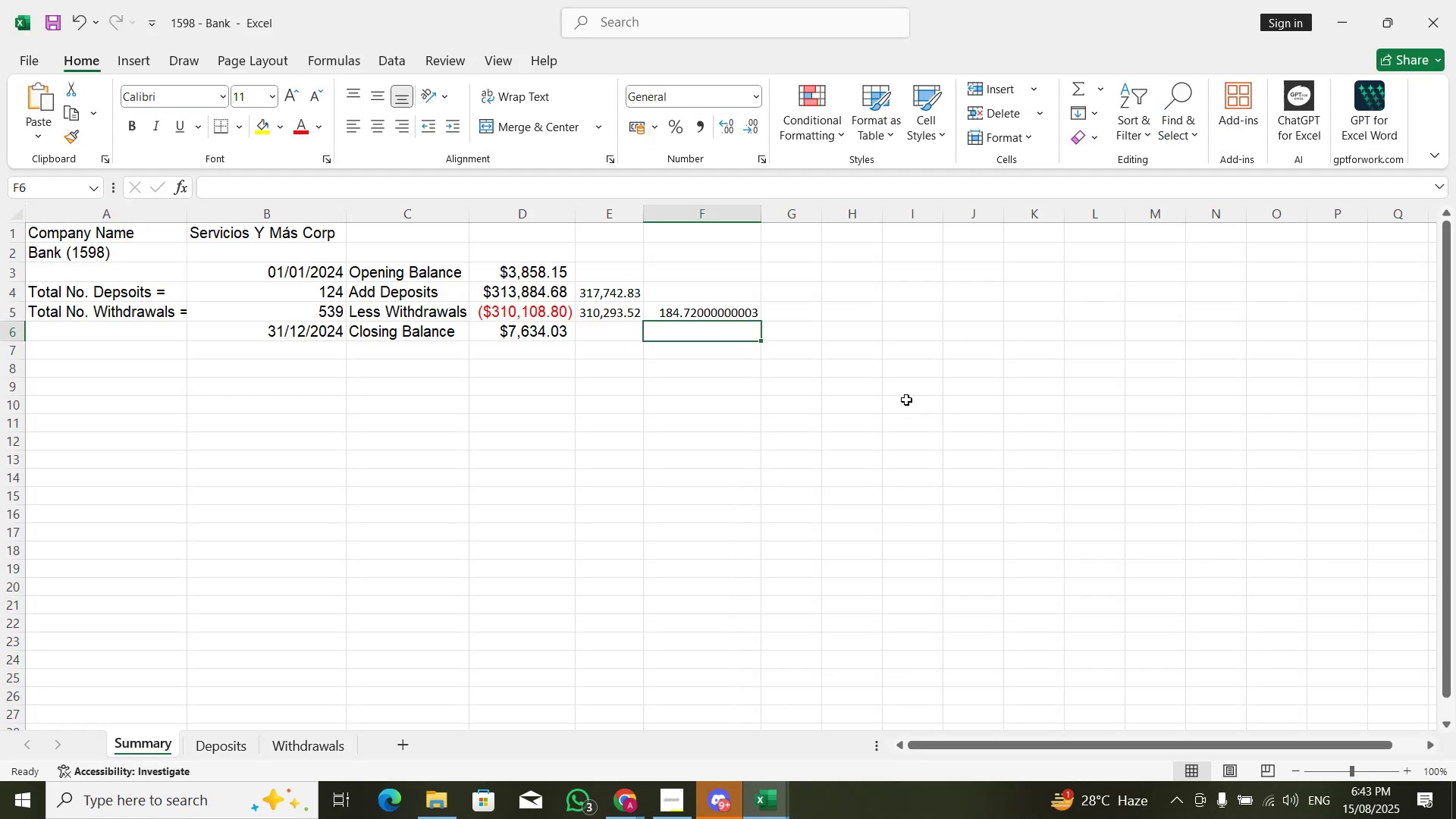 
key(Alt+Tab)
 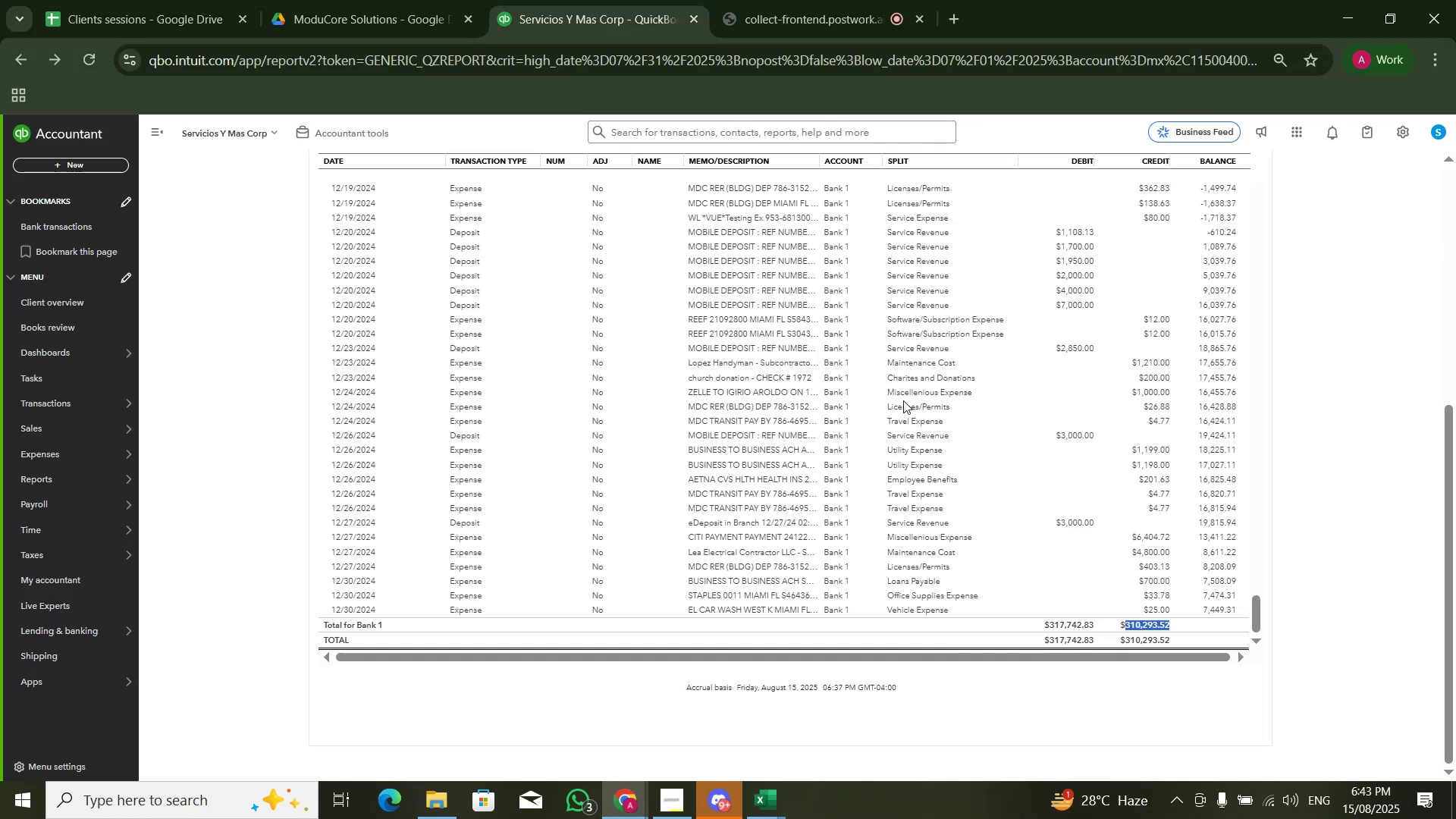 
key(Alt+AltLeft)
 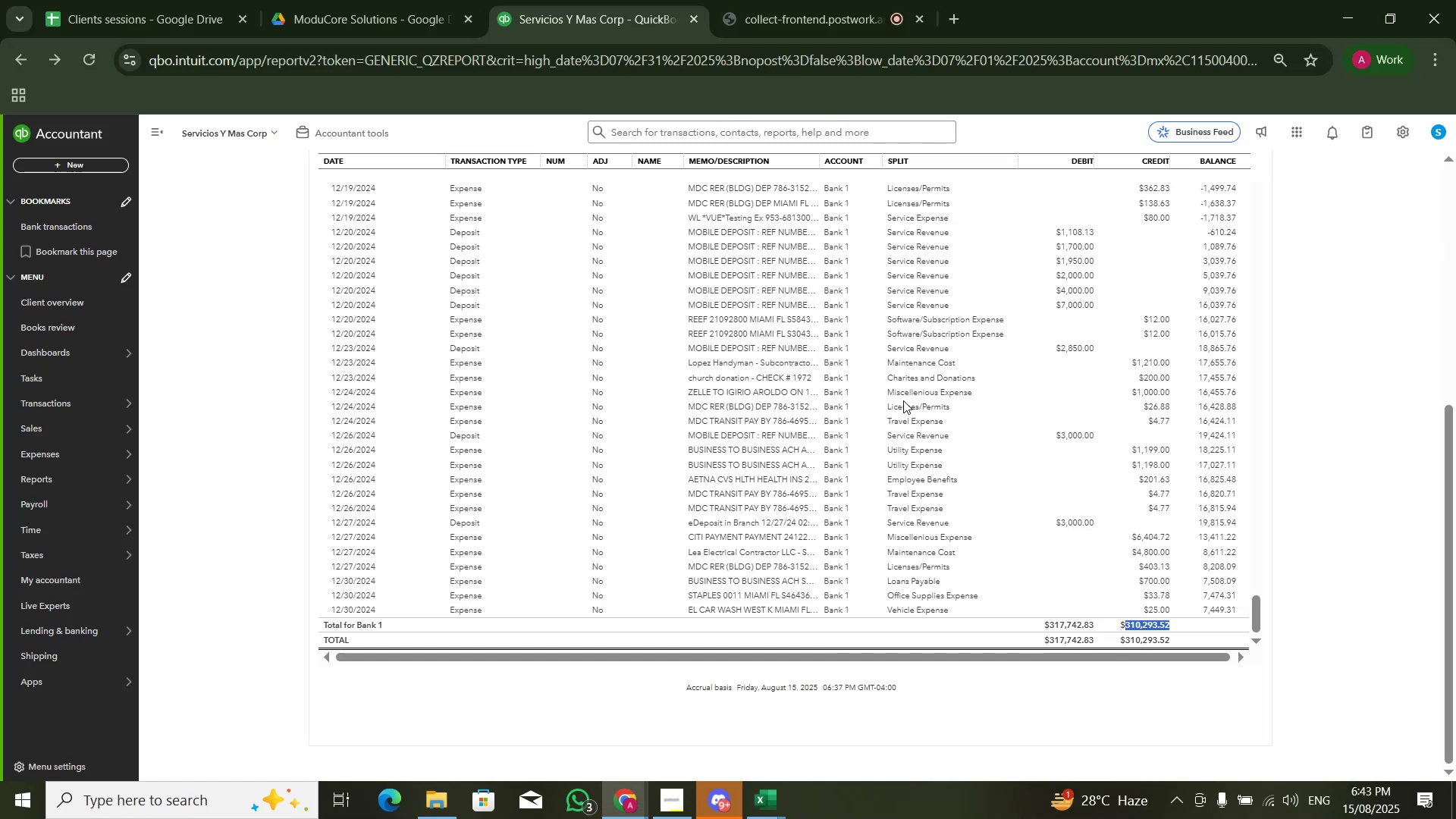 
key(Alt+Tab)
 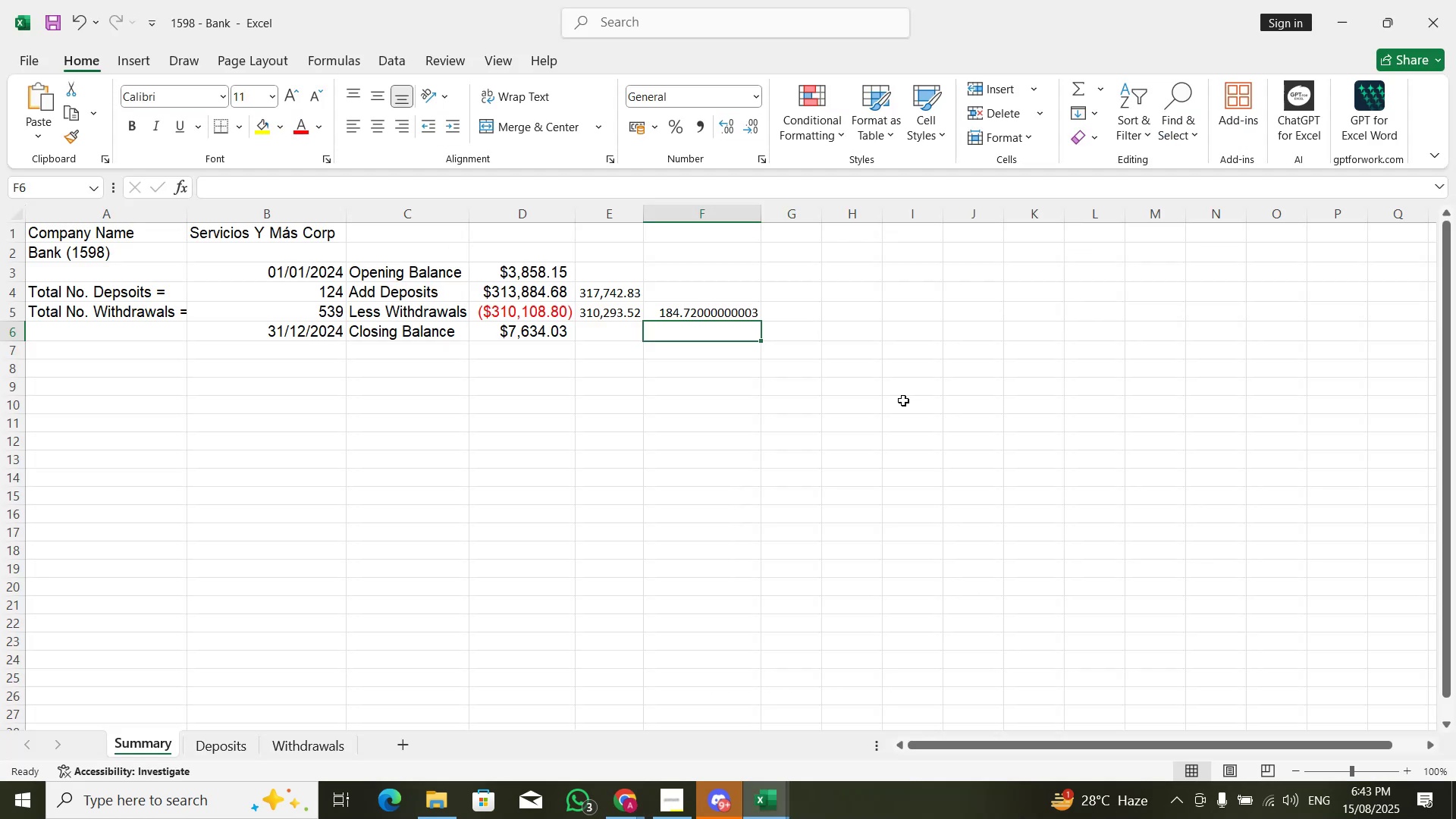 
key(Alt+AltLeft)
 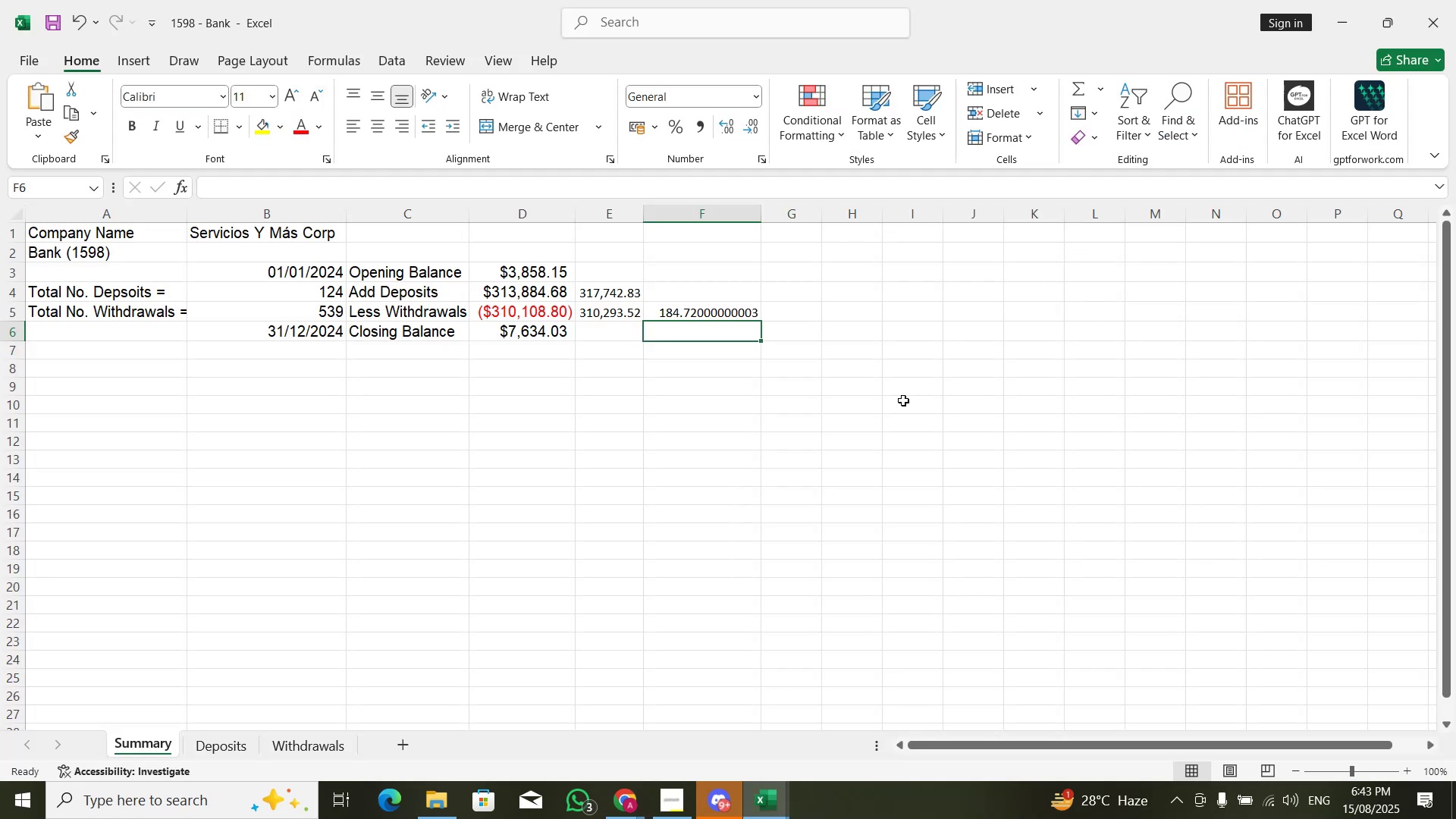 
key(Alt+Tab)
 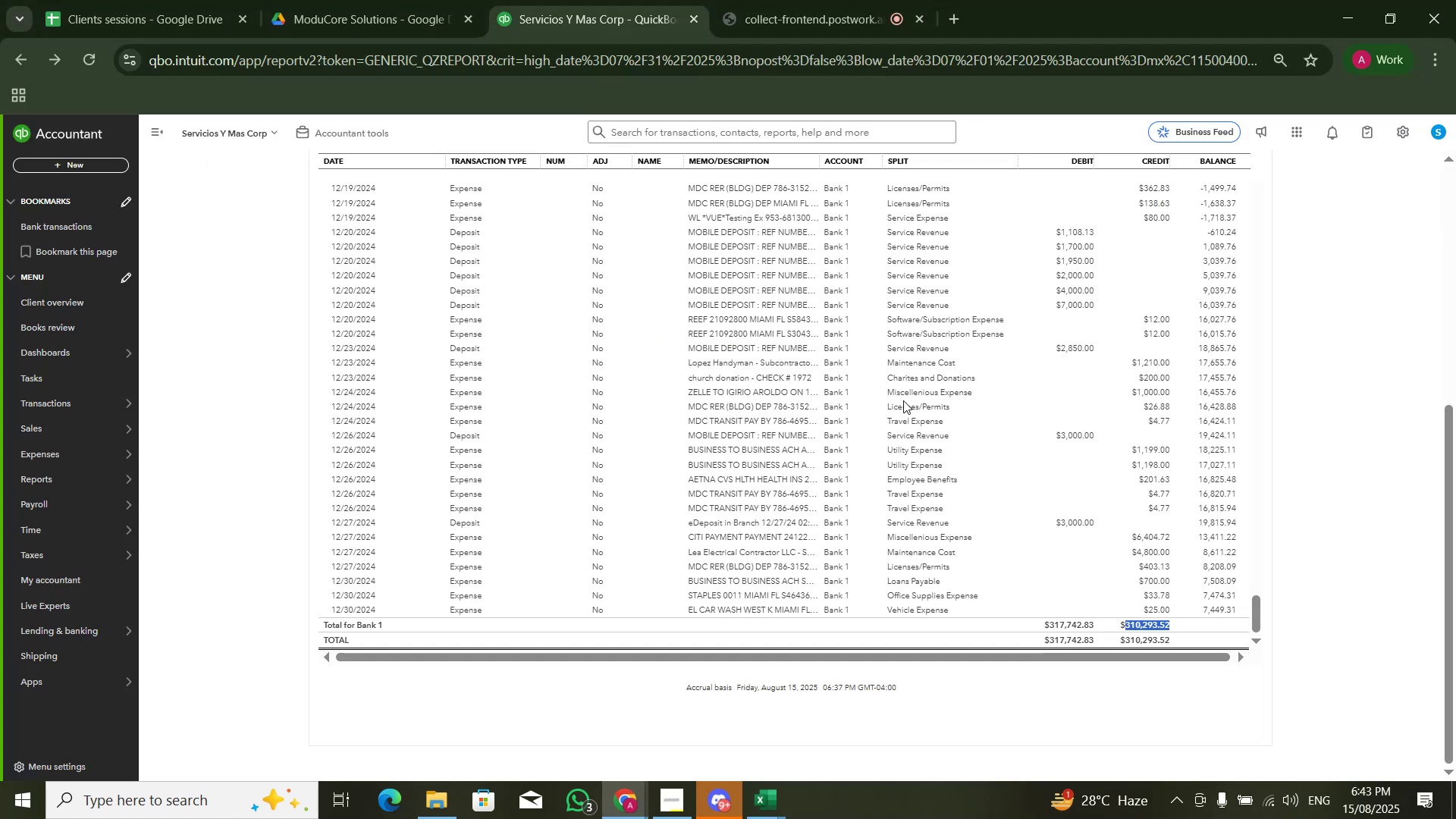 
key(Control+F)
 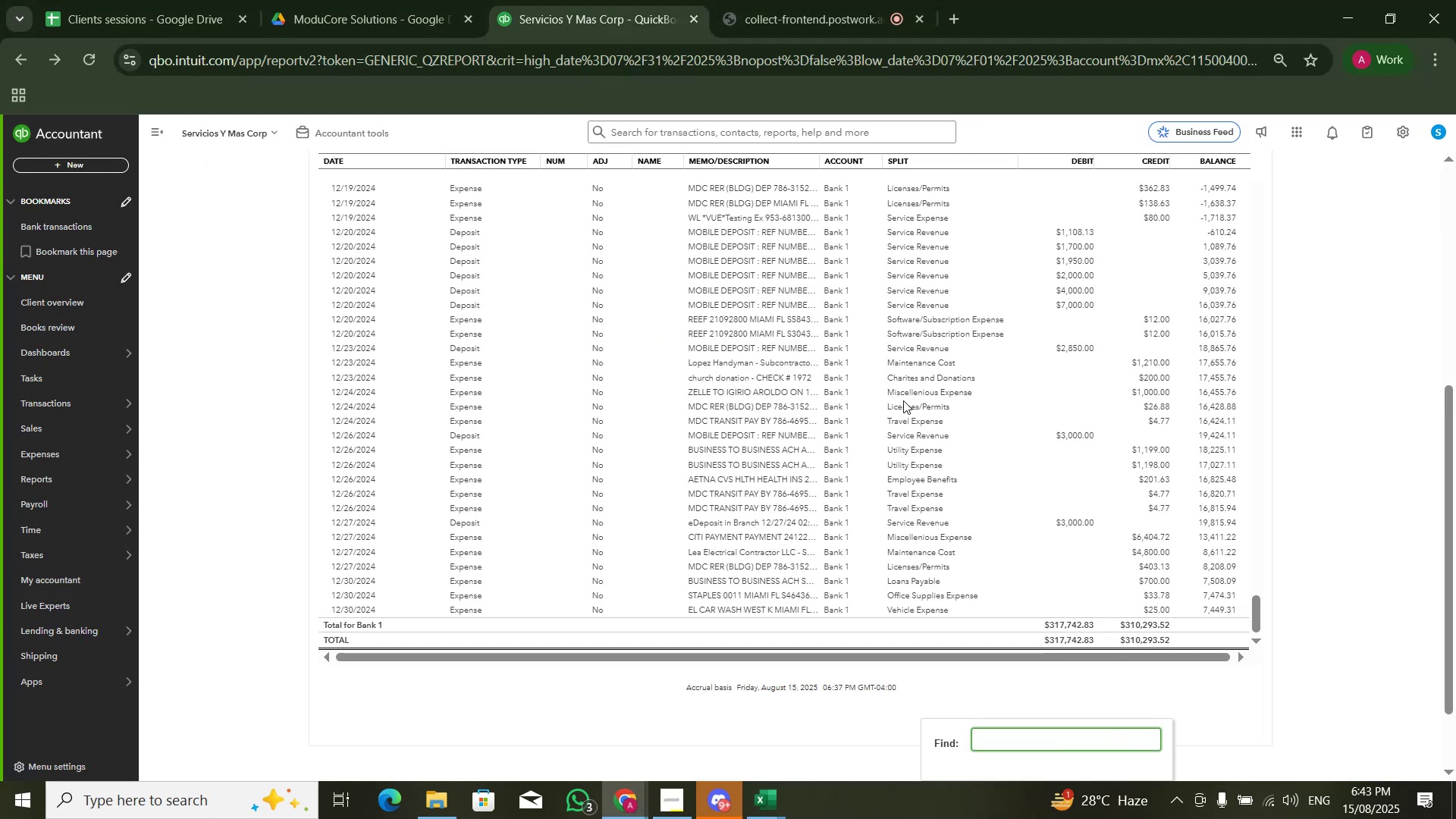 
key(Numpad1)
 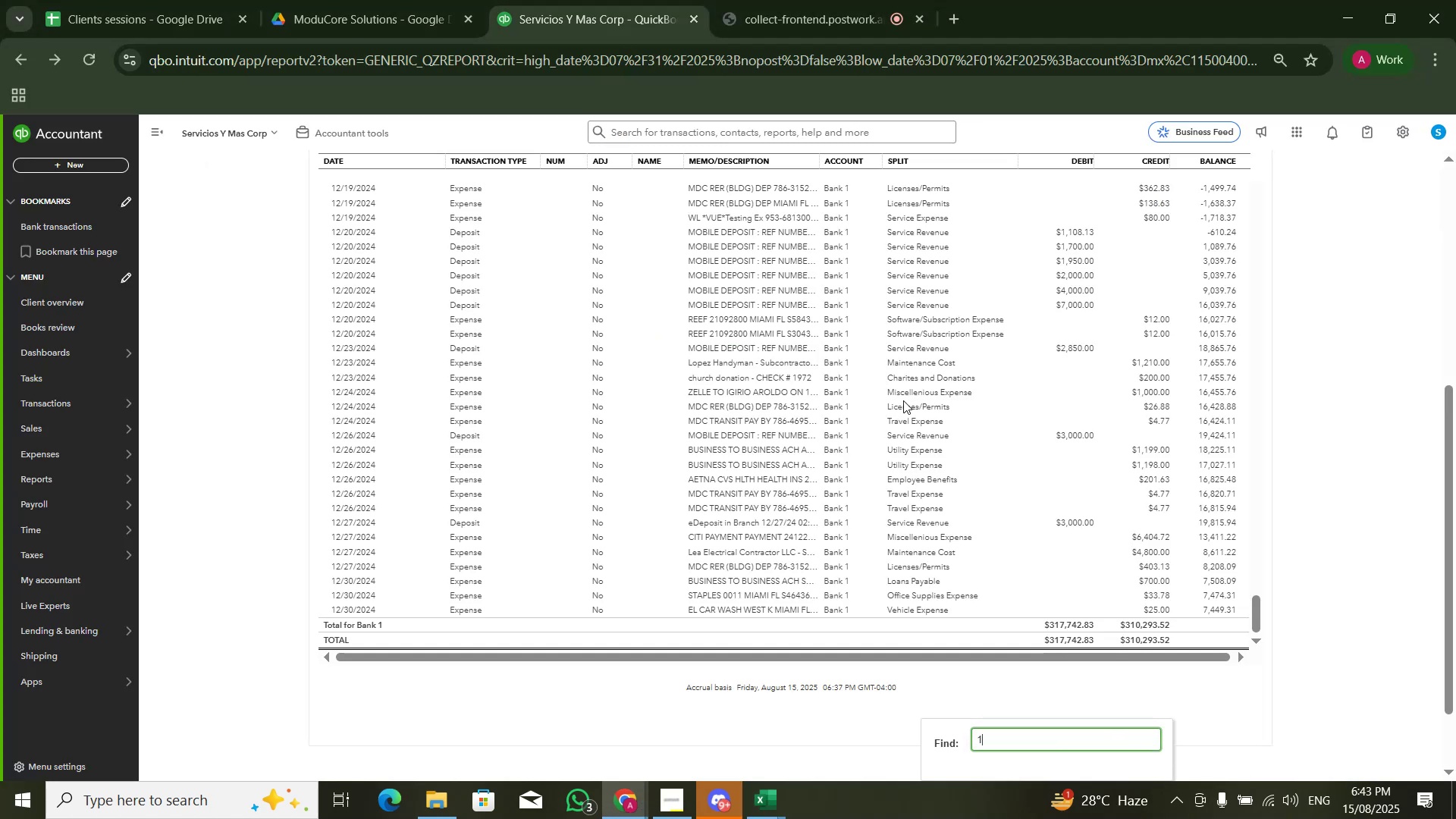 
key(Numpad8)
 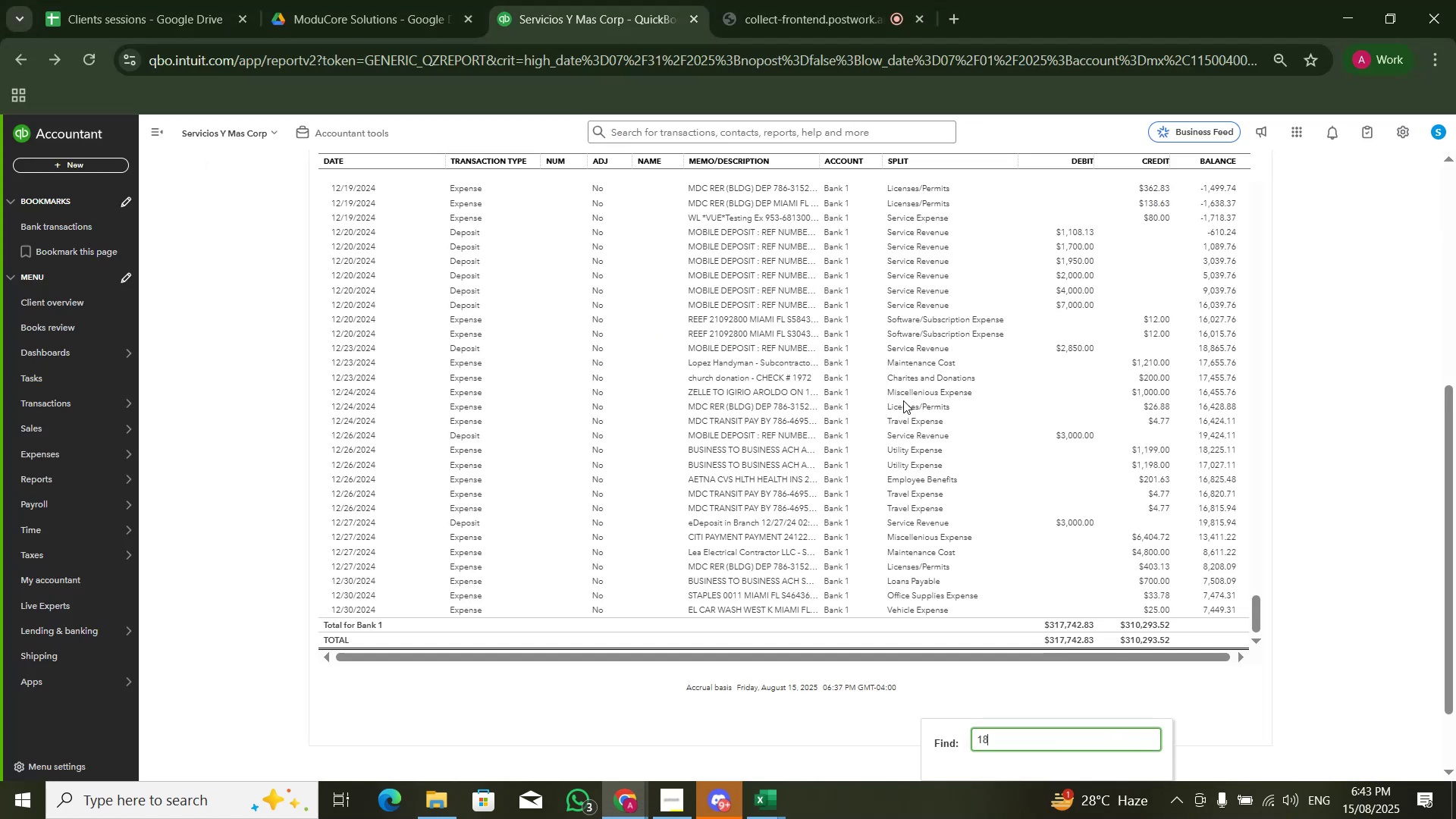 
key(Numpad4)
 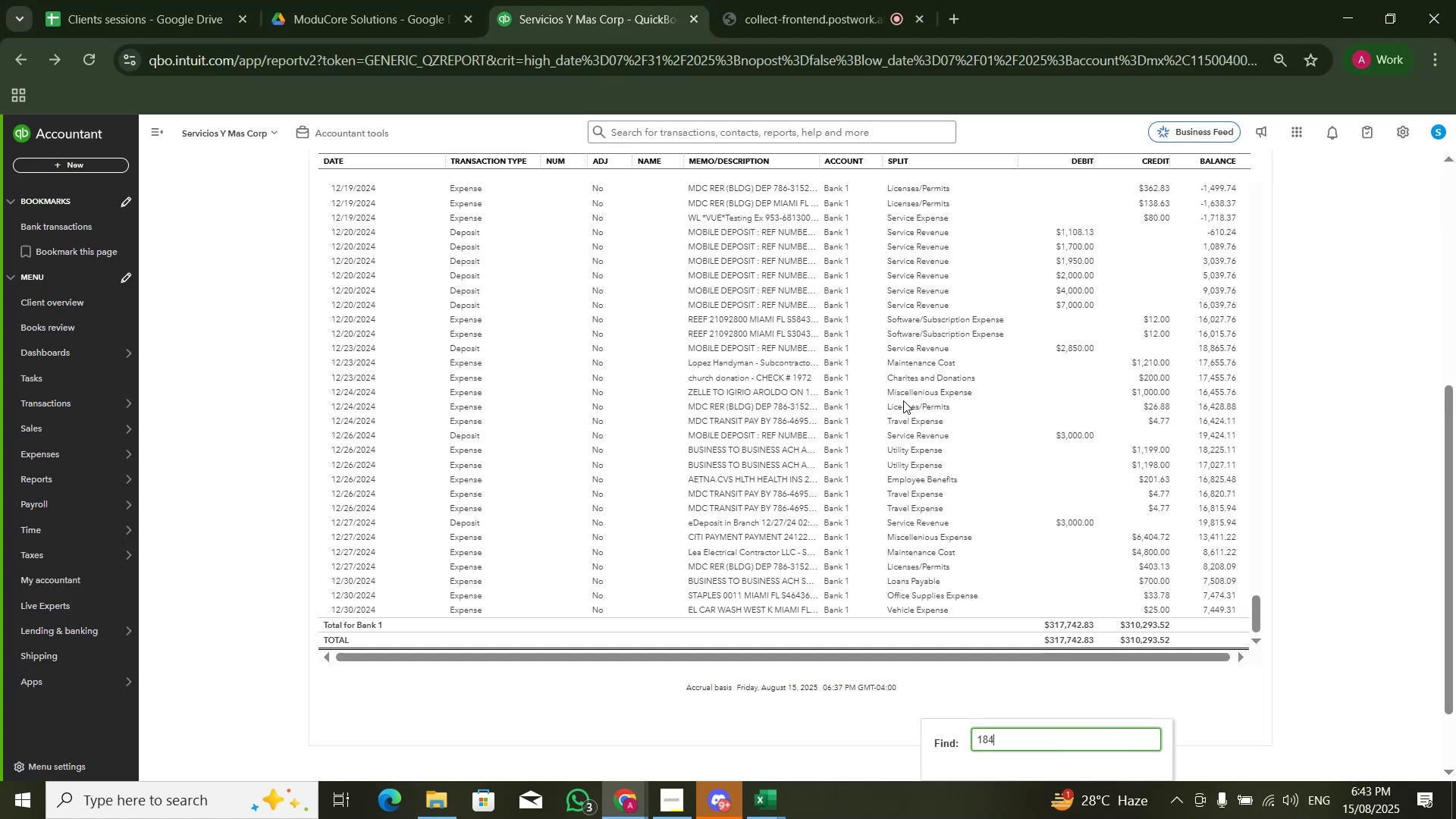 
key(NumpadEnter)
 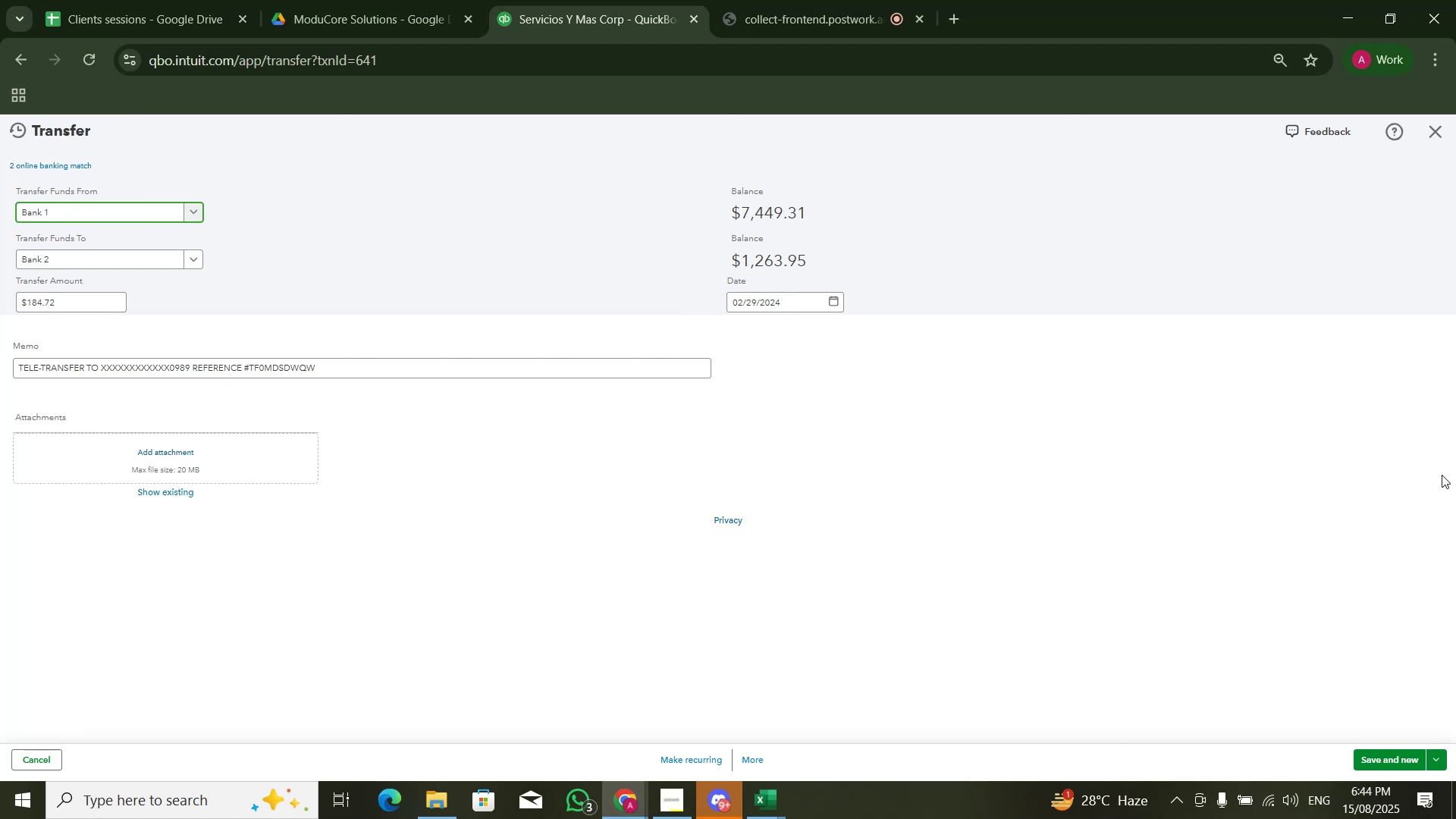 
wait(20.27)
 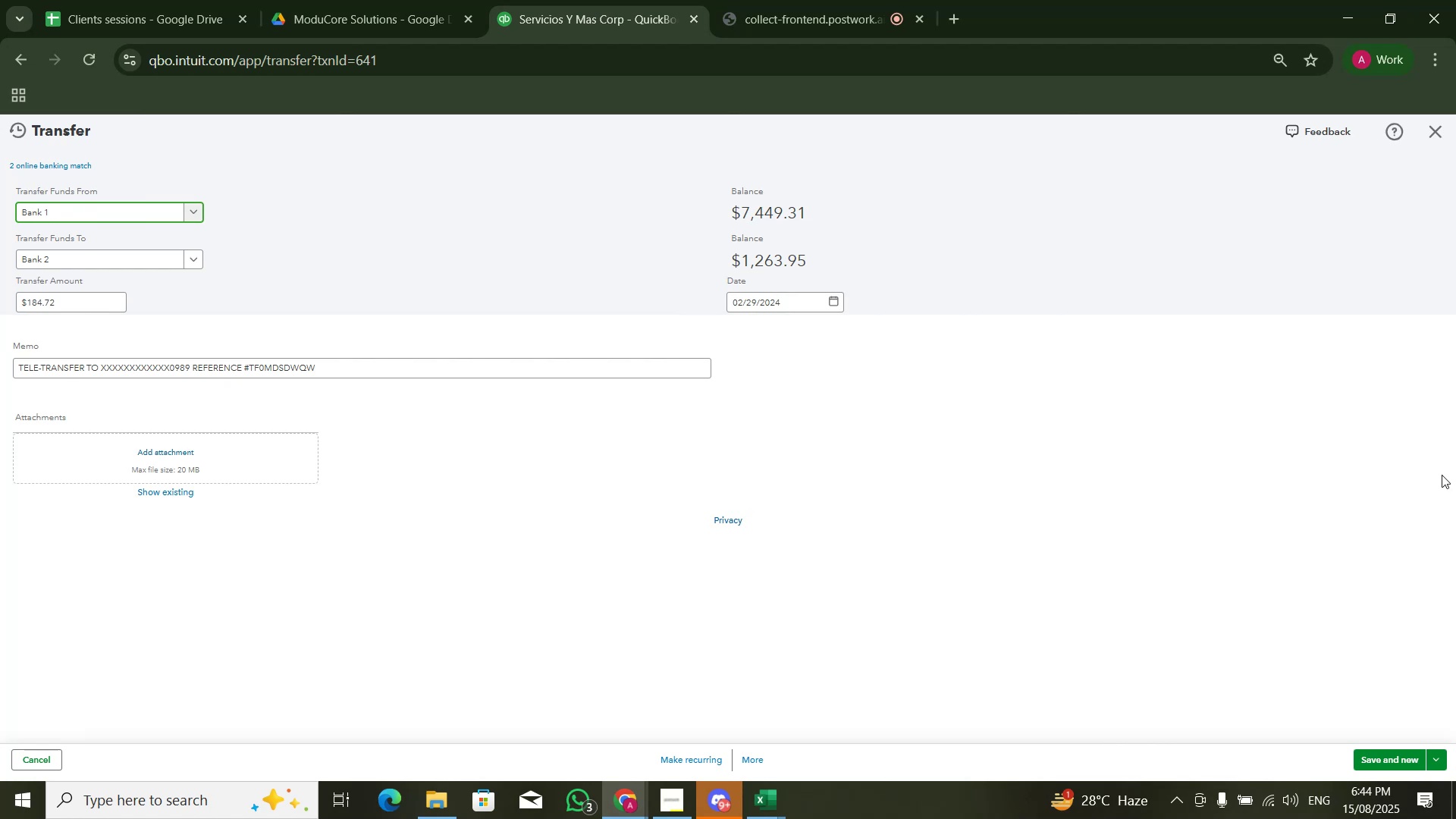 
left_click([60, 167])
 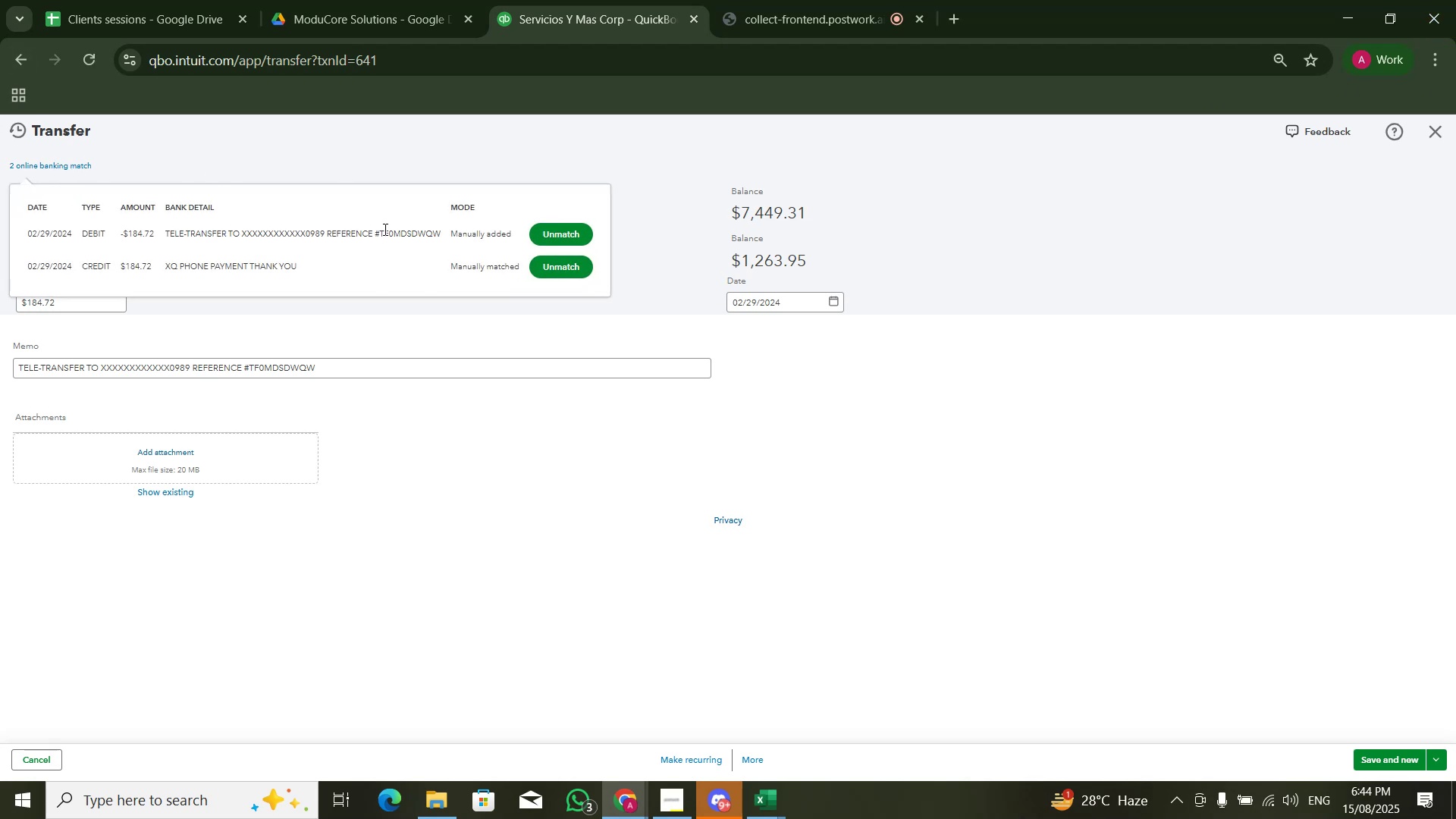 
left_click([581, 231])
 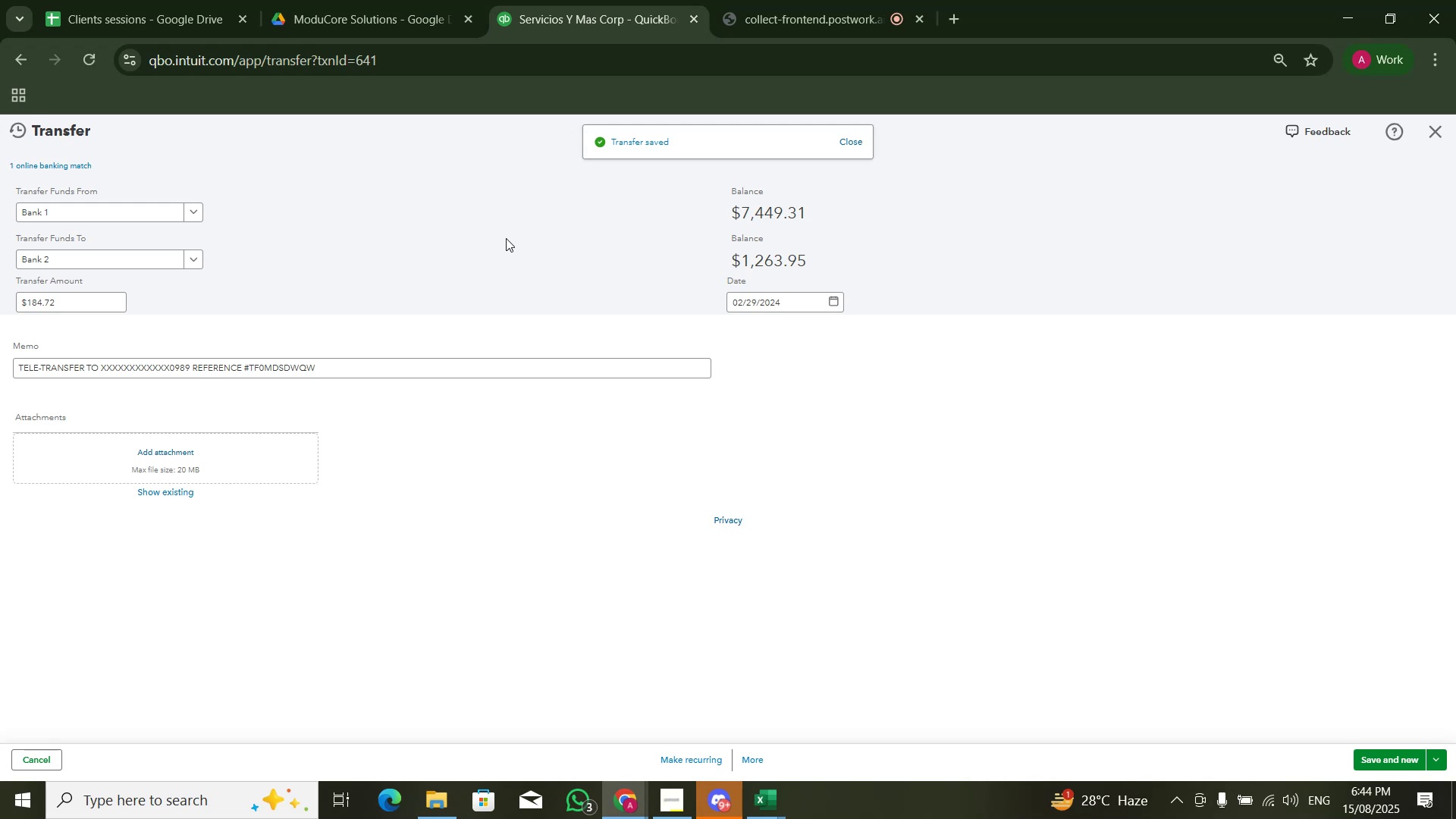 
left_click([39, 160])
 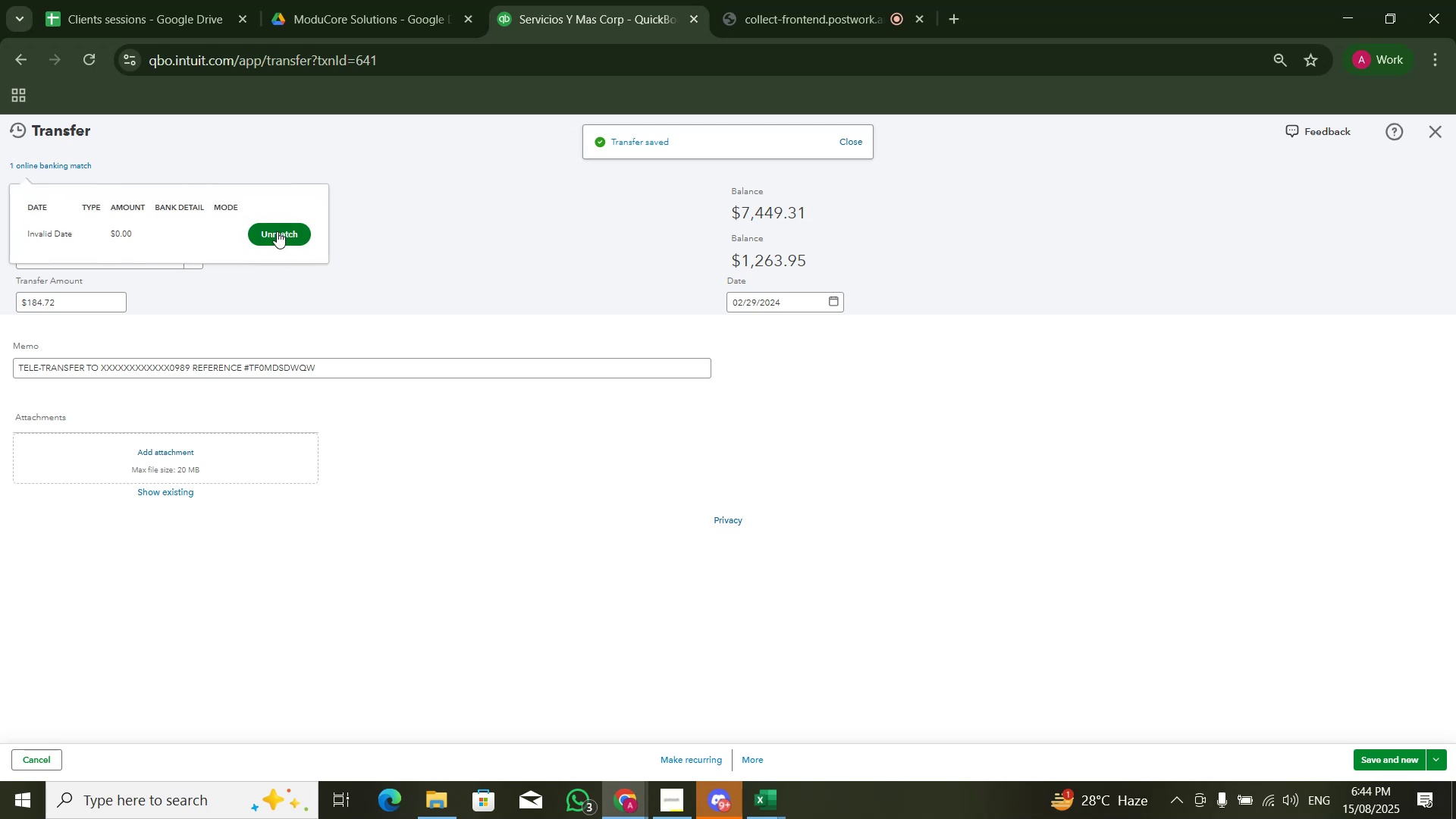 
left_click([277, 232])
 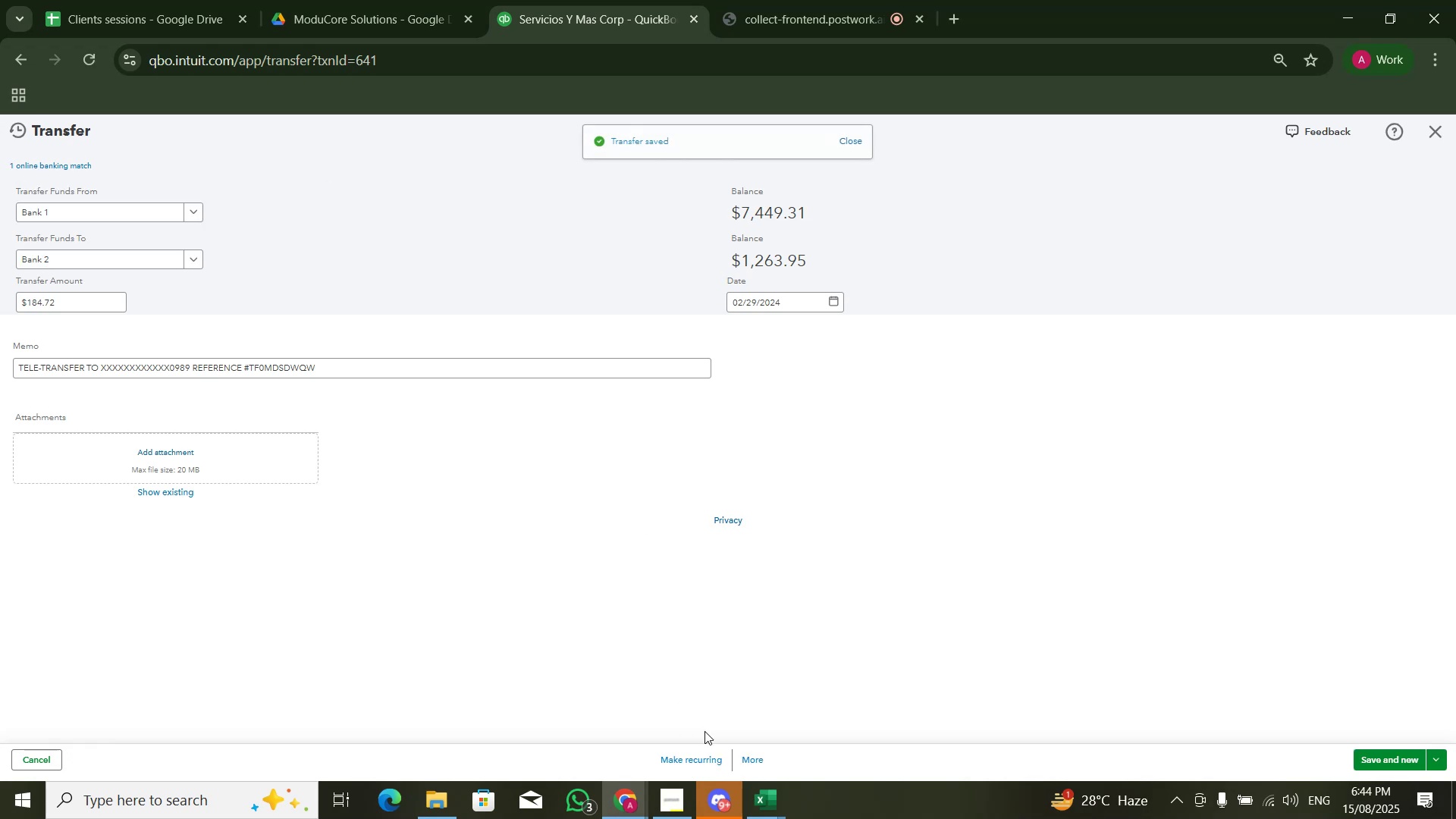 
left_click([752, 758])
 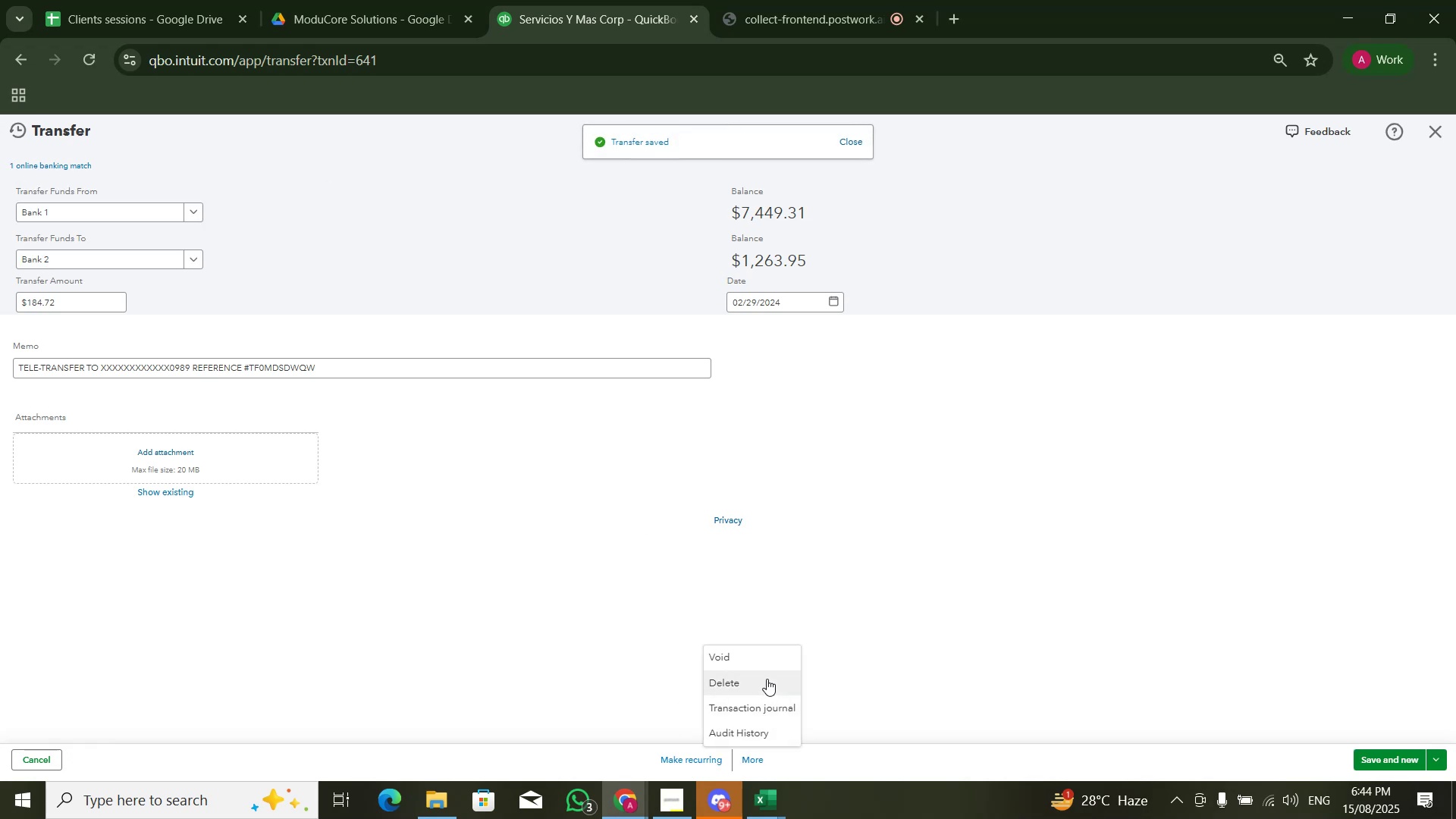 
left_click([767, 678])
 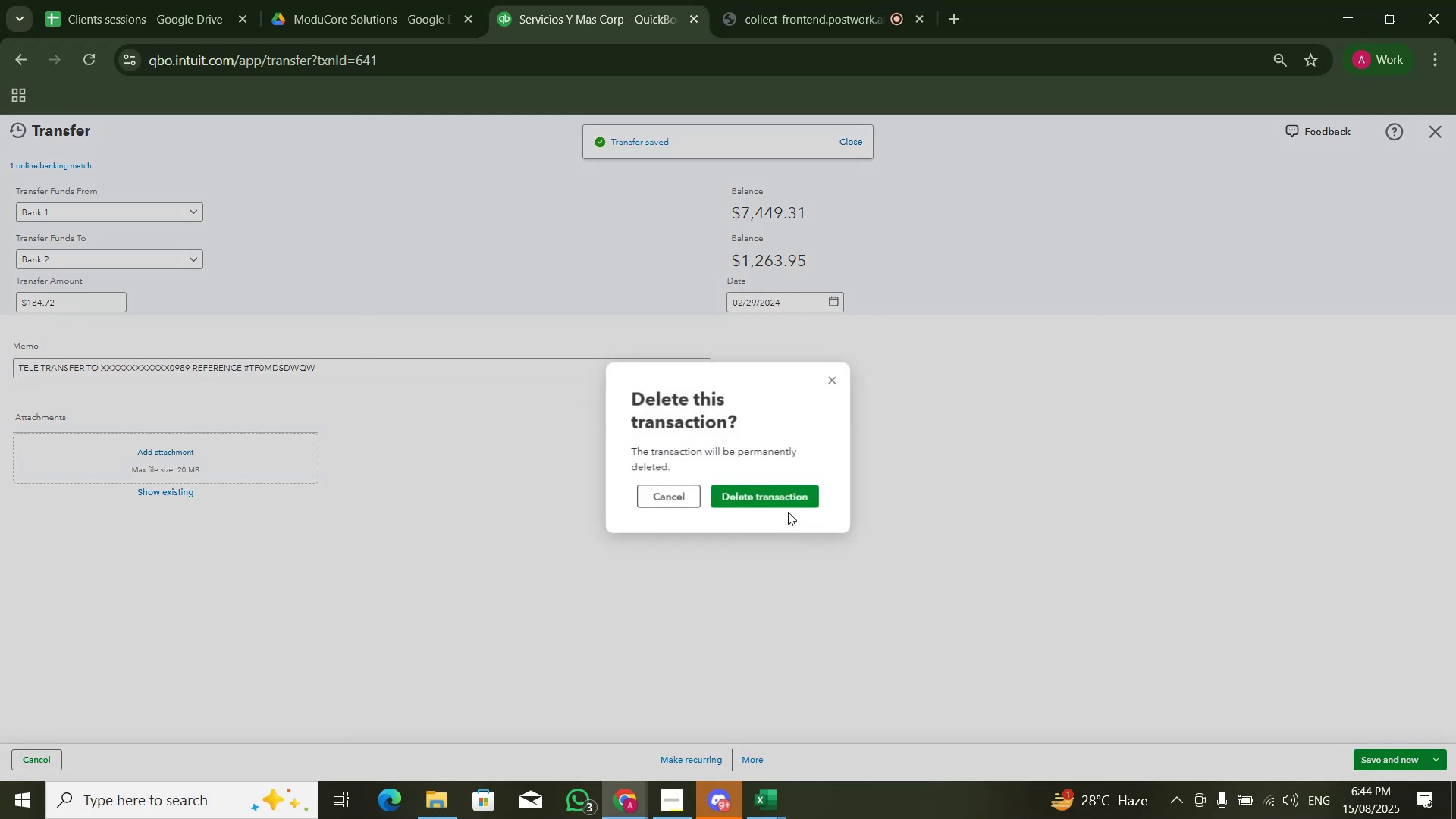 
left_click([784, 498])
 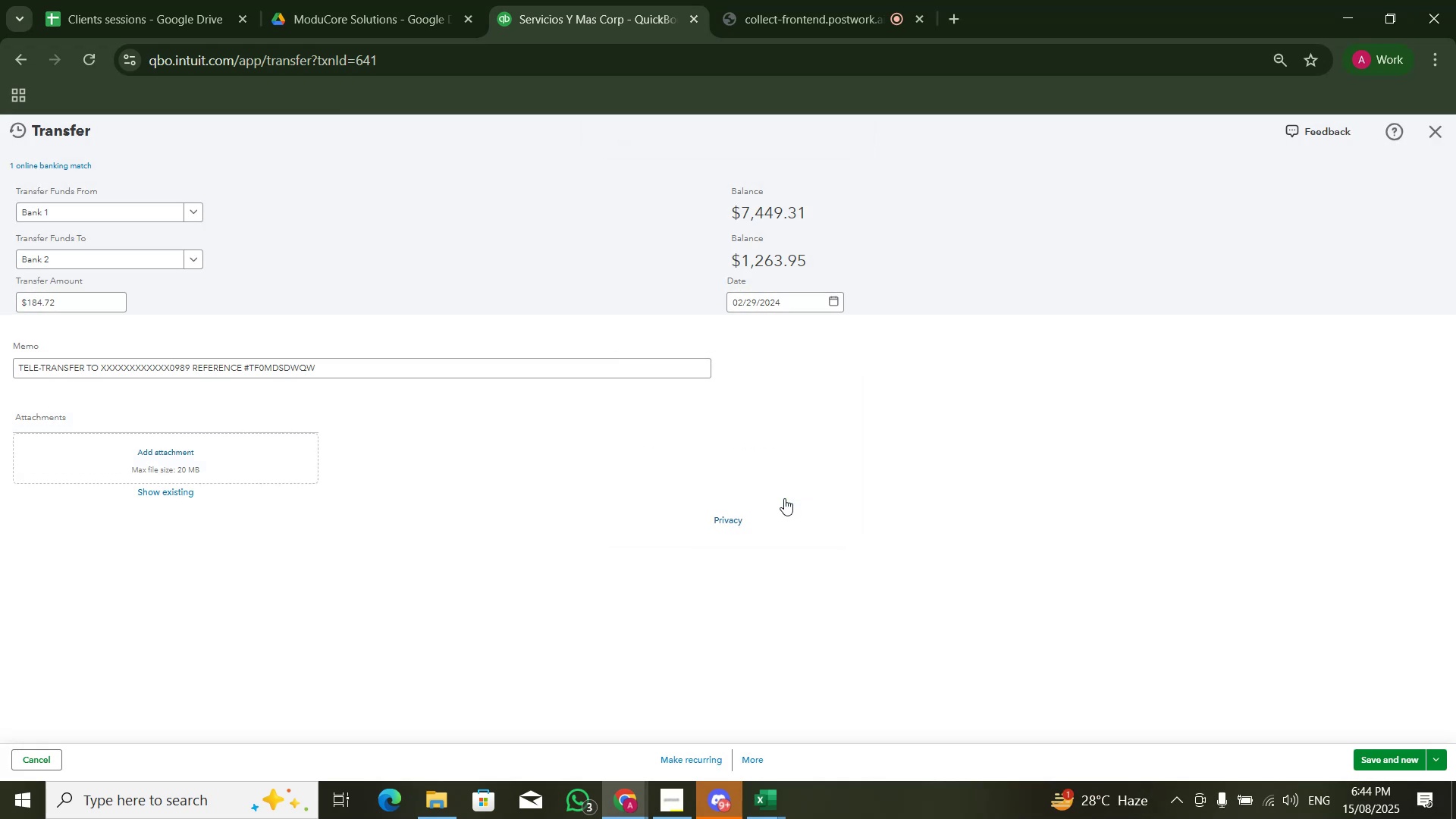 
hold_key(key=AltLeft, duration=2.75)
 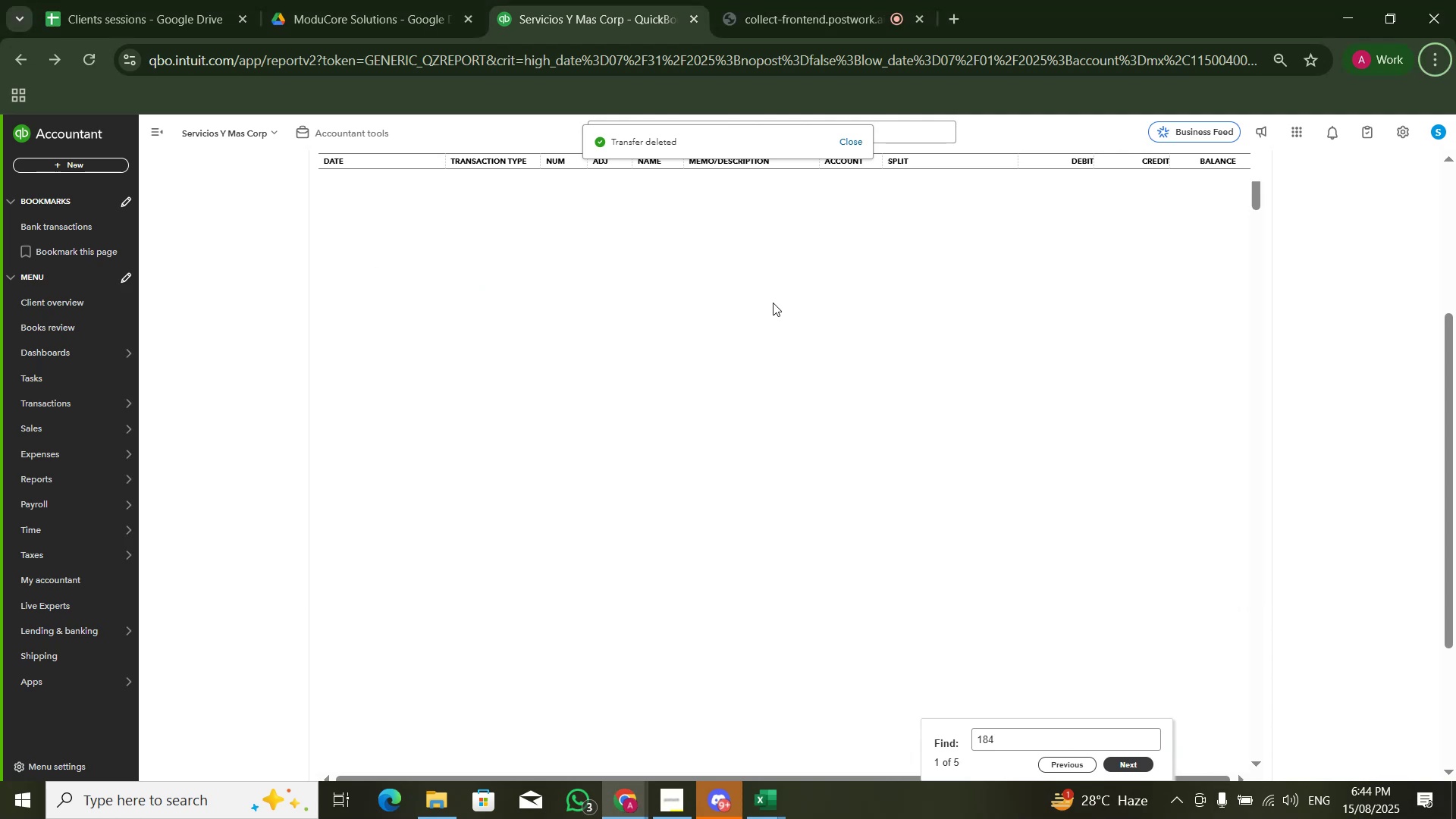 
hold_key(key=Tab, duration=26.22)
 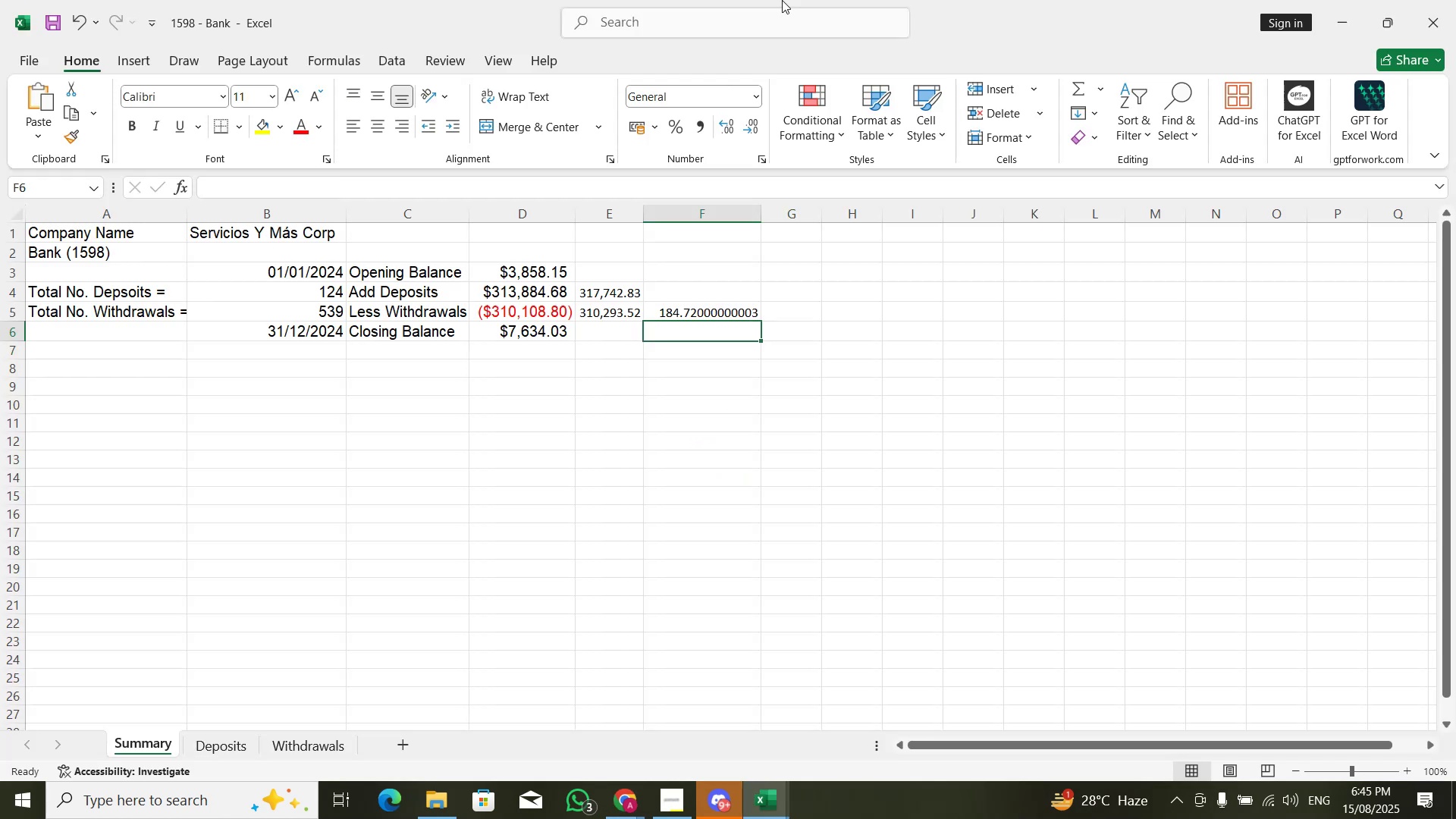 
left_click([322, 244])
 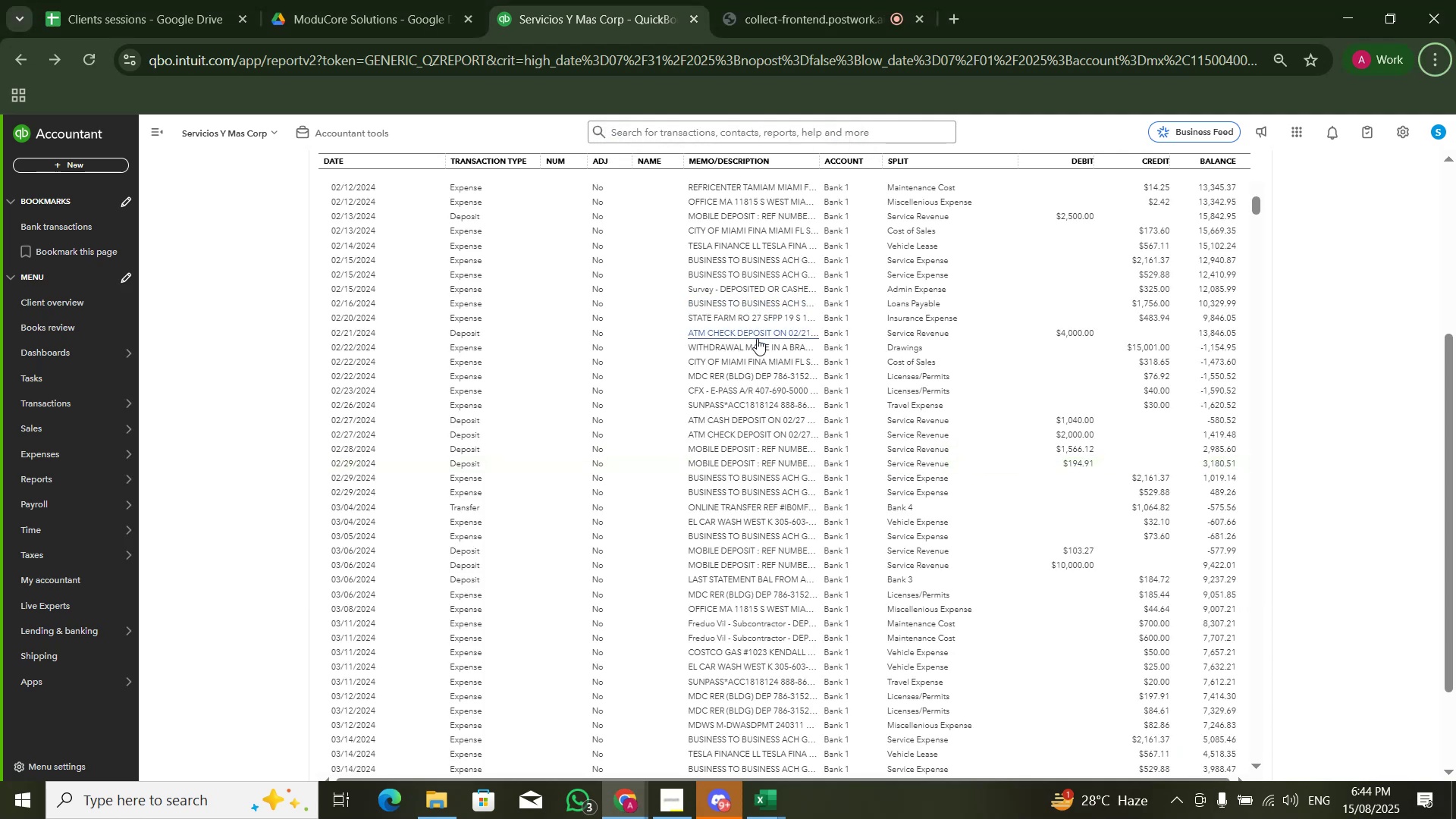 
scroll: coordinate [1451, 583], scroll_direction: up, amount: 4.0
 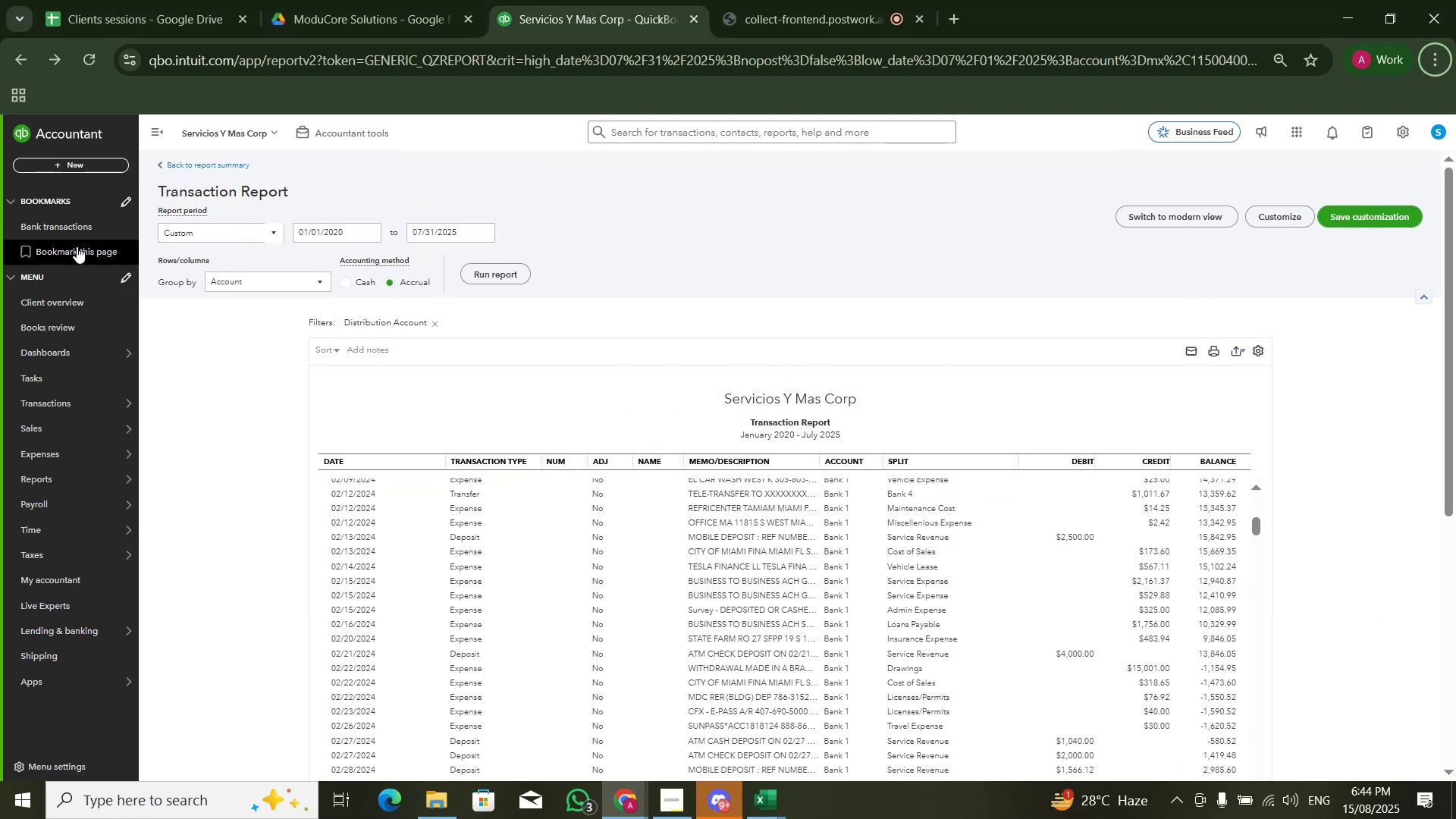 
right_click([77, 233])
 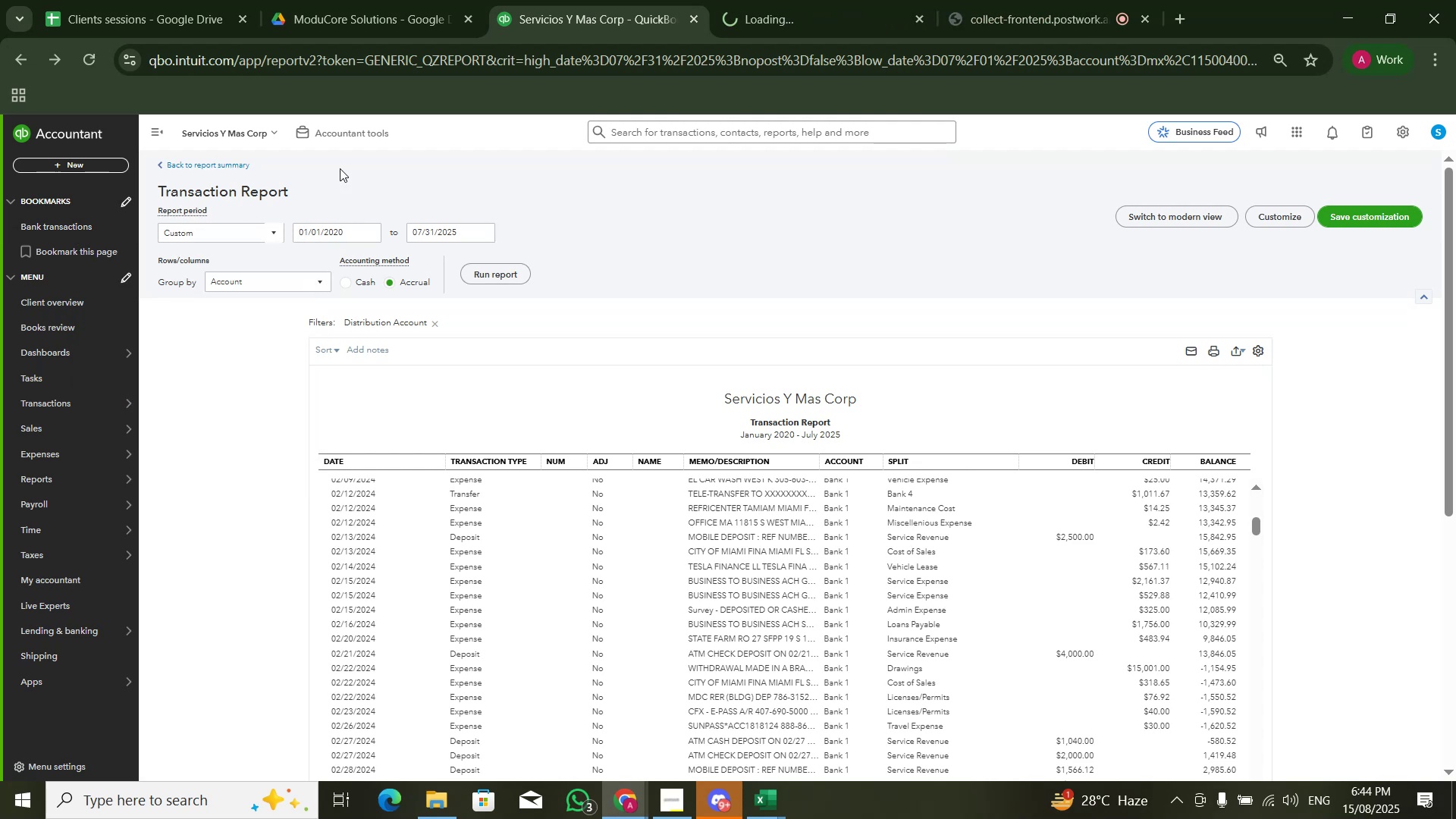 
left_click([830, 0])
 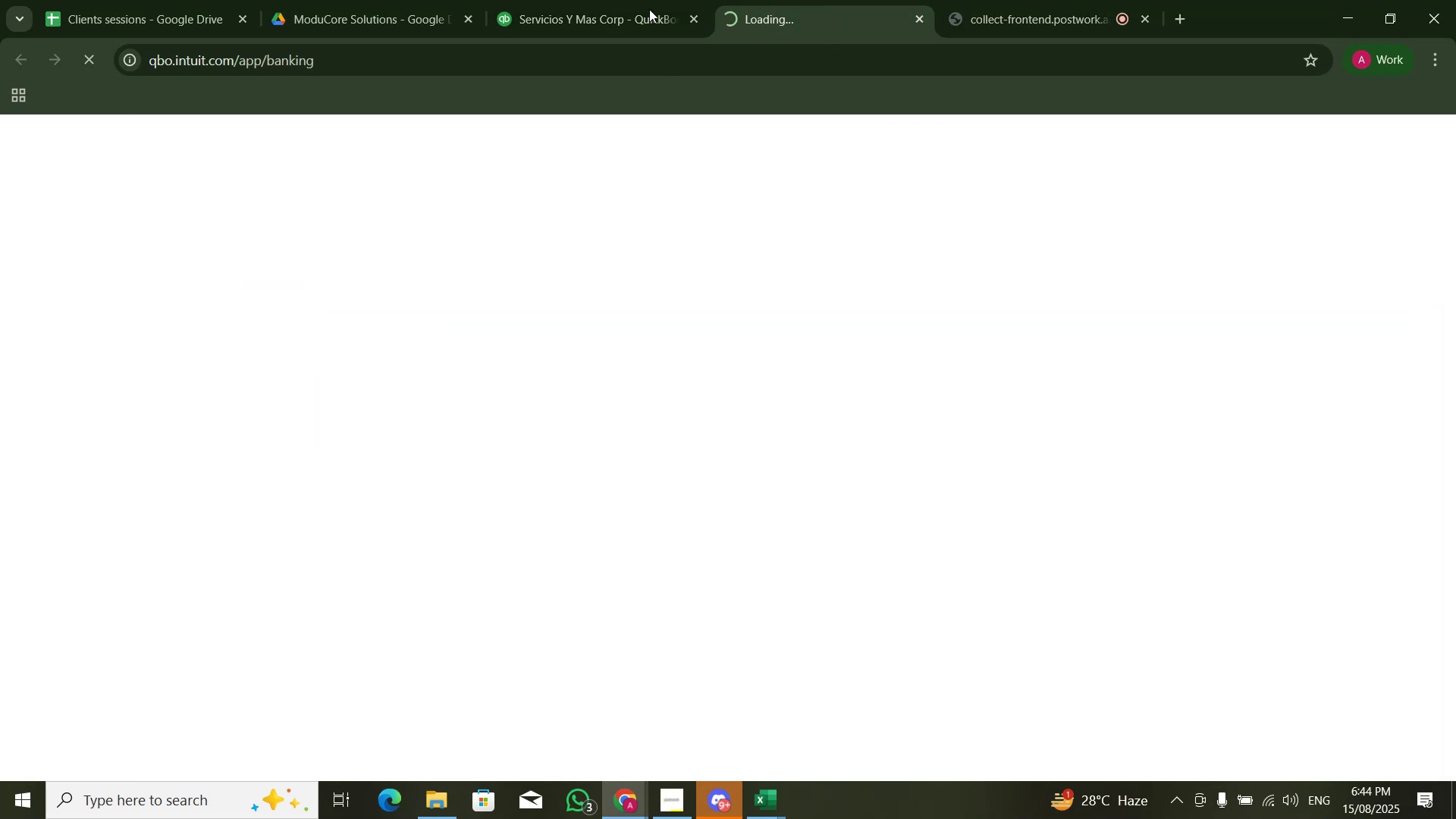 
left_click([607, 0])
 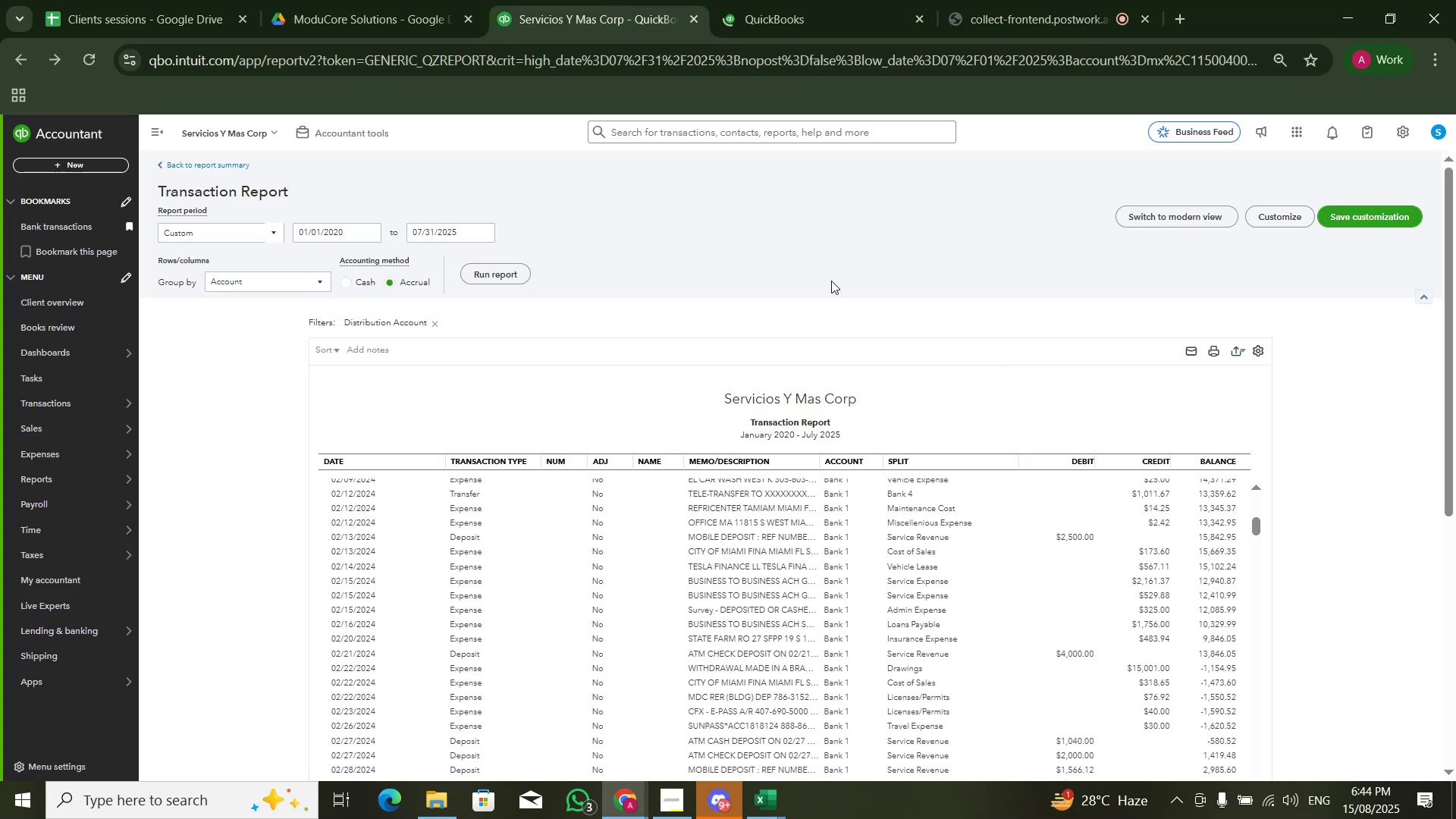 
left_click([781, 0])
 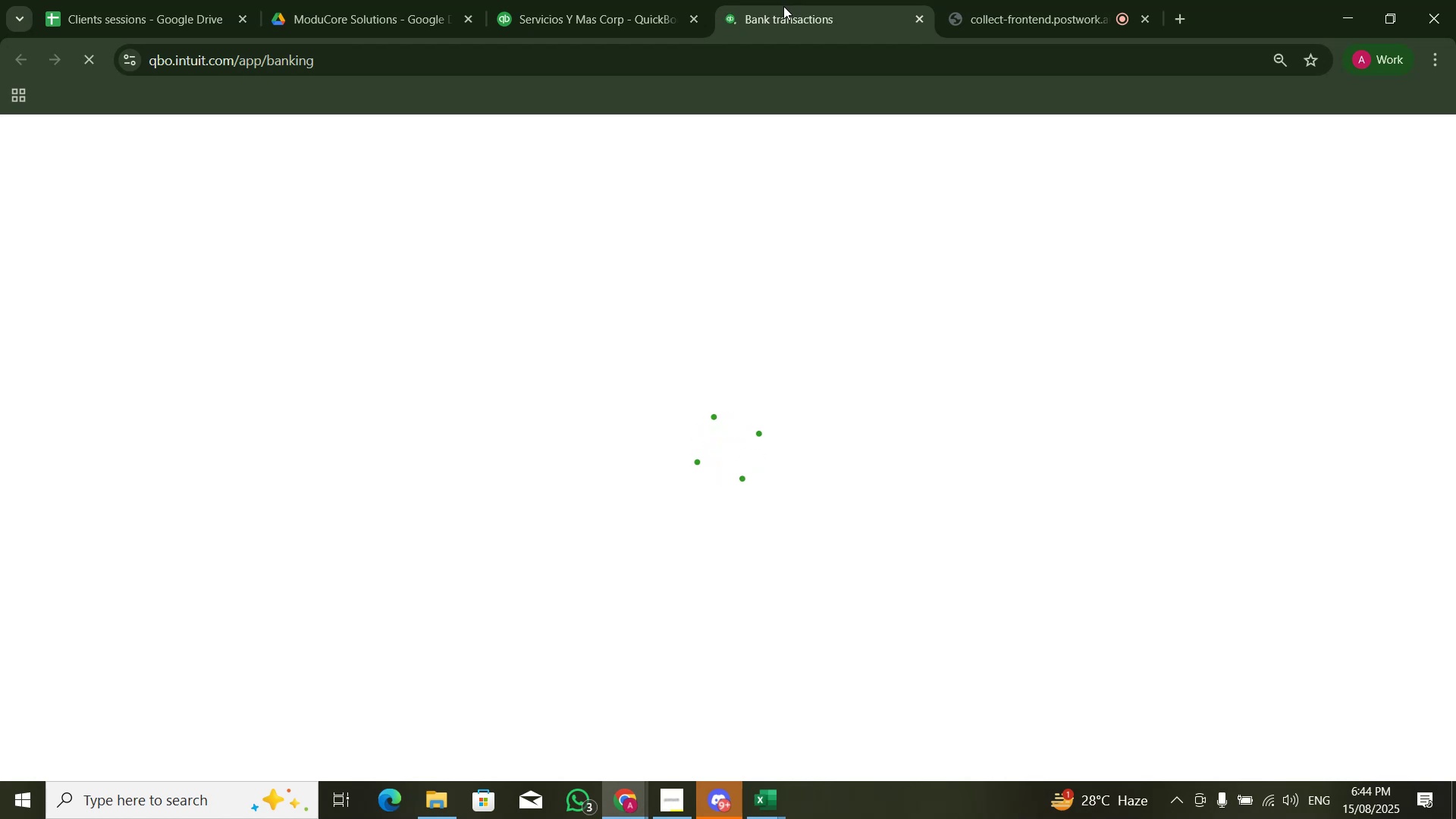 
key(Alt+AltLeft)
 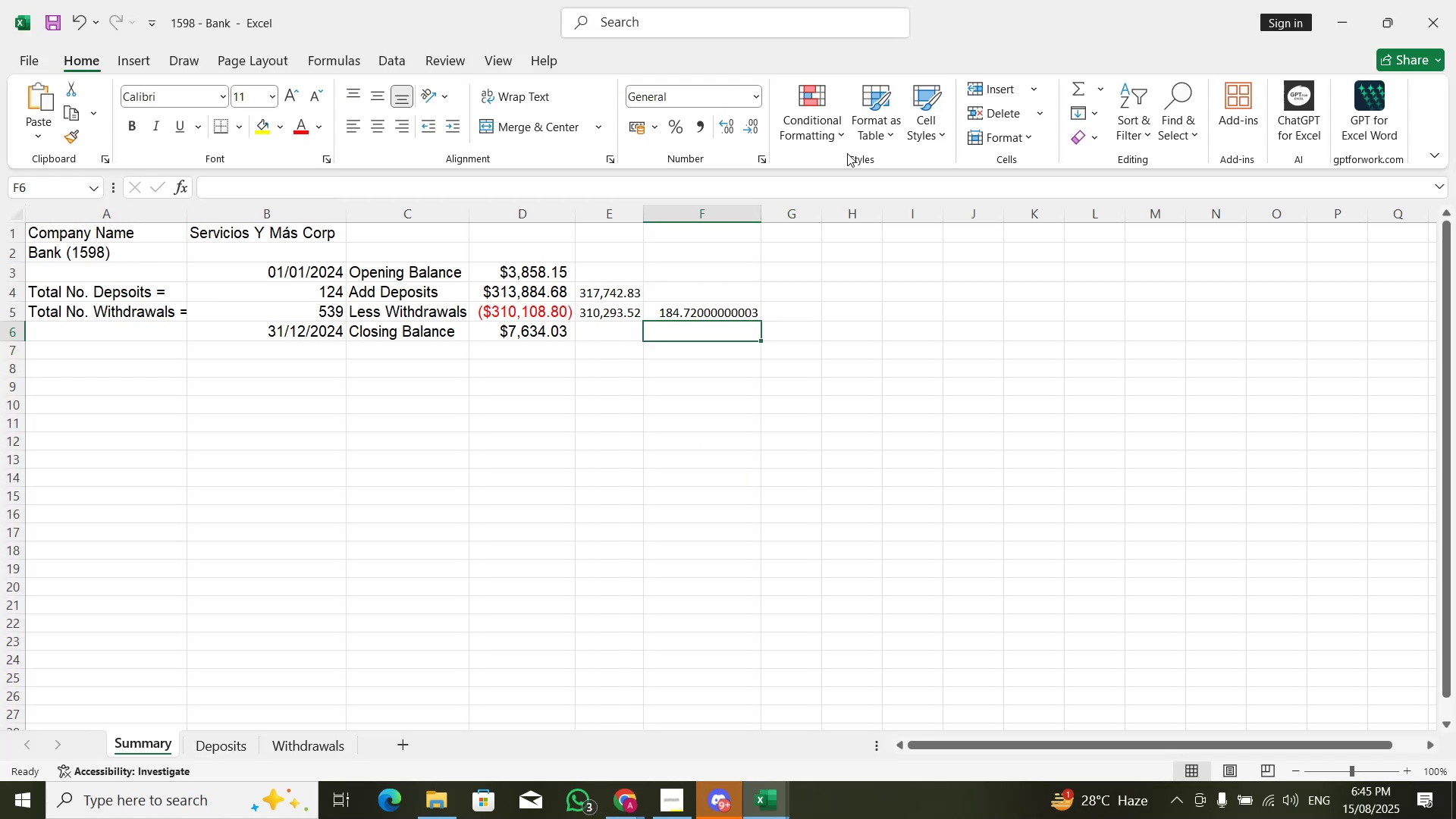 
key(Alt+AltLeft)
 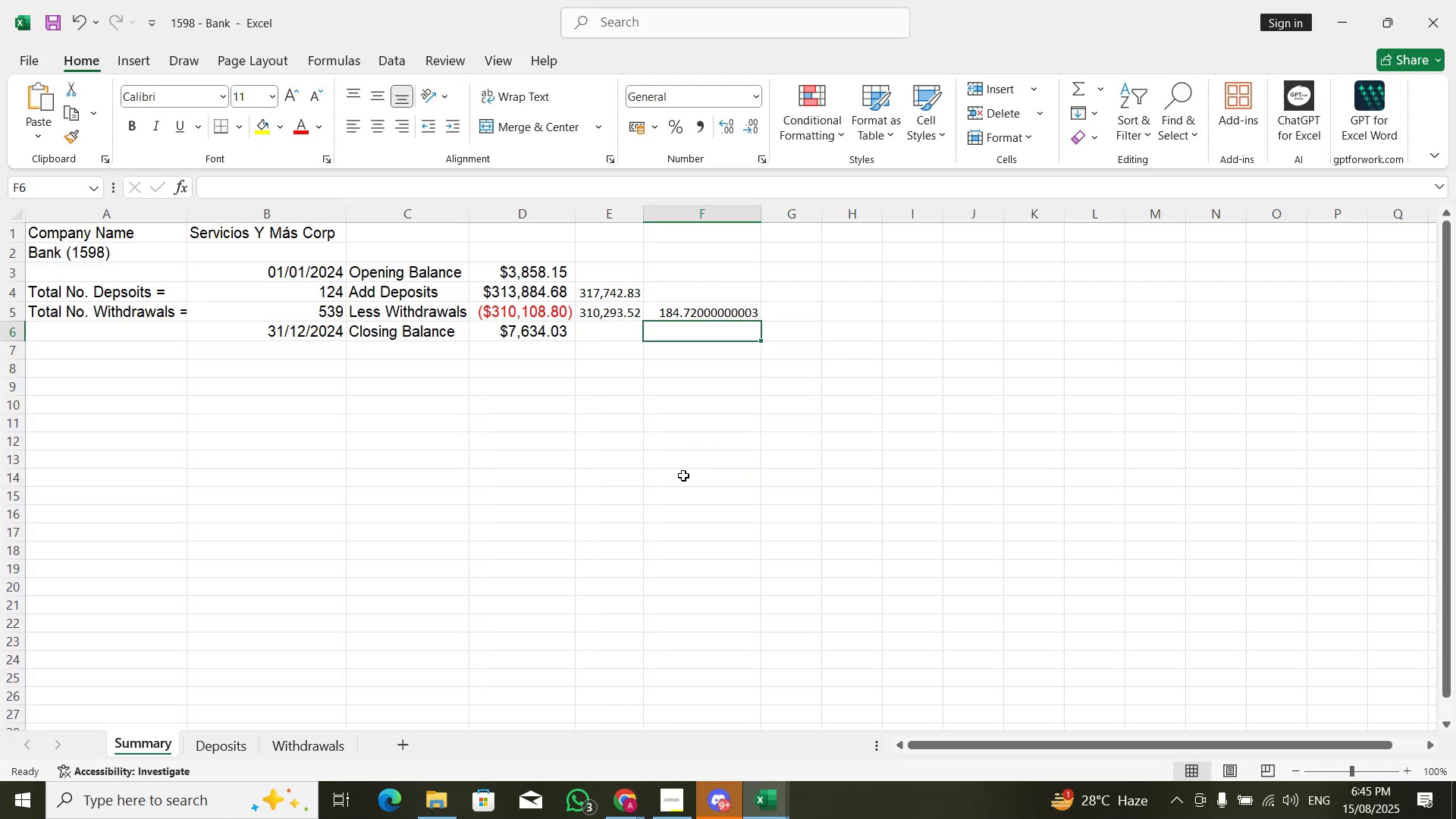 
key(Alt+Tab)
 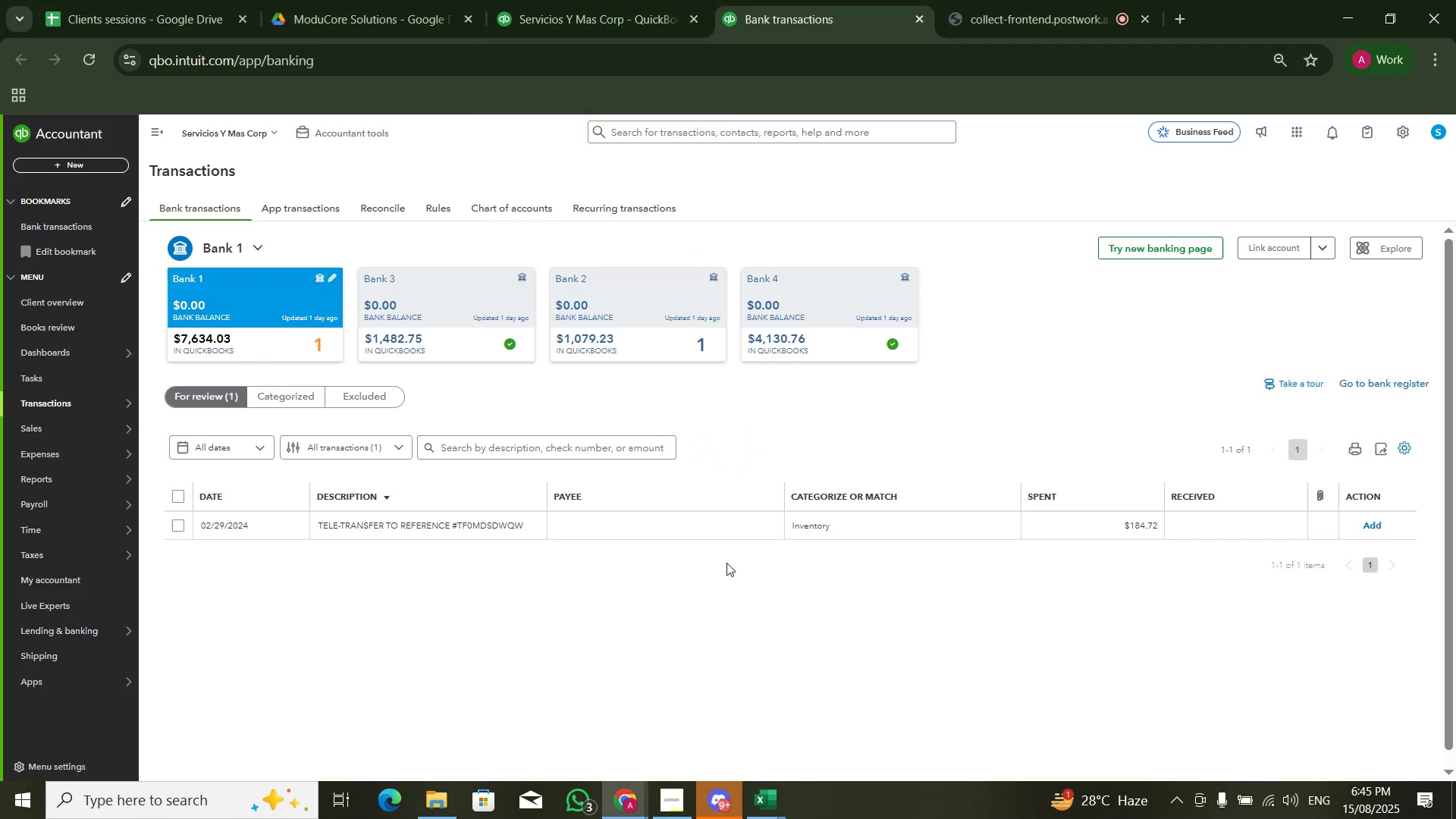 
left_click([767, 532])
 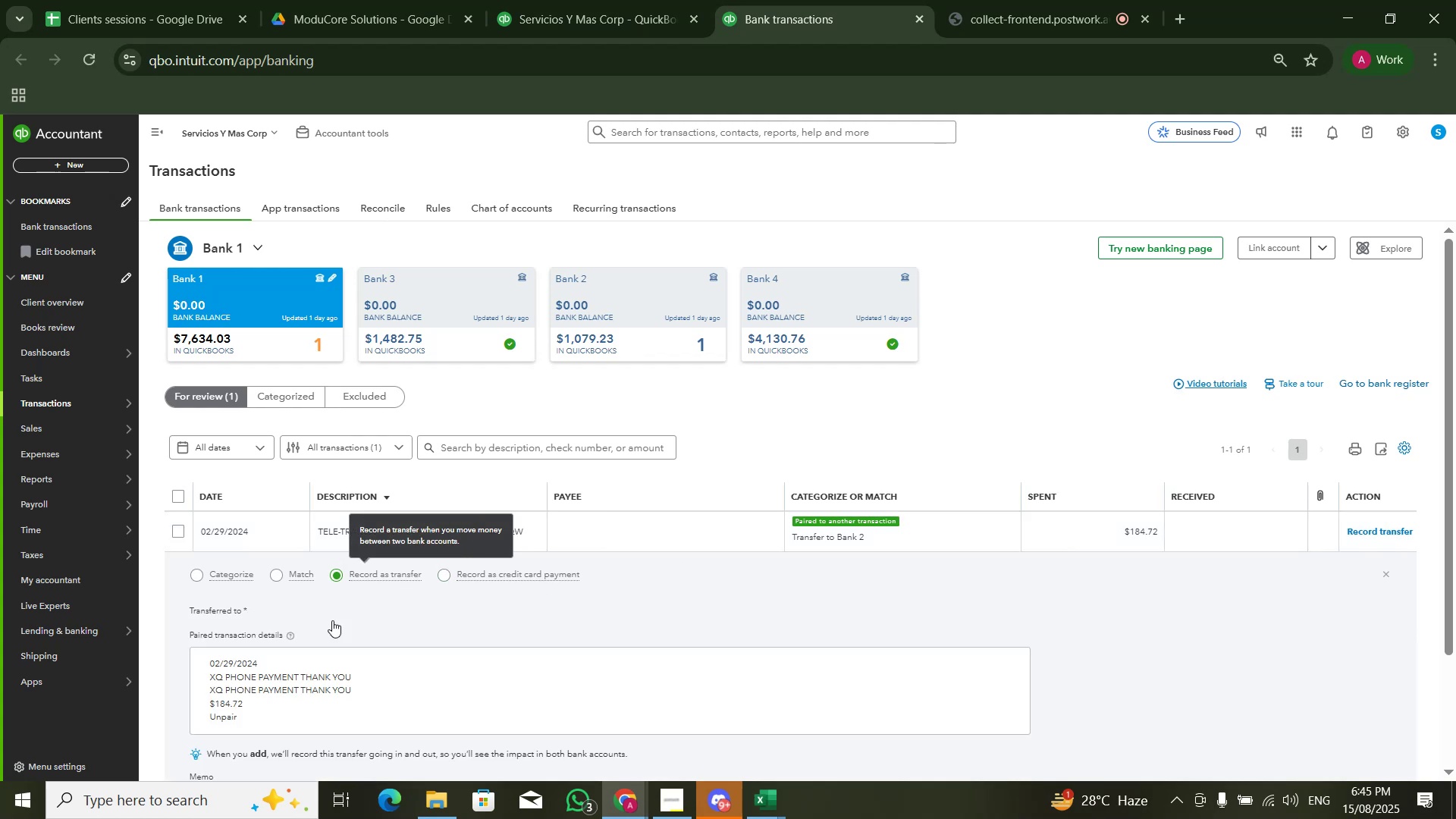 
left_click([209, 572])
 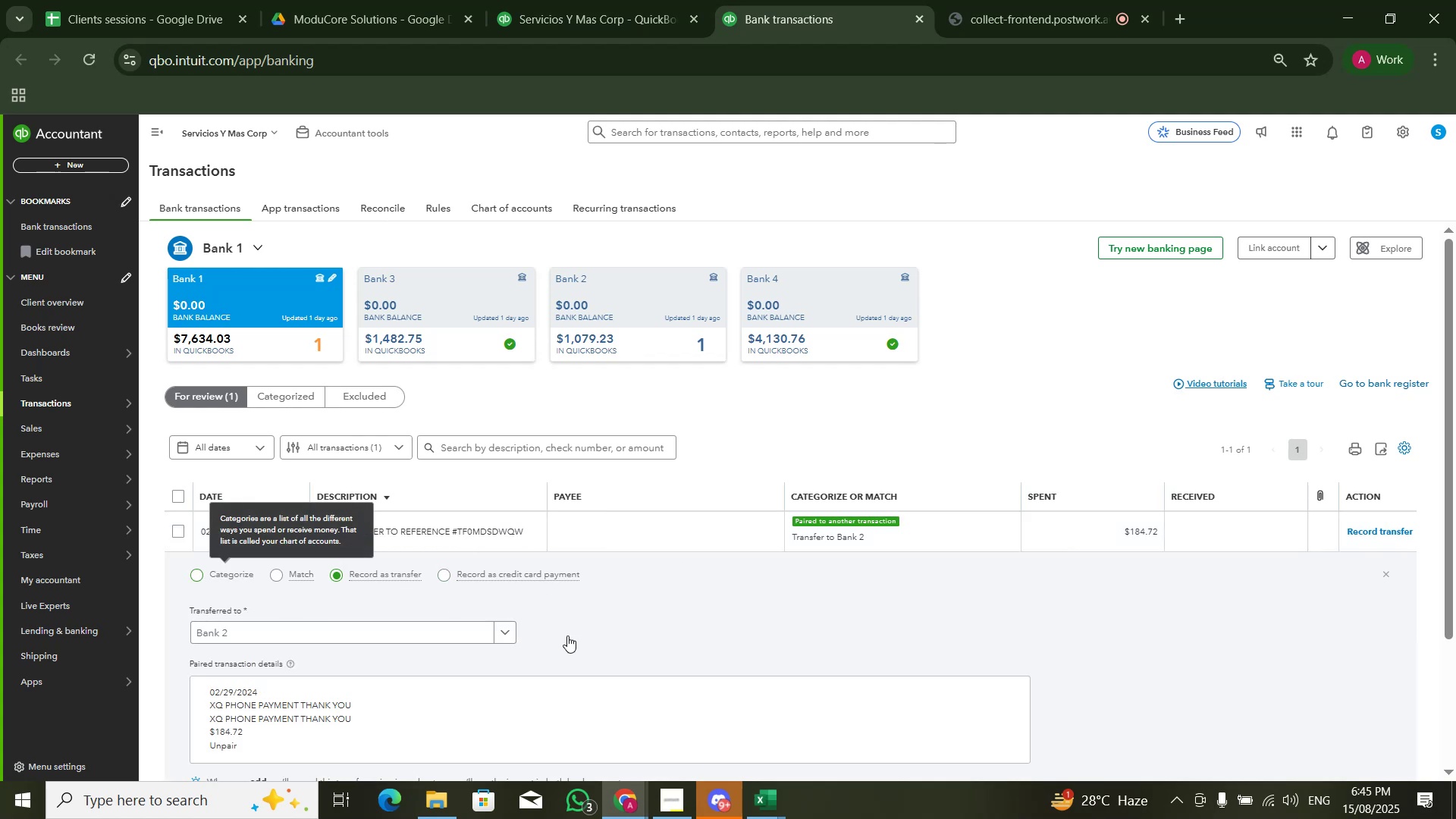 
scroll: coordinate [446, 595], scroll_direction: down, amount: 4.0
 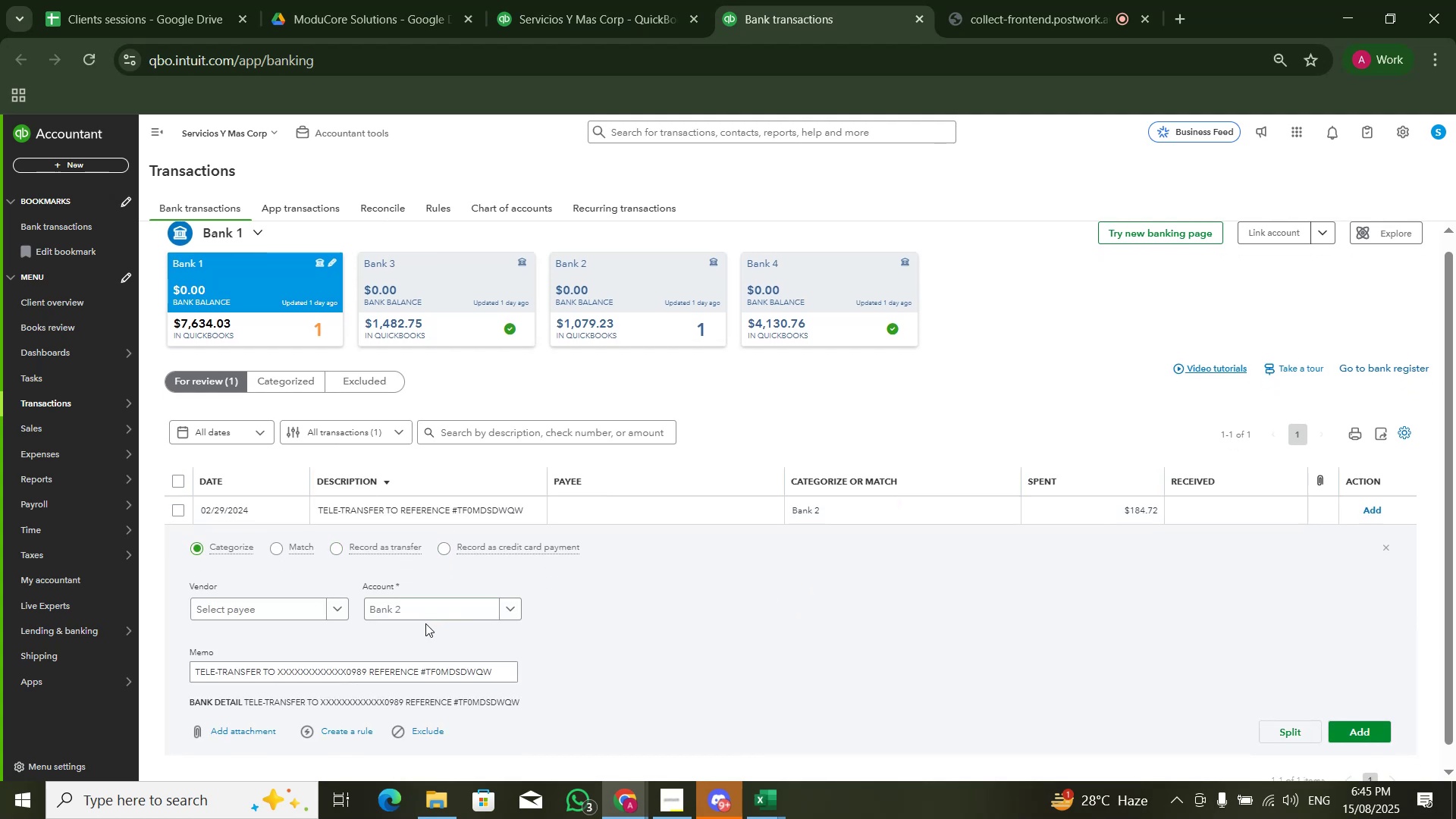 
left_click([429, 605])
 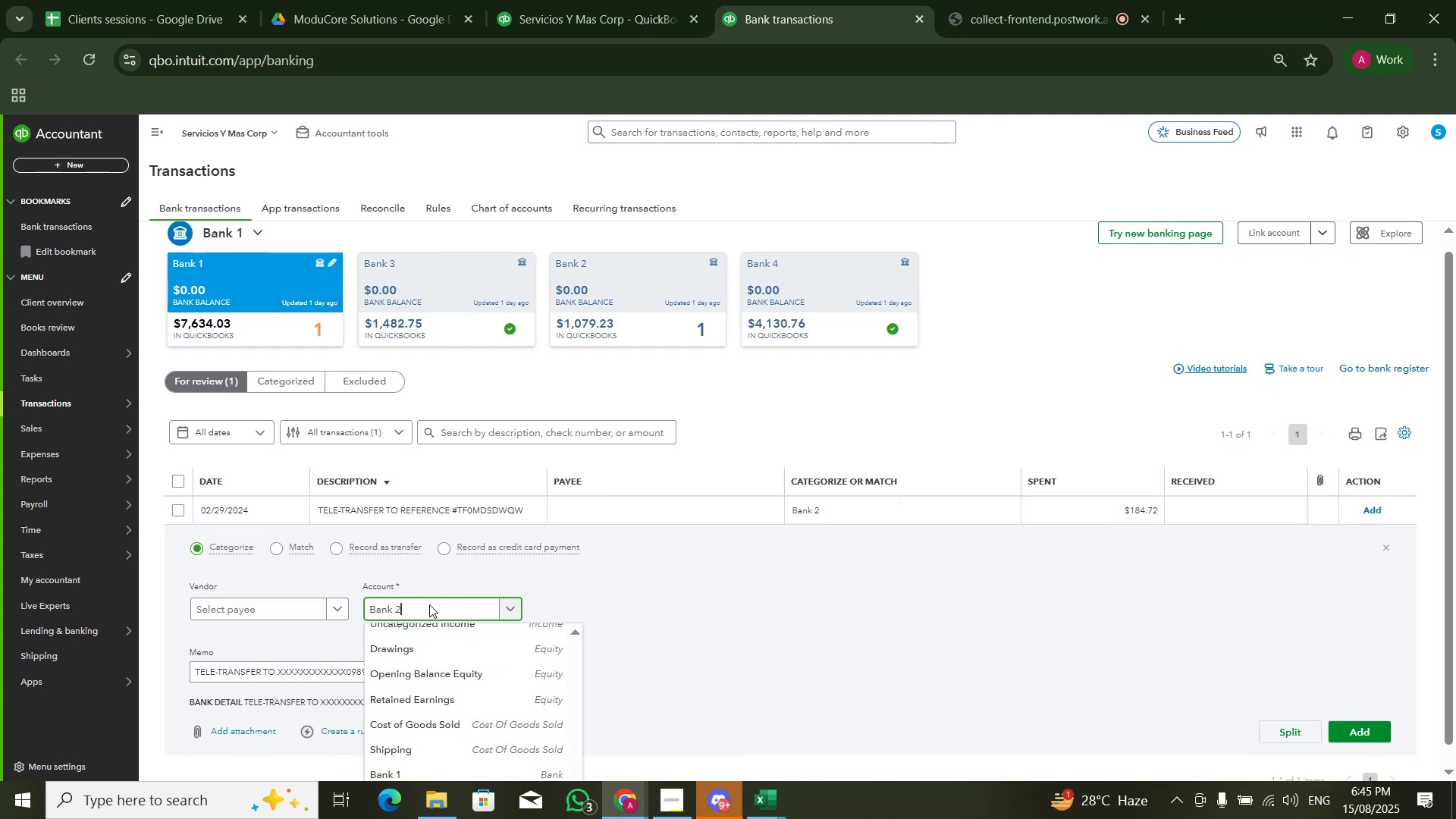 
hold_key(key=ShiftLeft, duration=0.96)
 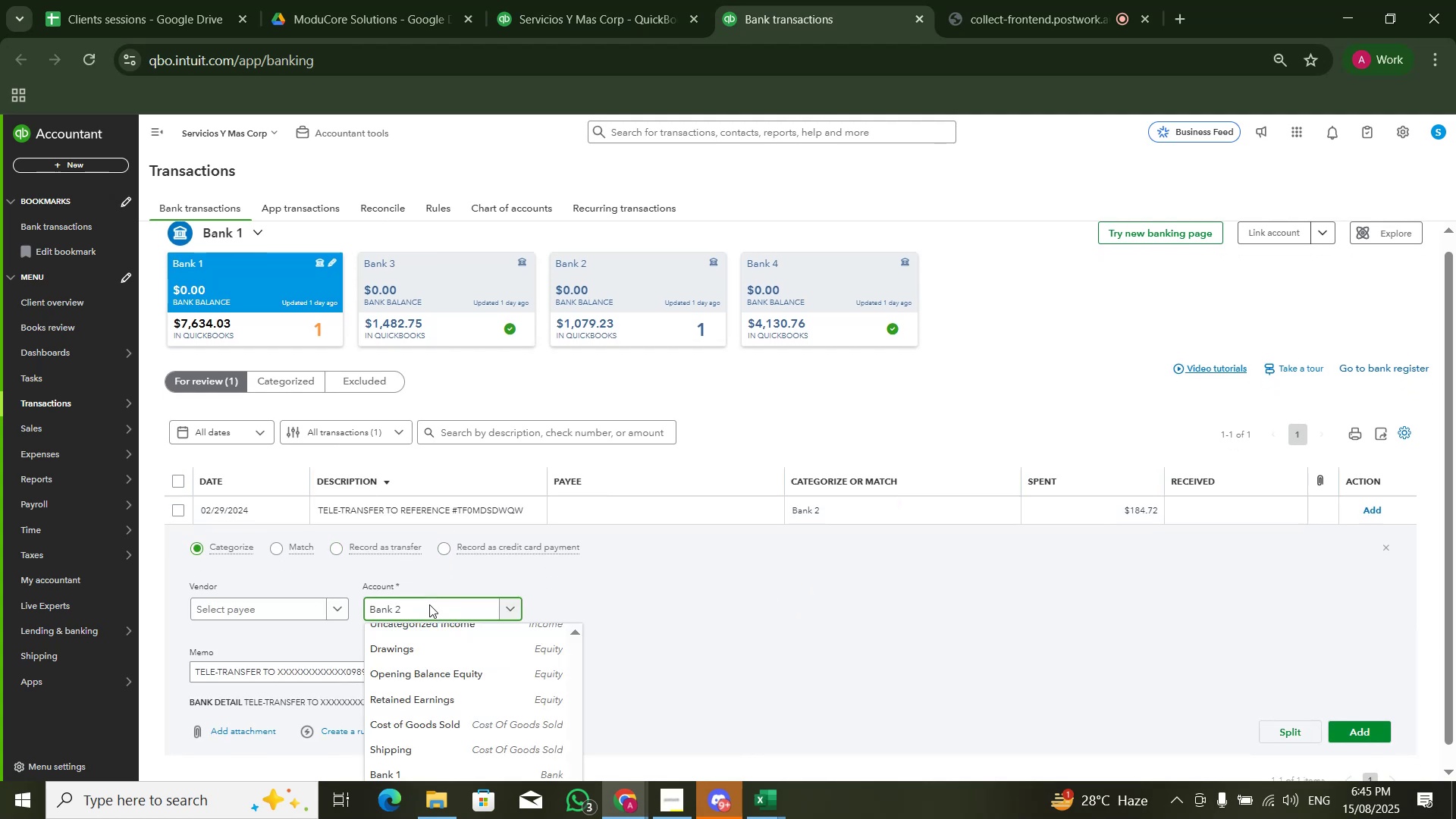 
key(Control+A)
 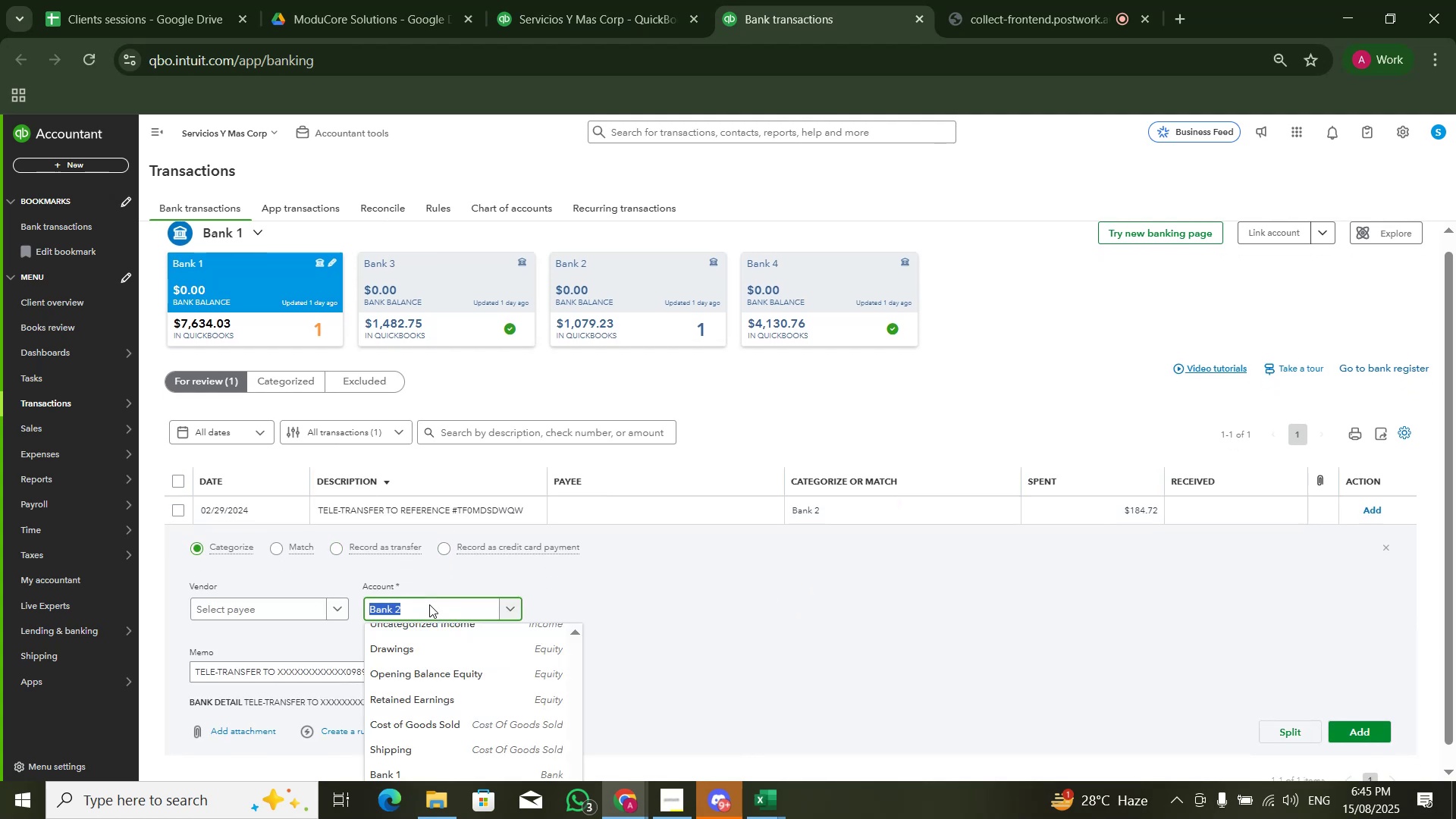 
key(CapsLock)
 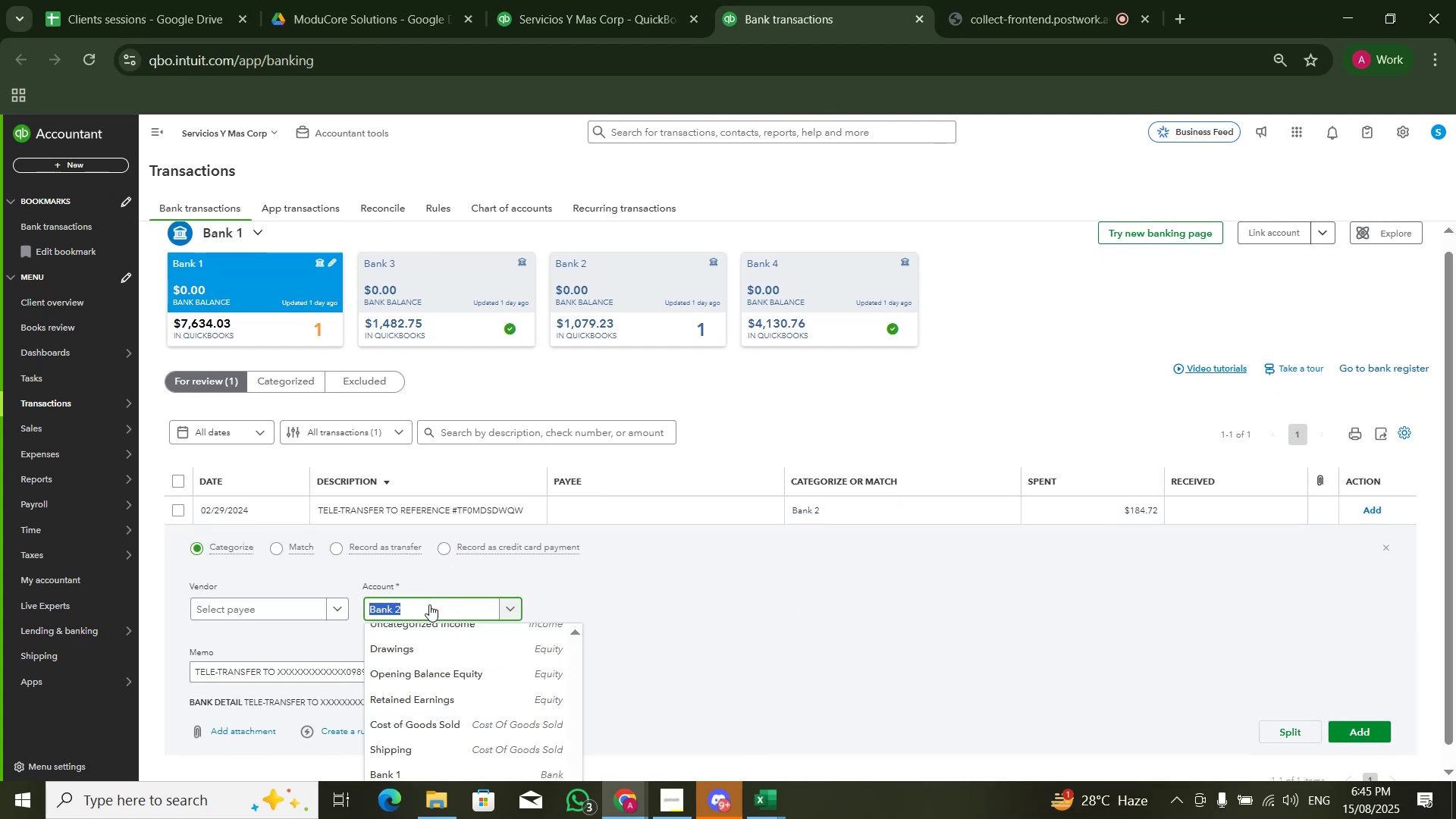 
type(Misc)
 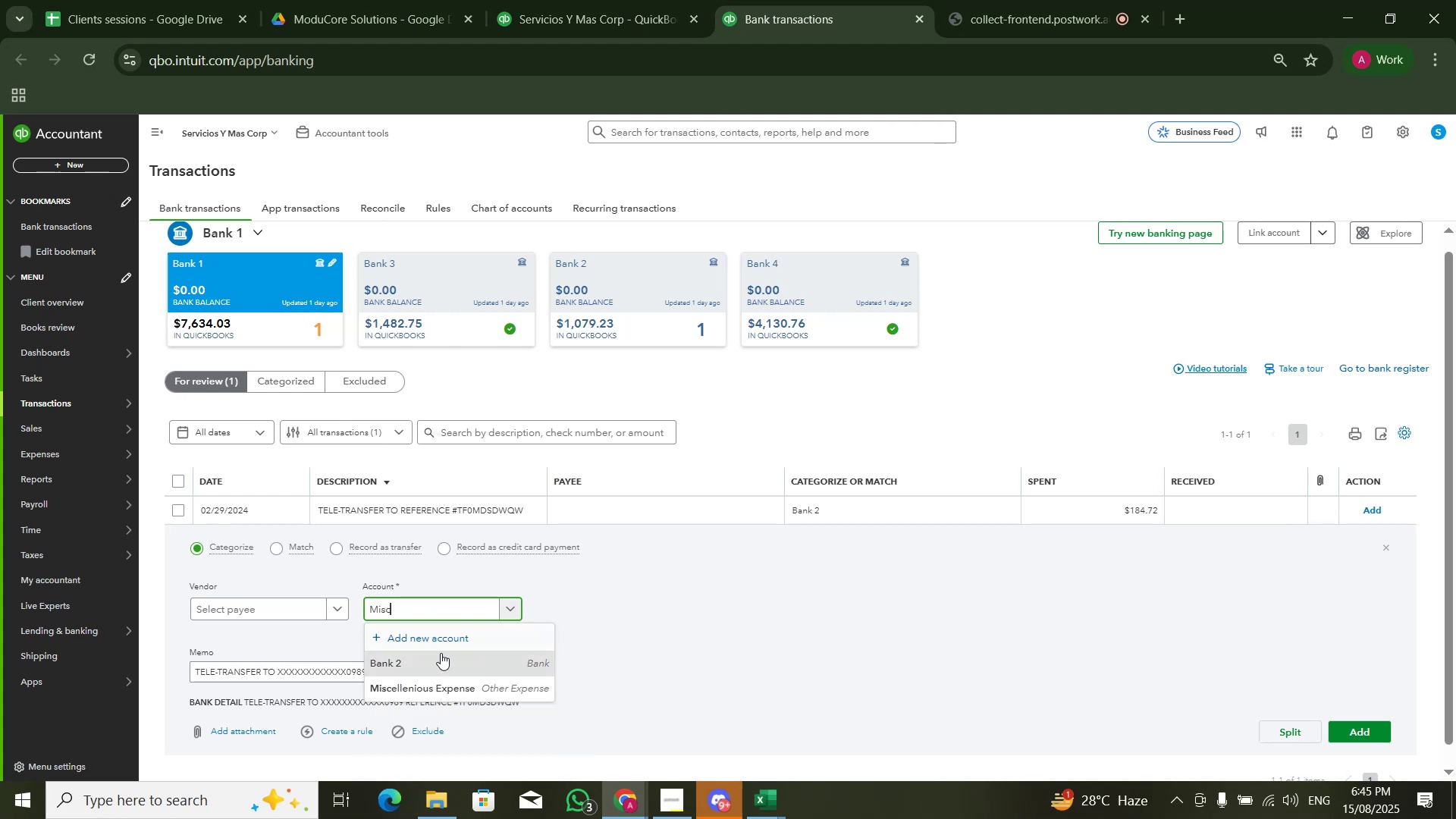 
left_click([460, 695])
 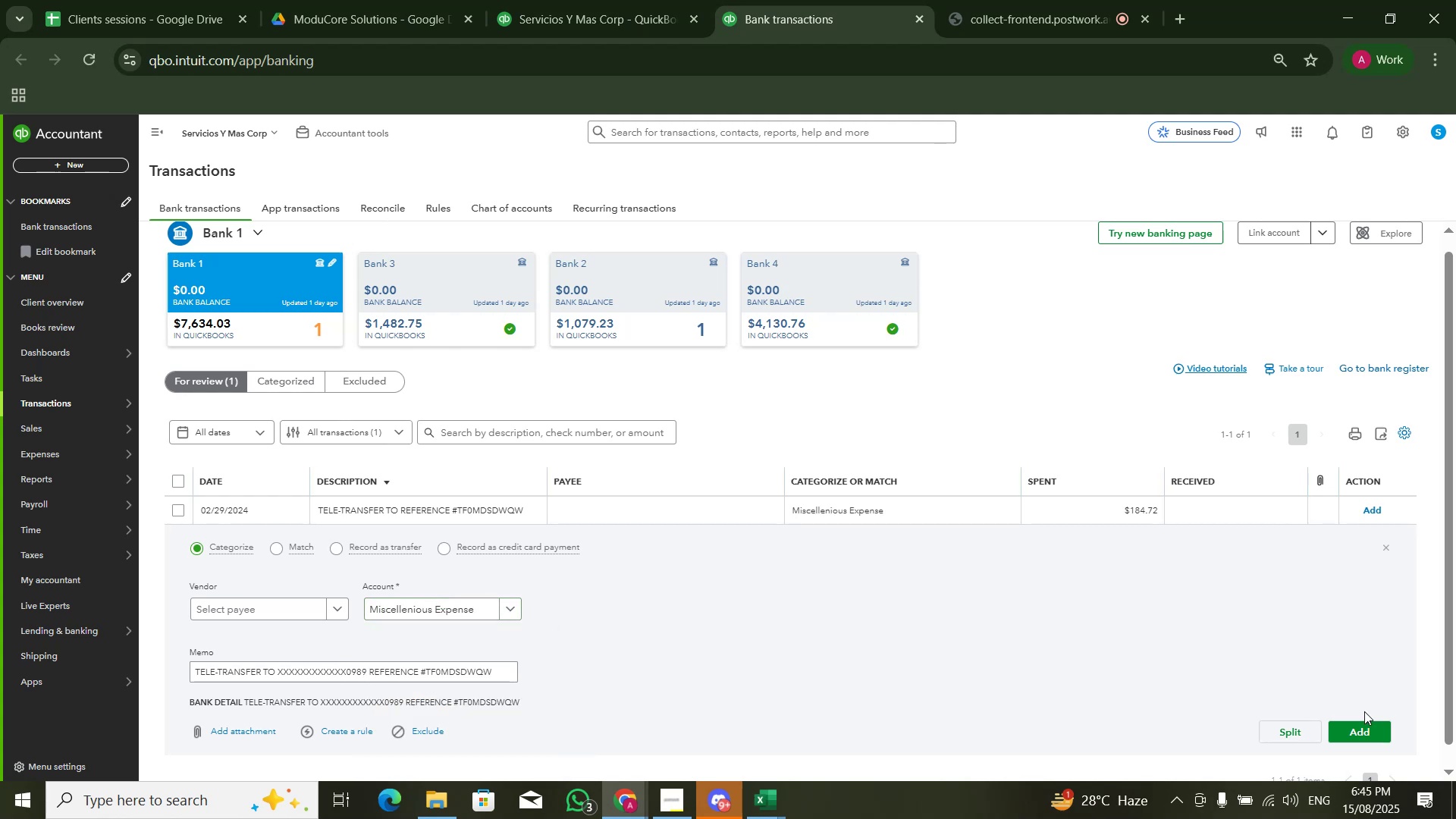 
left_click([1361, 726])
 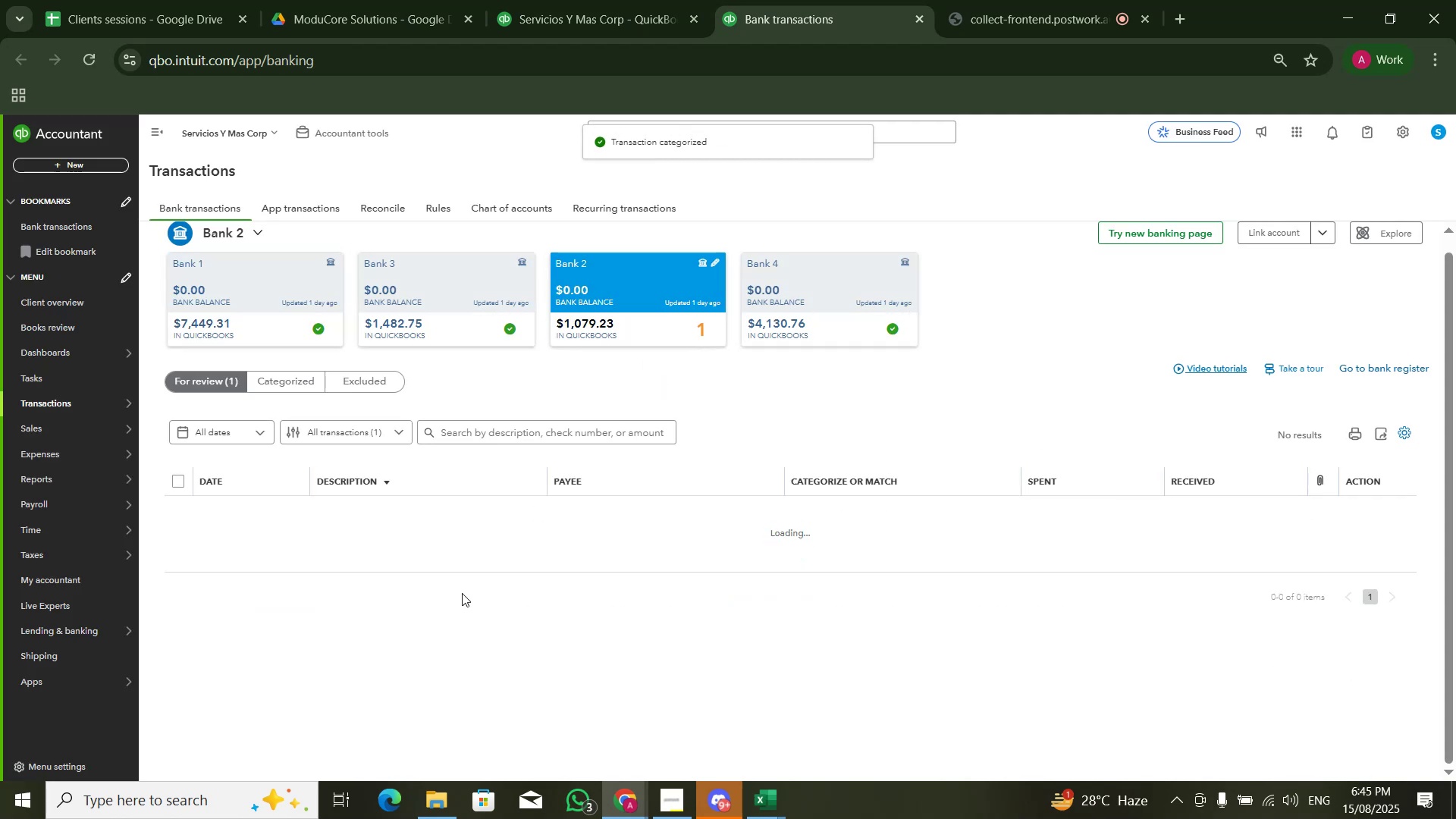 
left_click([452, 510])
 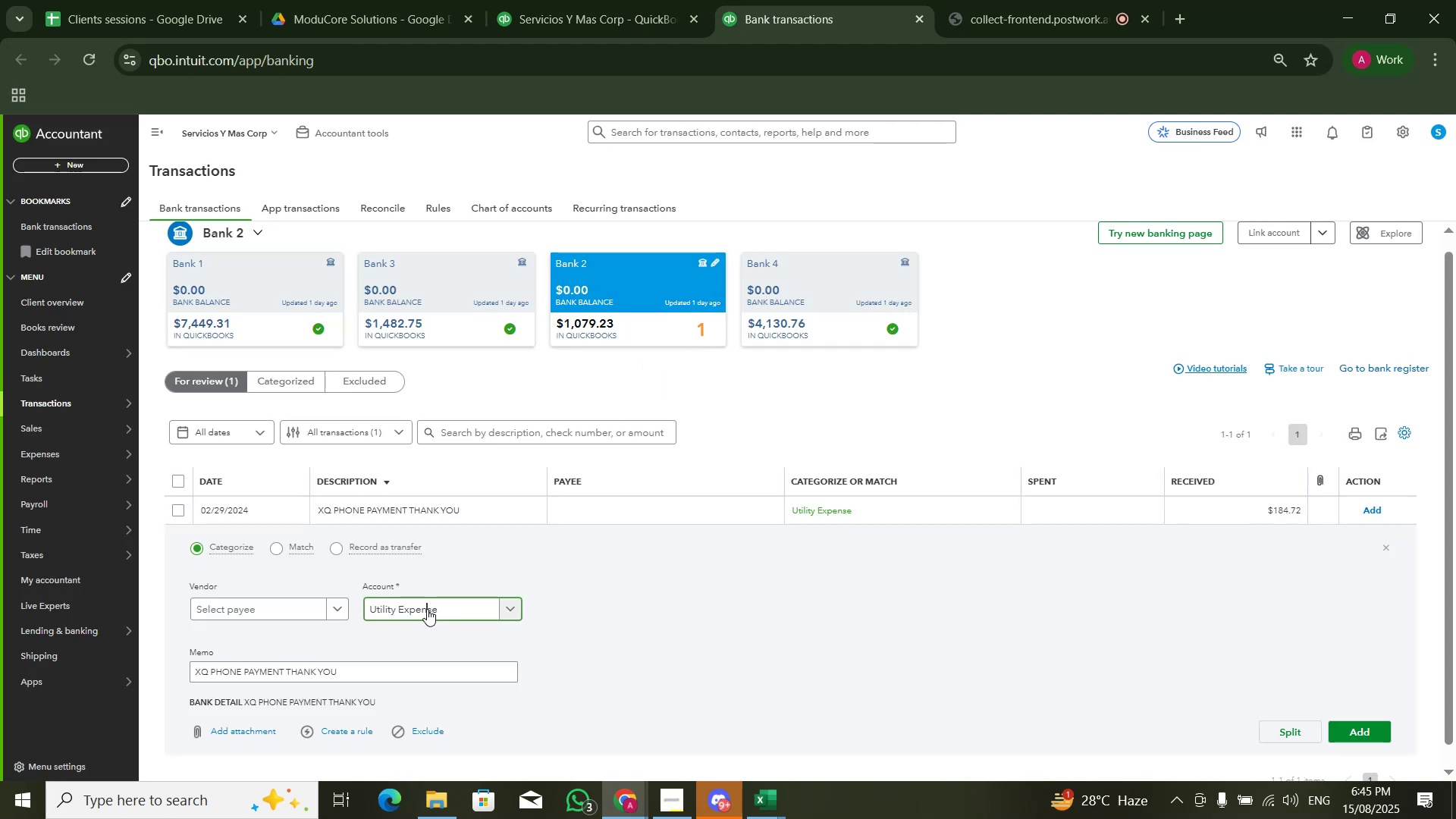 
type(MIsc)
 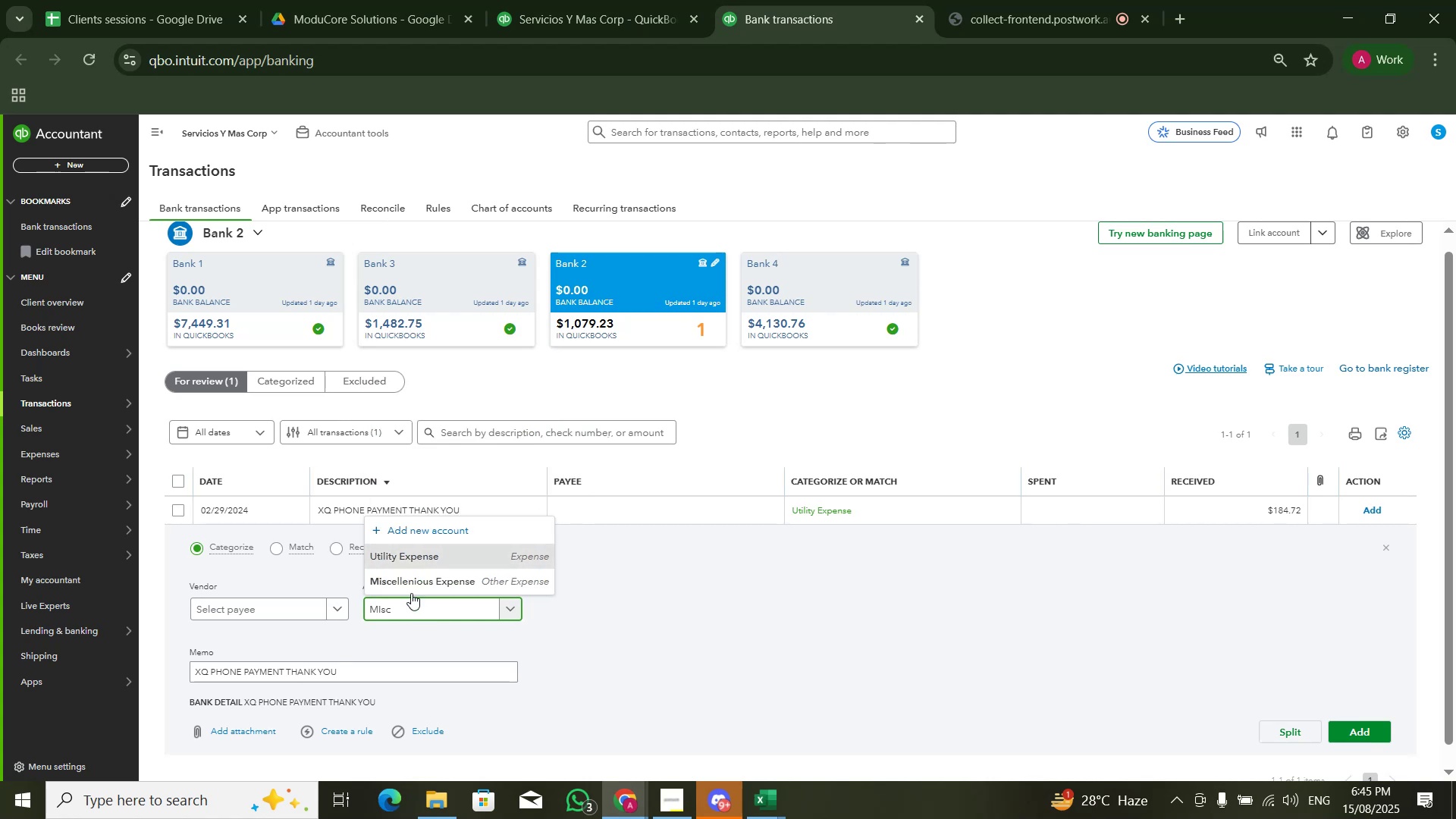 
left_click([412, 578])
 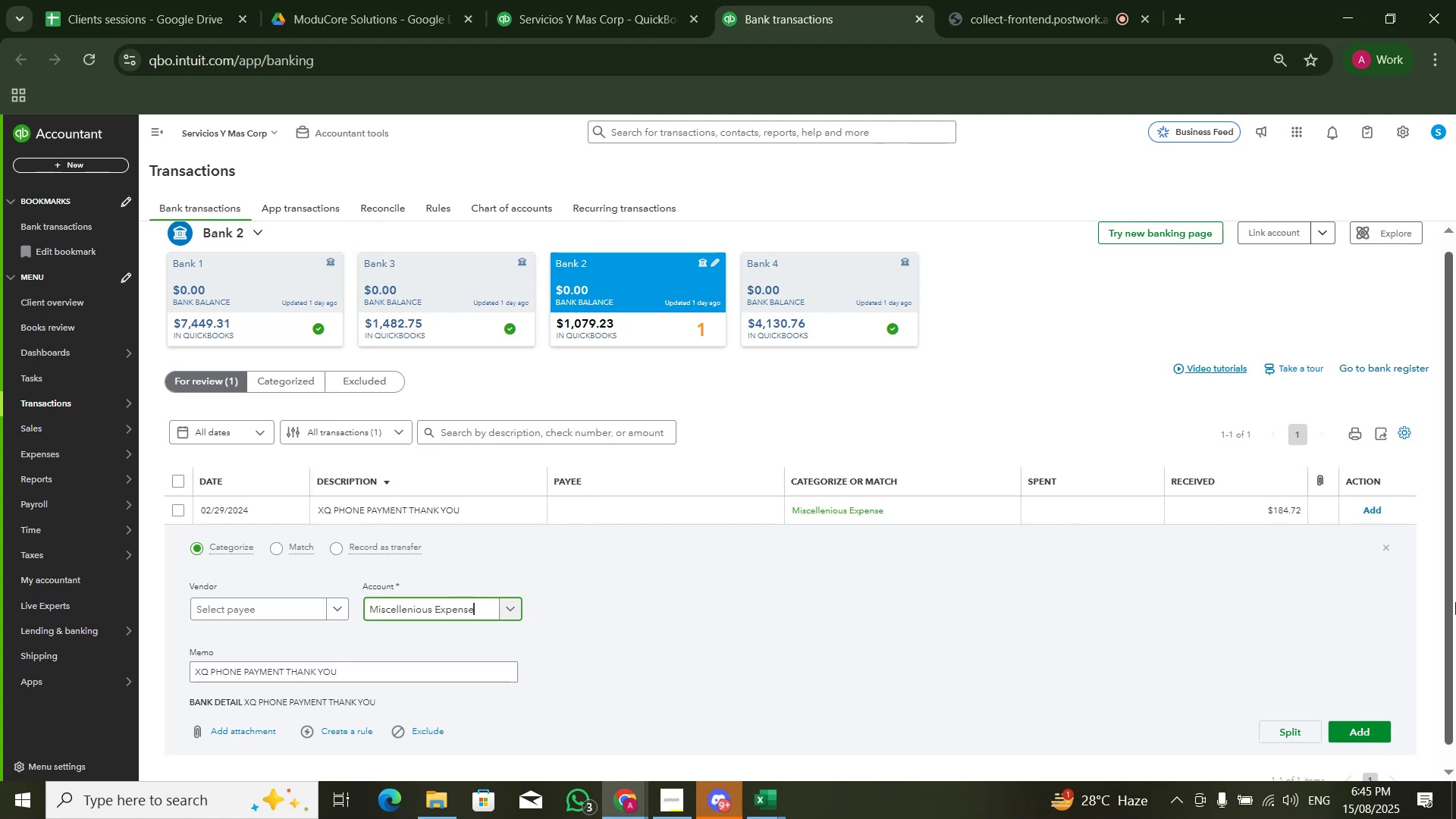 
left_click([1455, 610])
 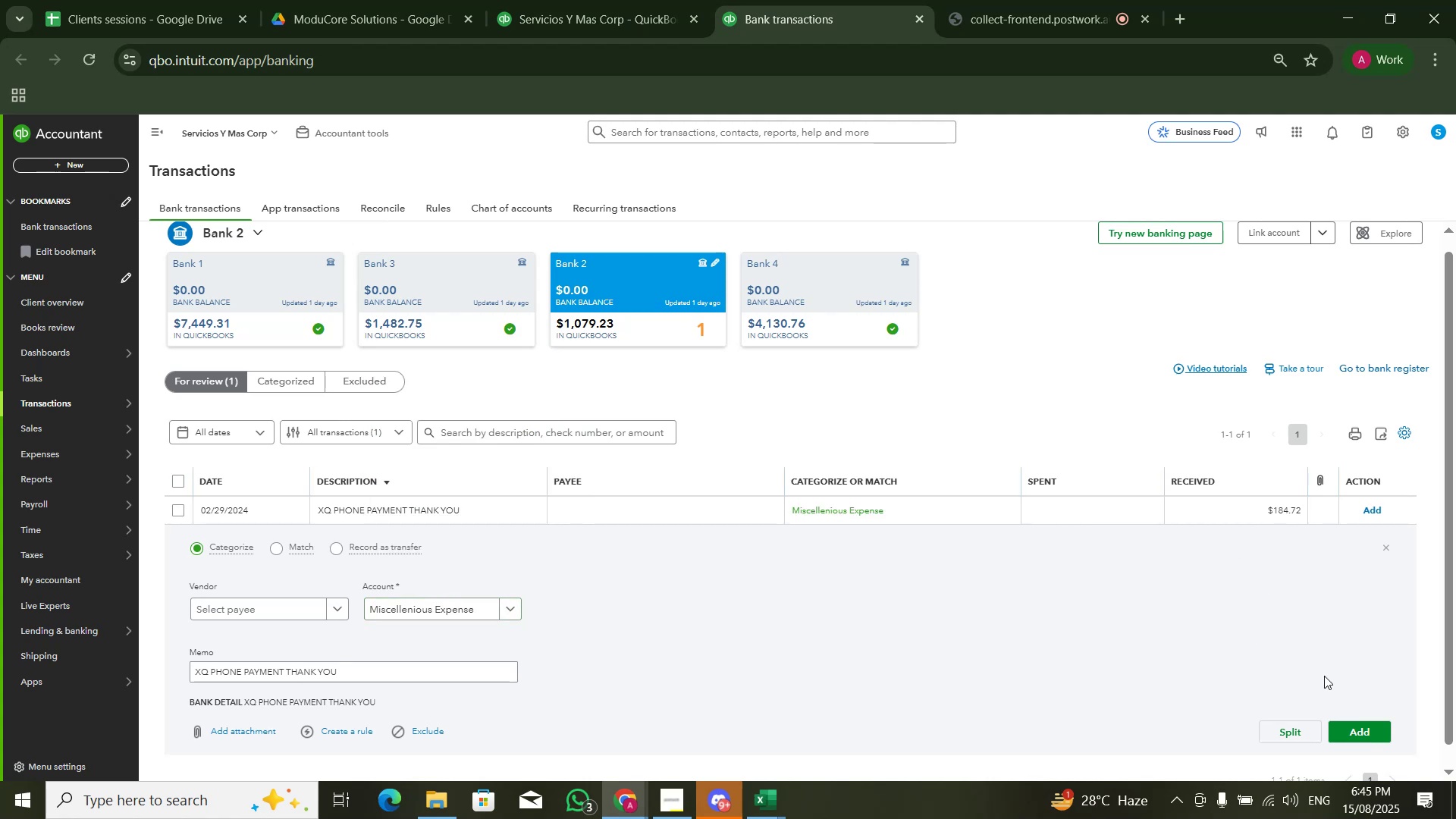 
left_click([1361, 731])
 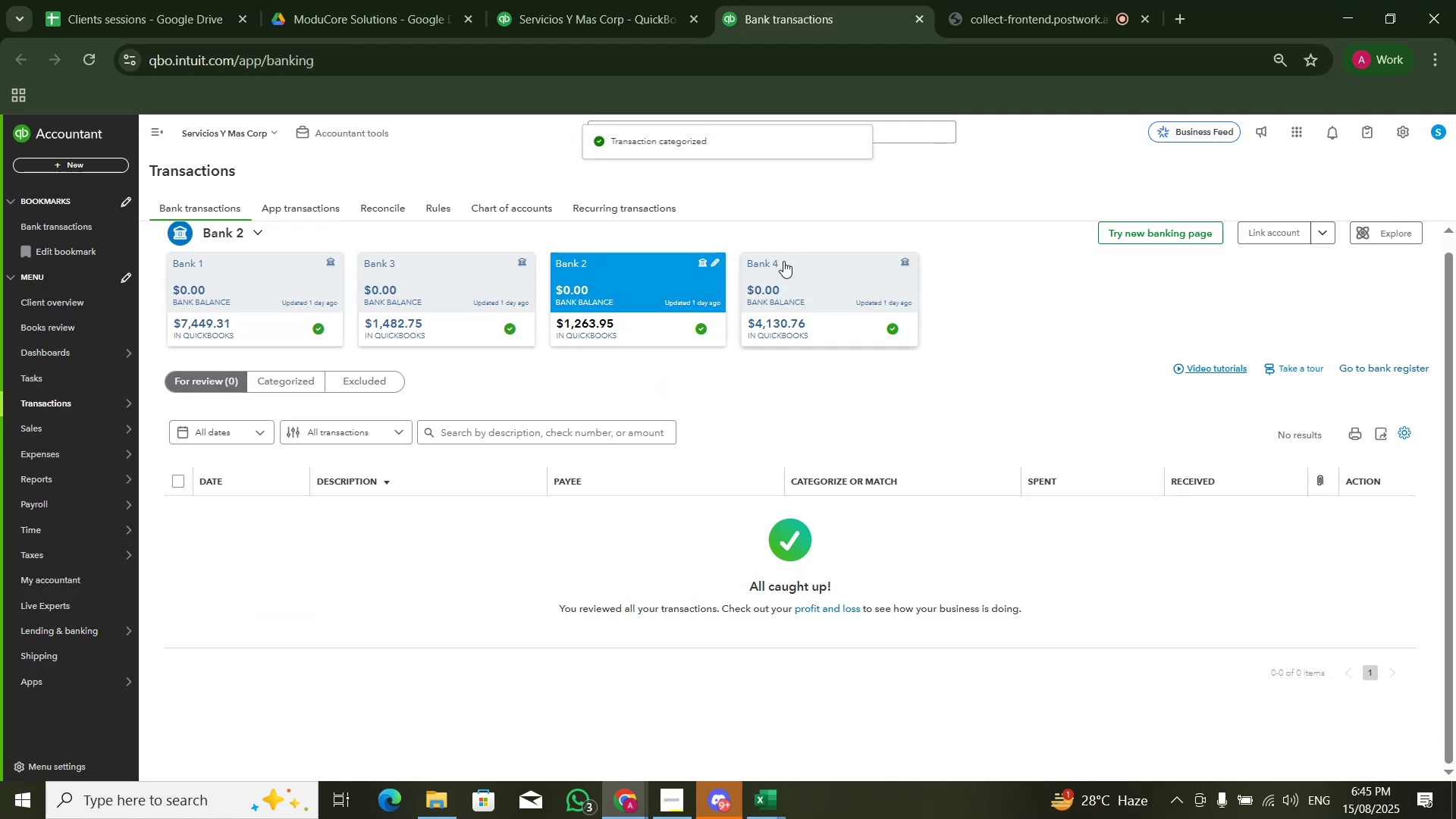 
left_click([647, 0])
 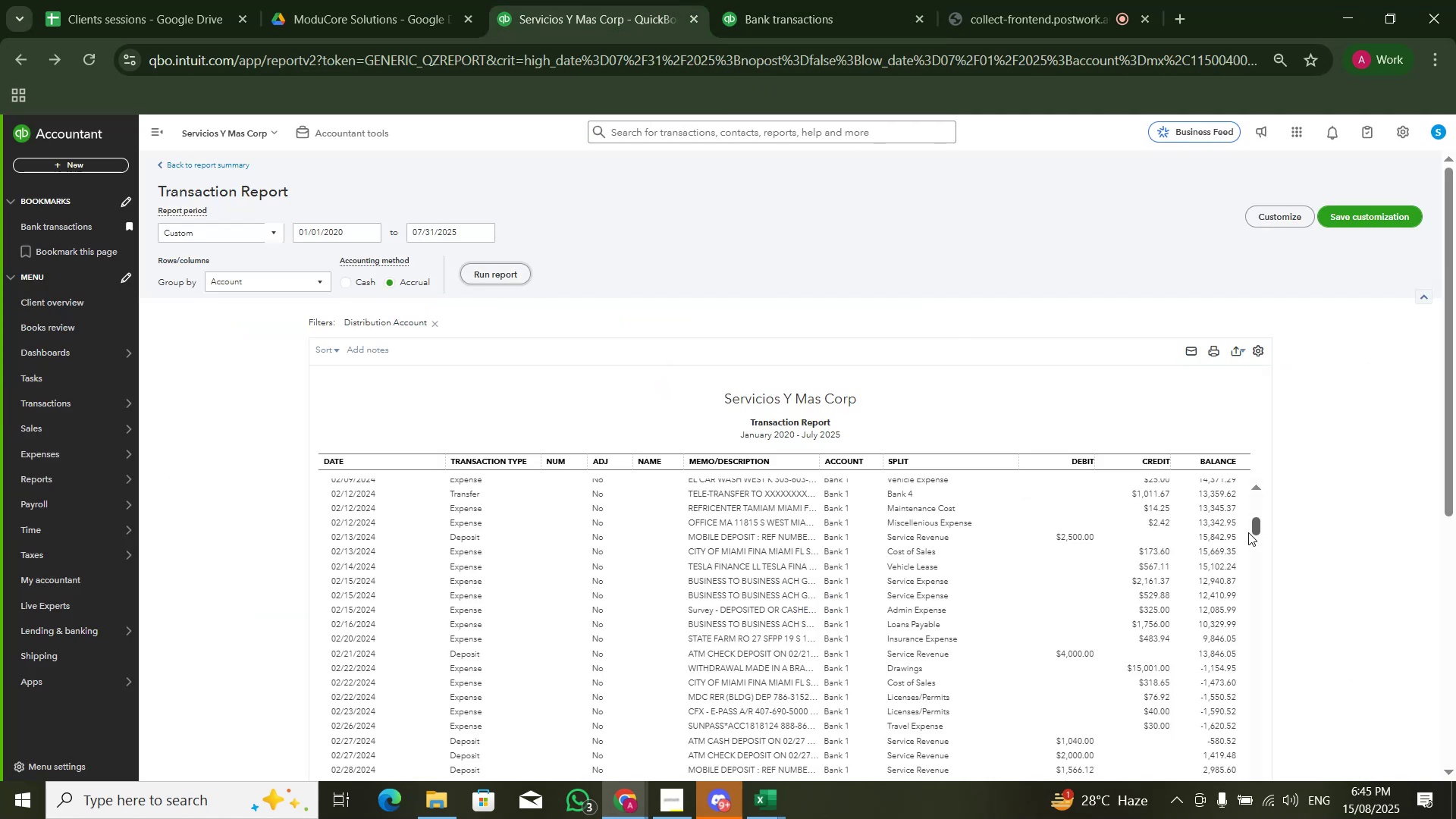 
left_click_drag(start_coordinate=[1257, 506], to_coordinate=[1265, 818])
 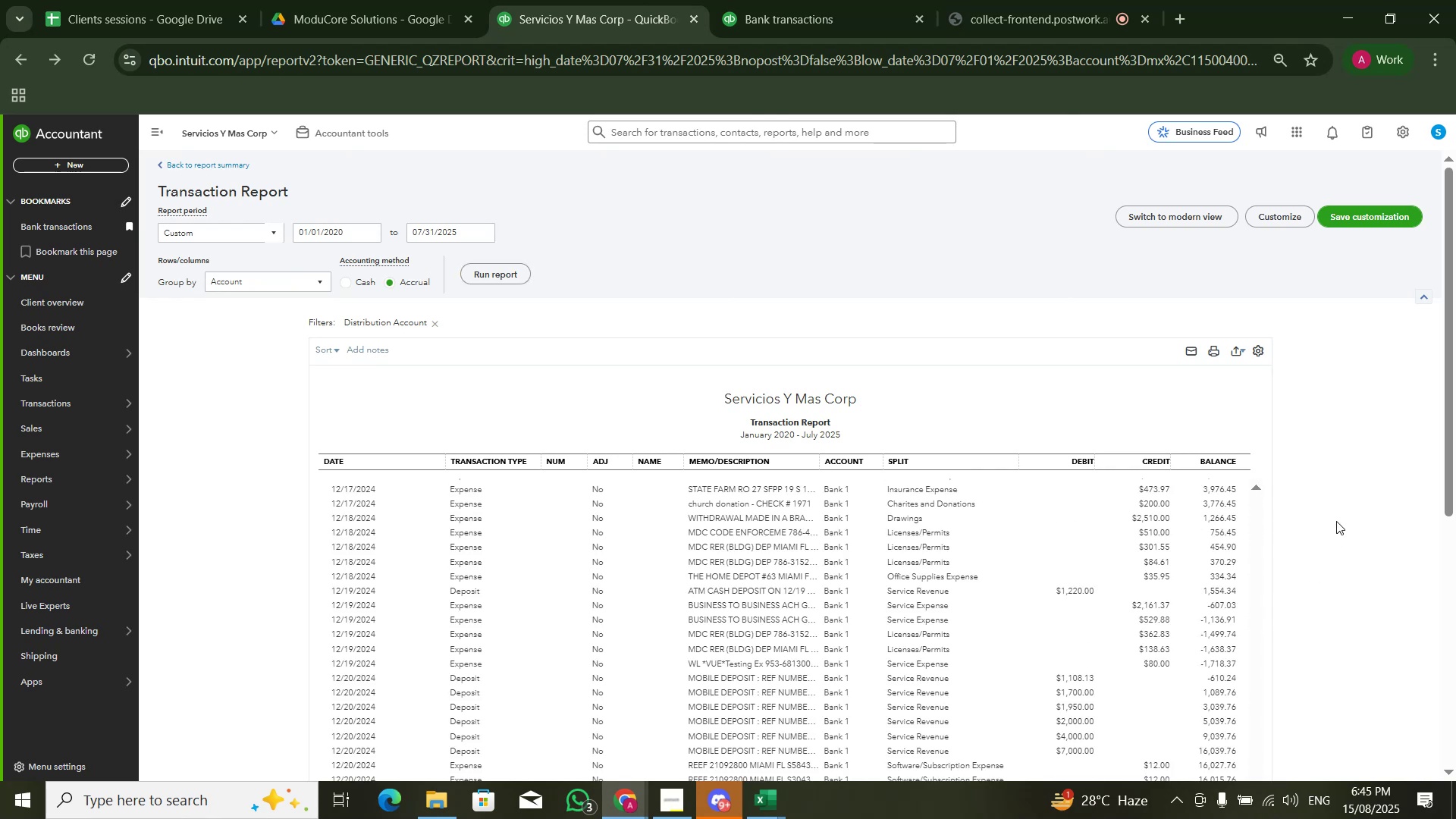 
scroll: coordinate [1336, 523], scroll_direction: down, amount: 7.0
 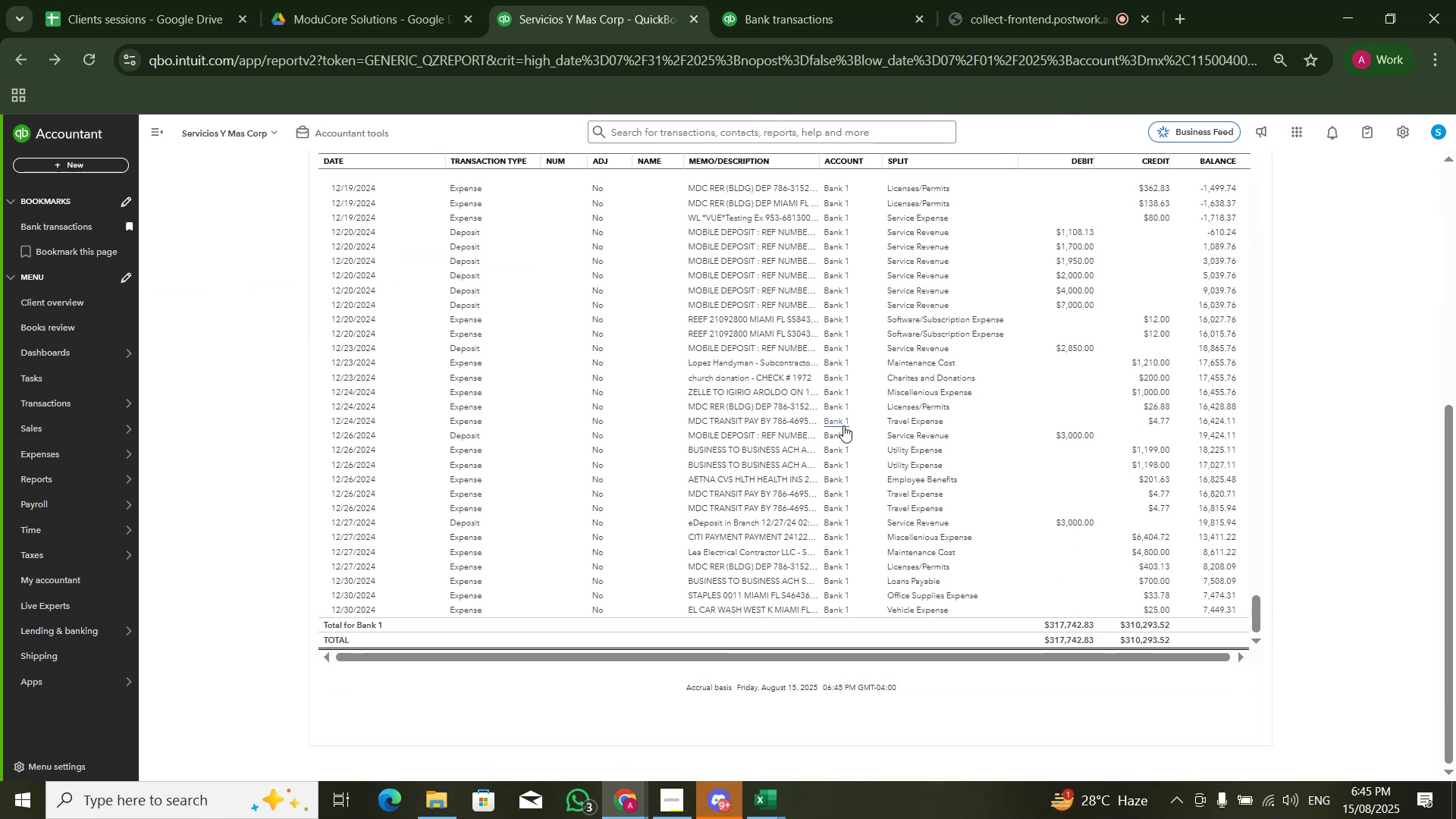 
scroll: coordinate [303, 235], scroll_direction: up, amount: 10.0
 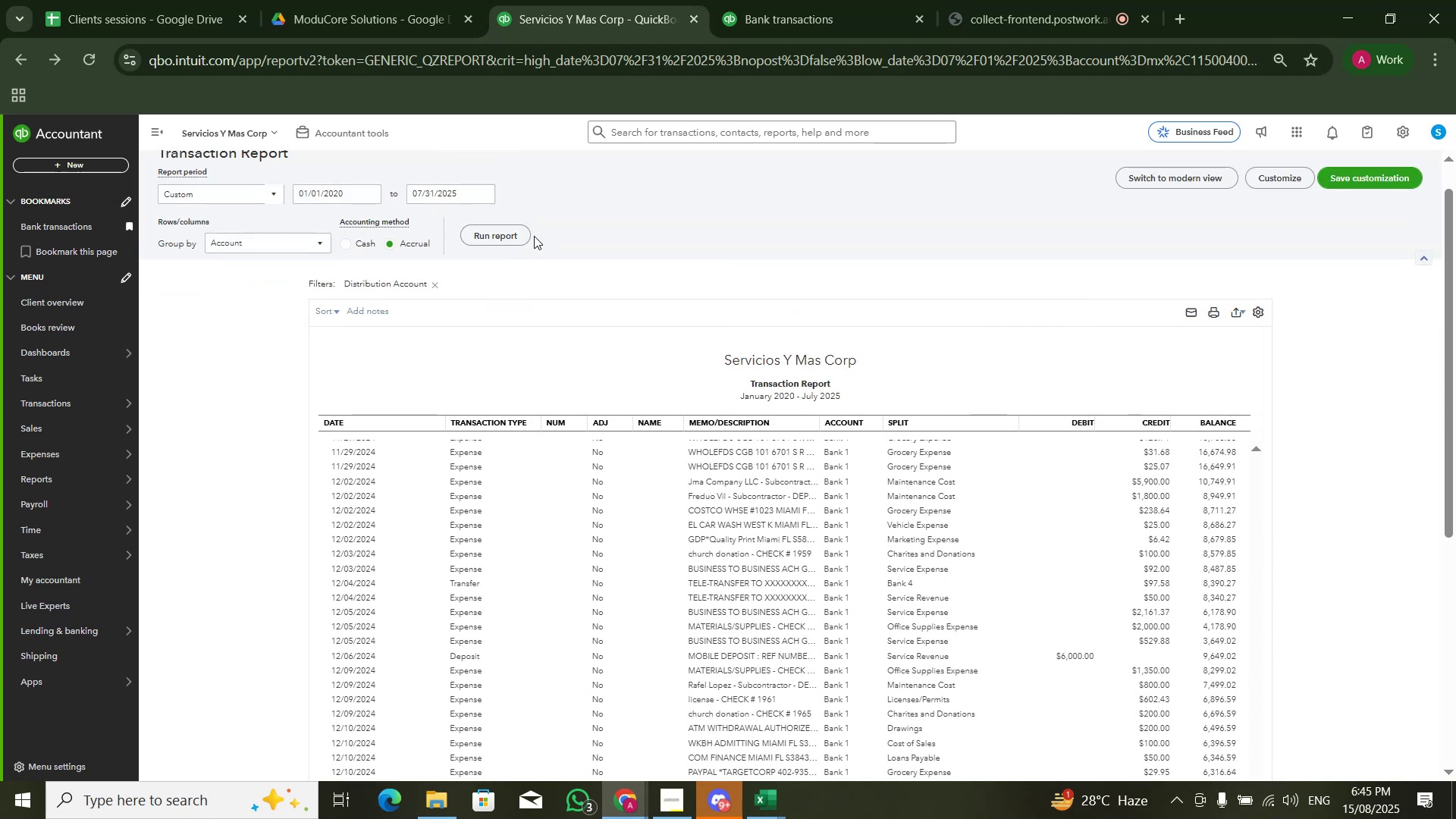 
left_click([493, 224])
 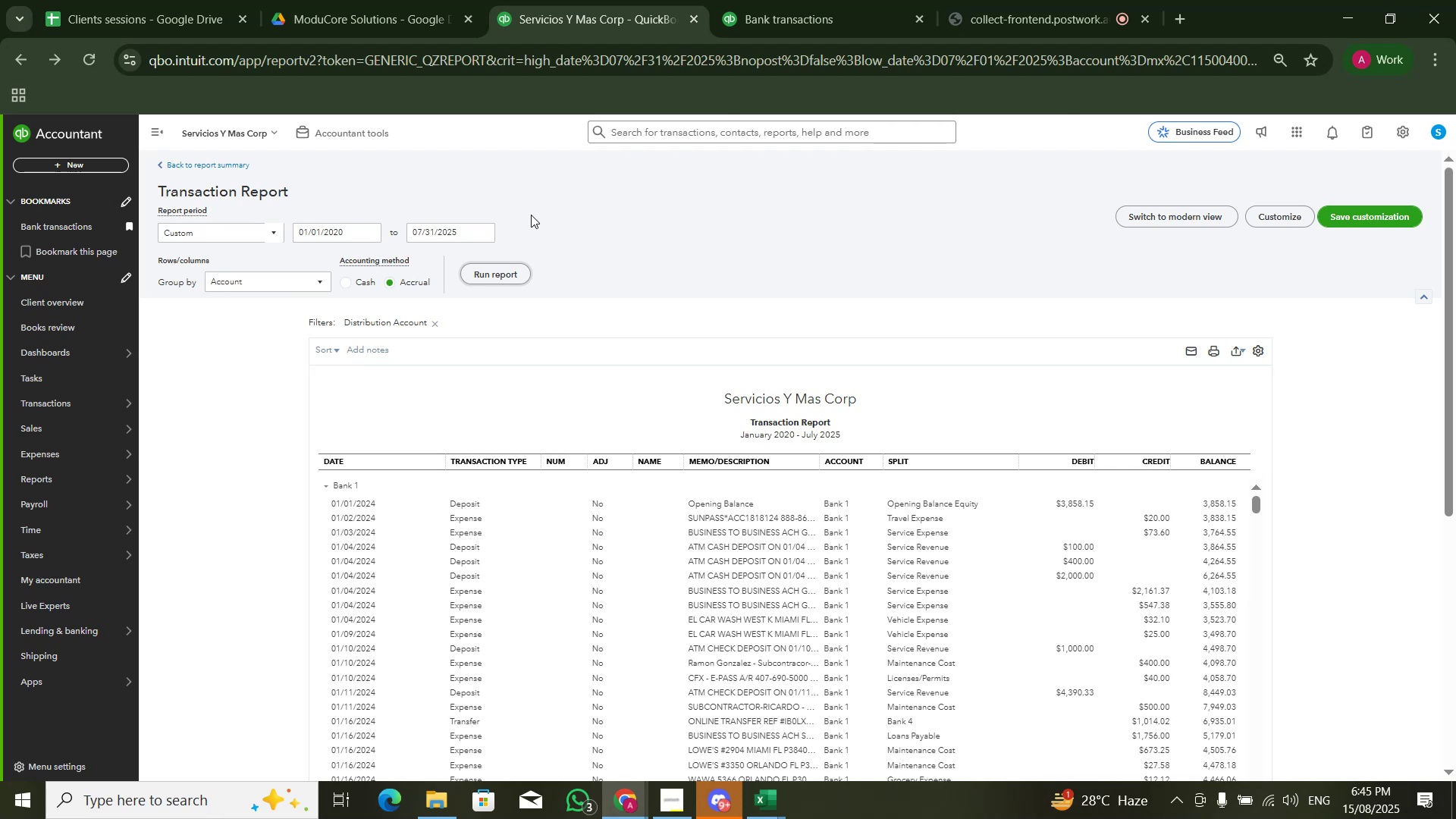 
wait(14.88)
 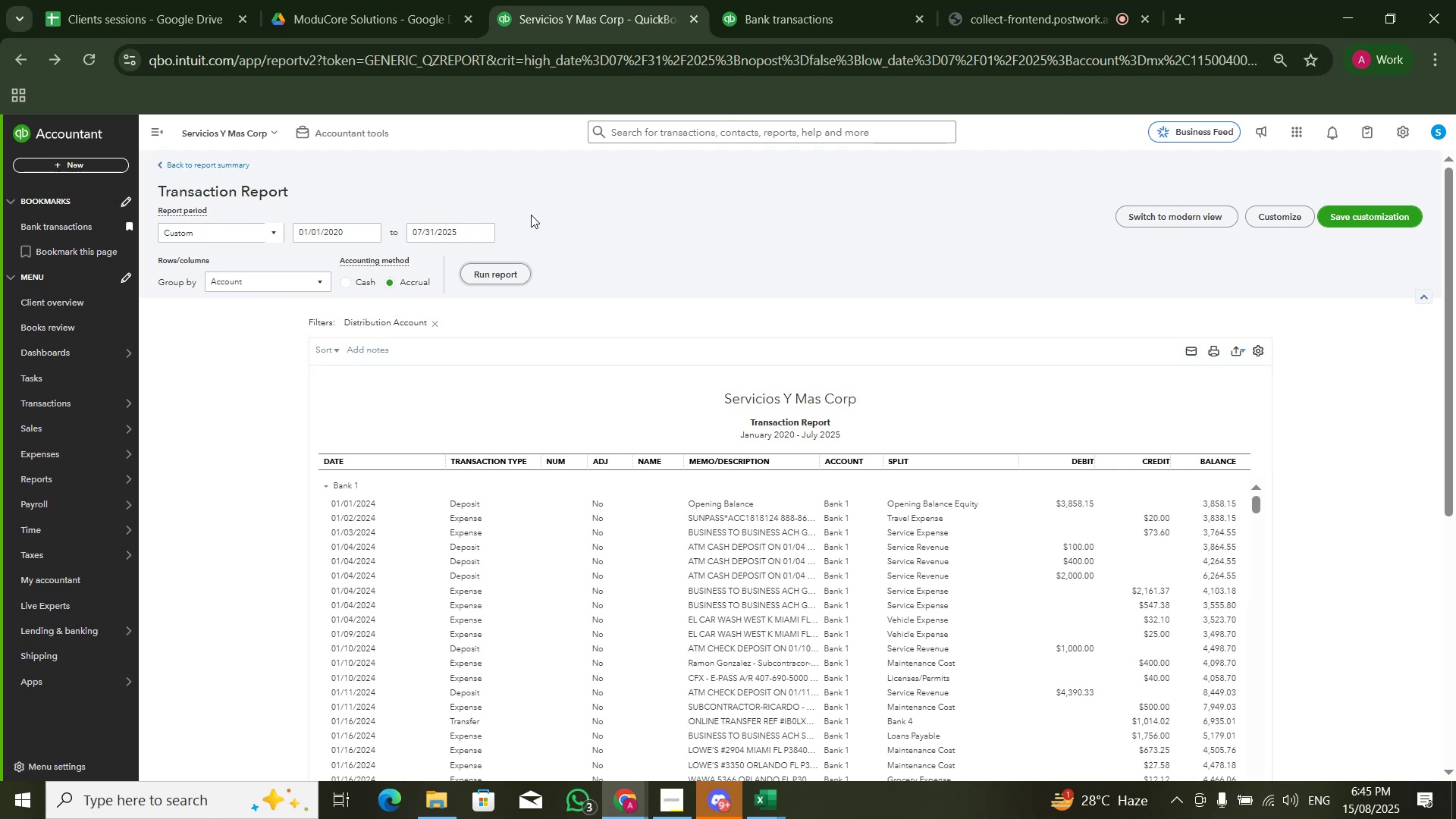 
left_click([473, 276])
 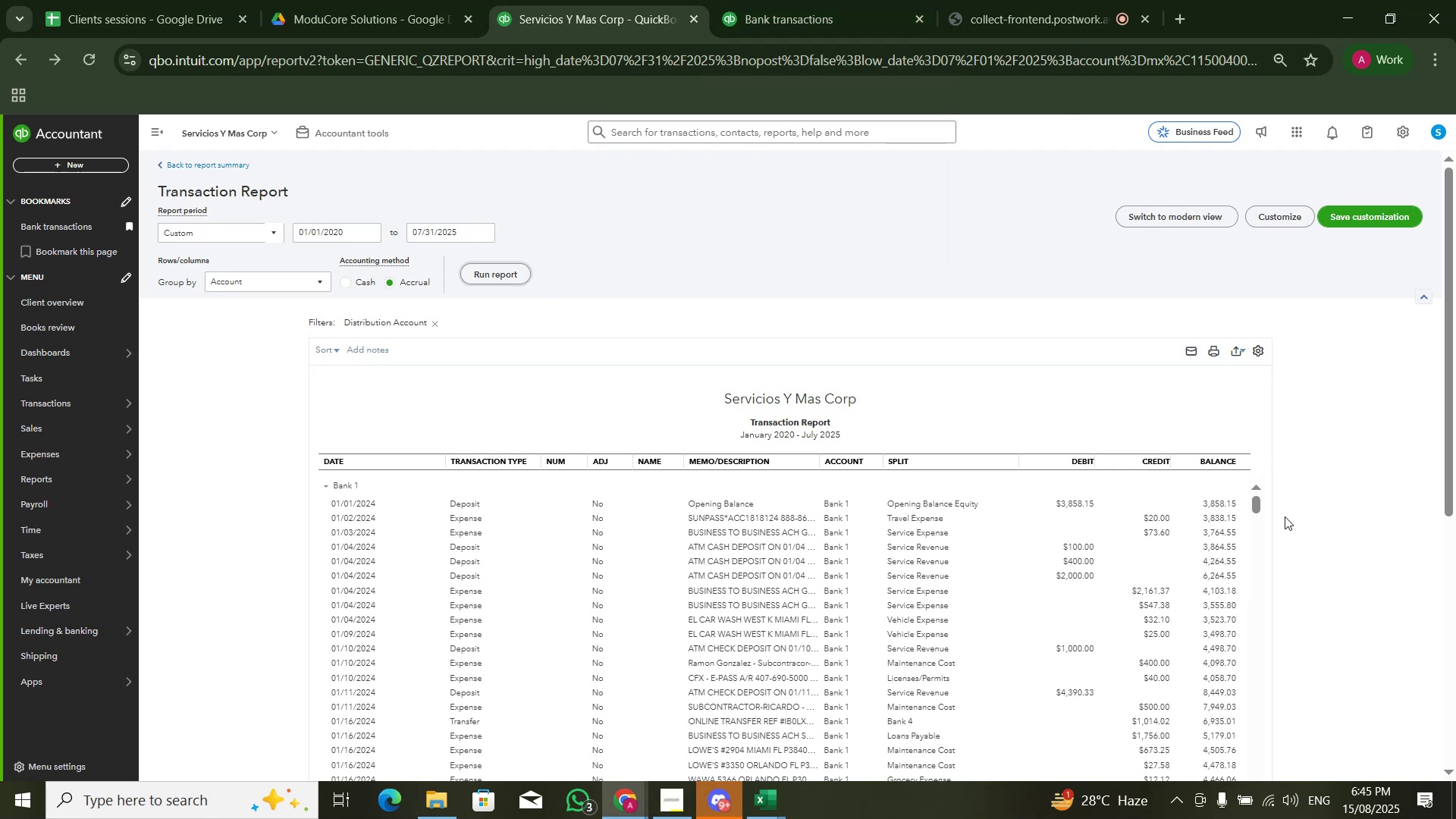 
left_click_drag(start_coordinate=[1257, 507], to_coordinate=[1240, 817])
 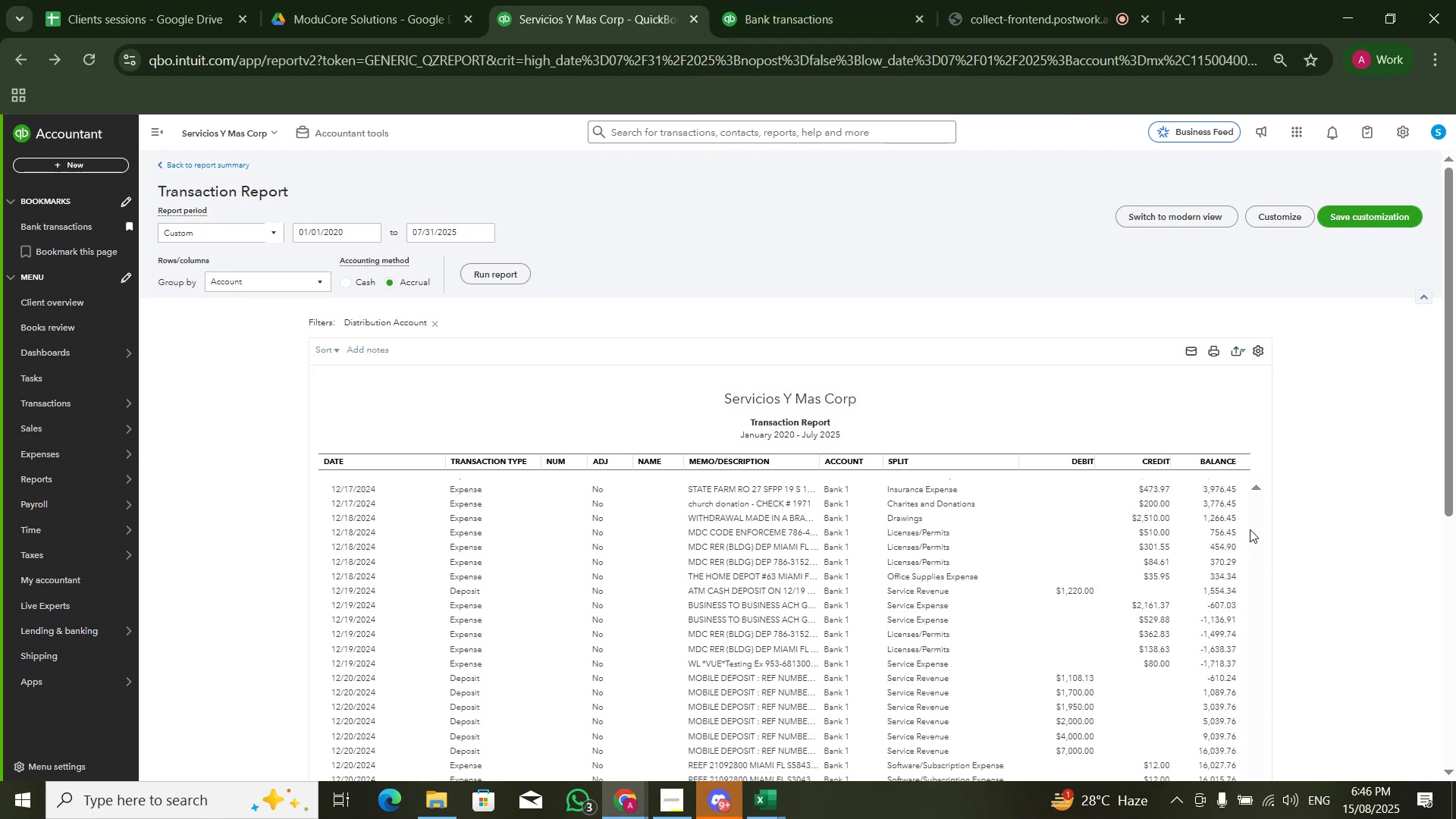 
scroll: coordinate [1302, 489], scroll_direction: down, amount: 9.0
 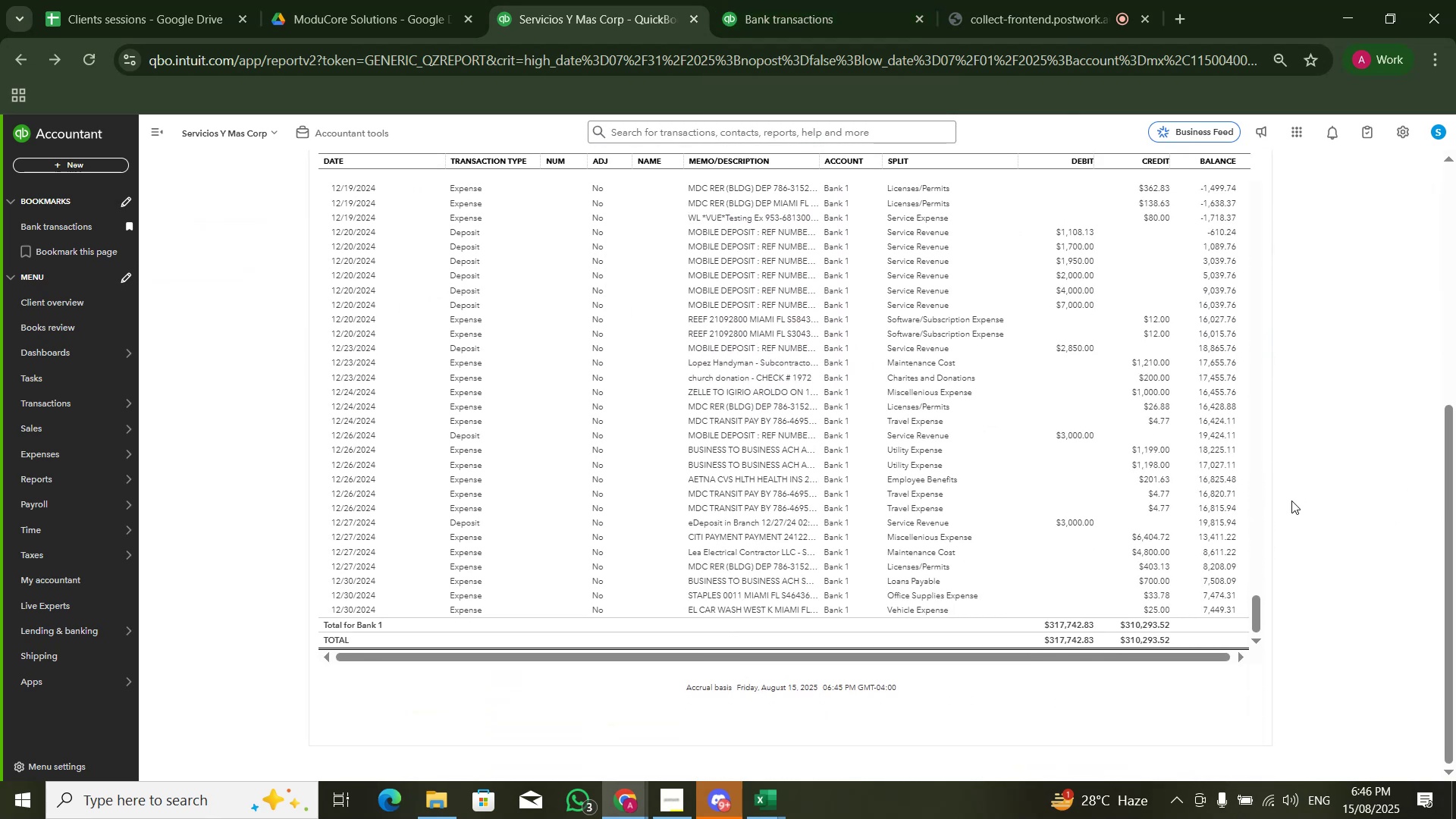 
key(Alt+AltLeft)
 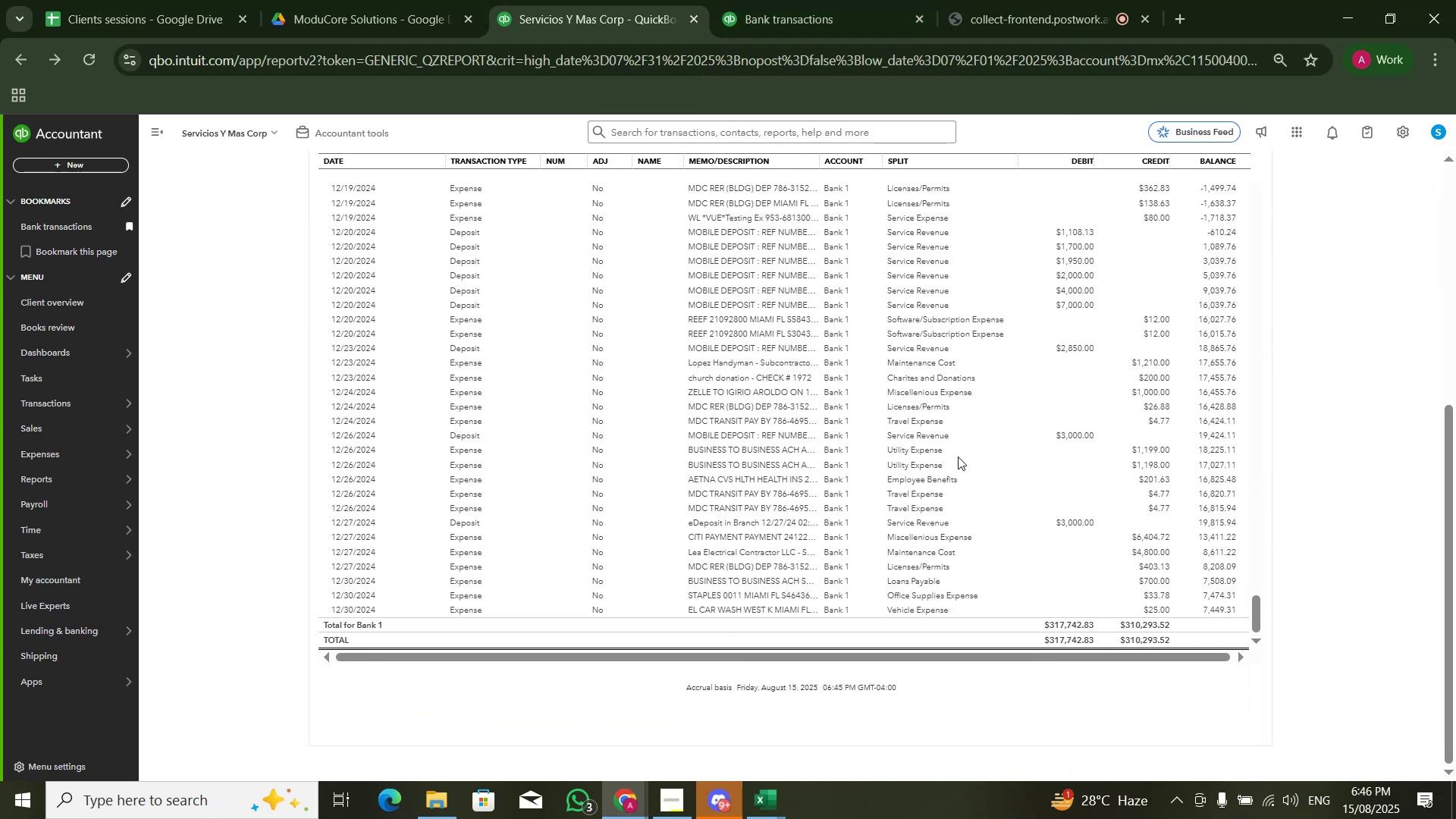 
key(Alt+Tab)
 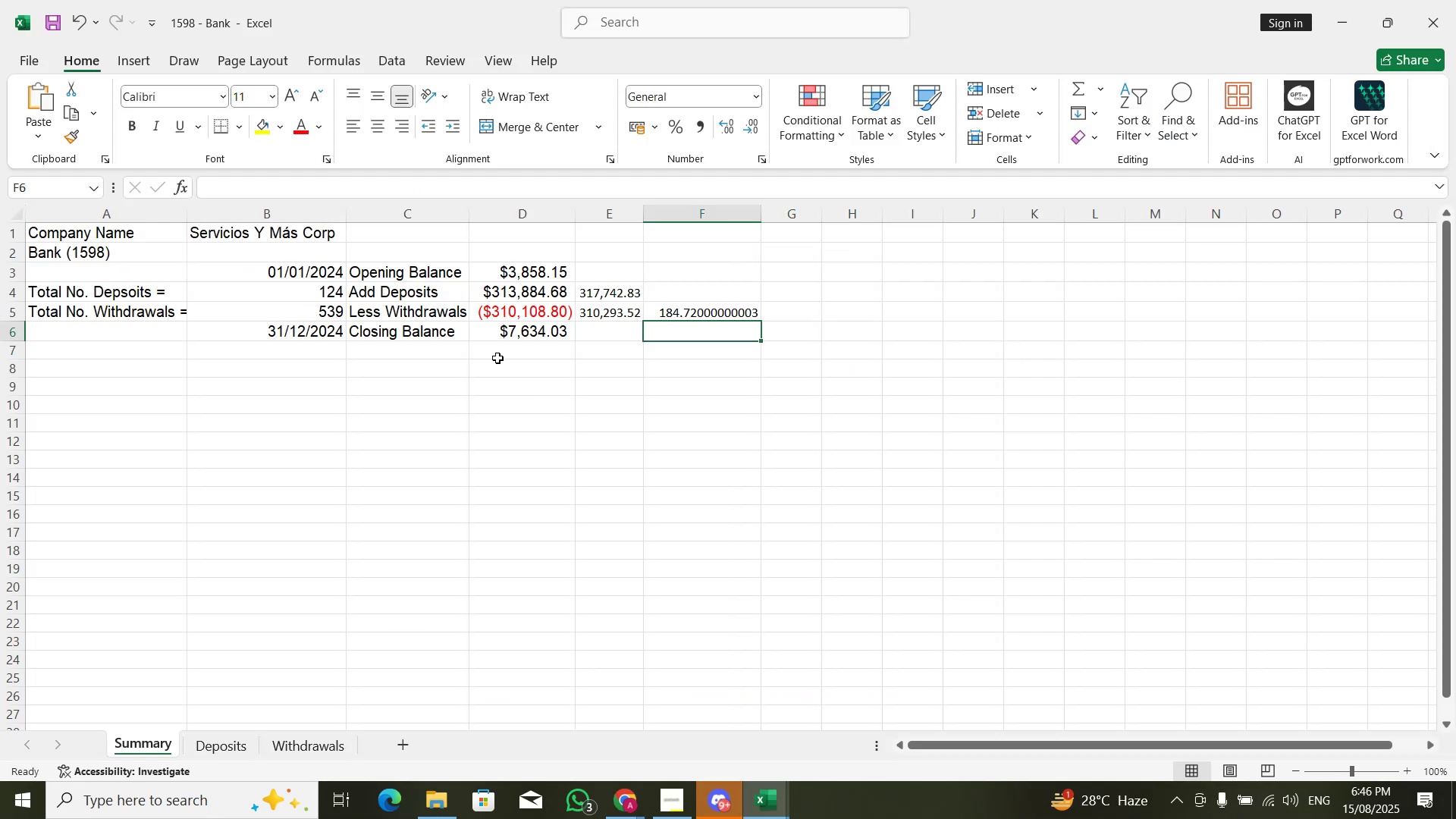 
left_click([513, 326])
 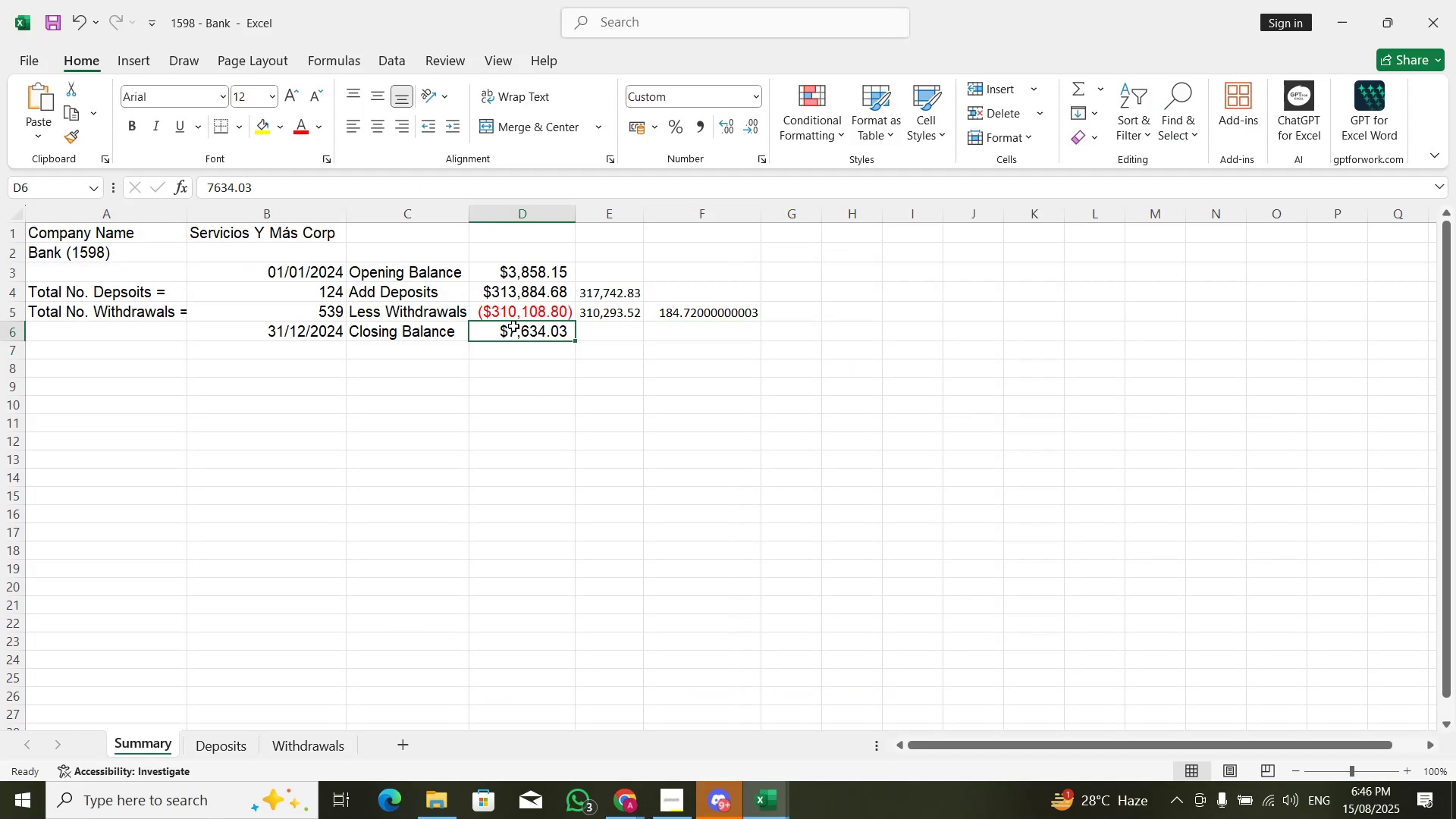 
key(Alt+AltLeft)
 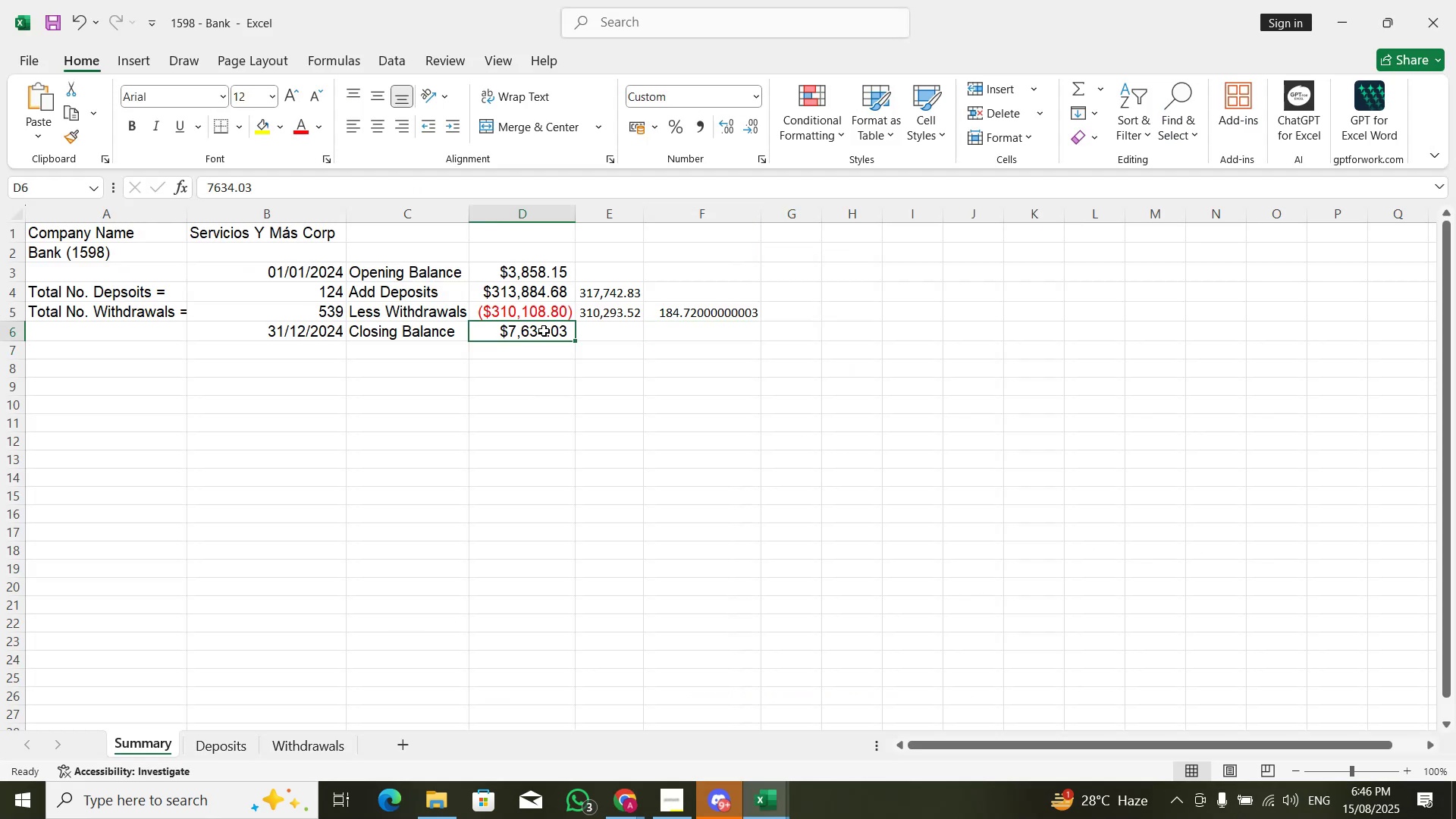 
key(Alt+Tab)
 